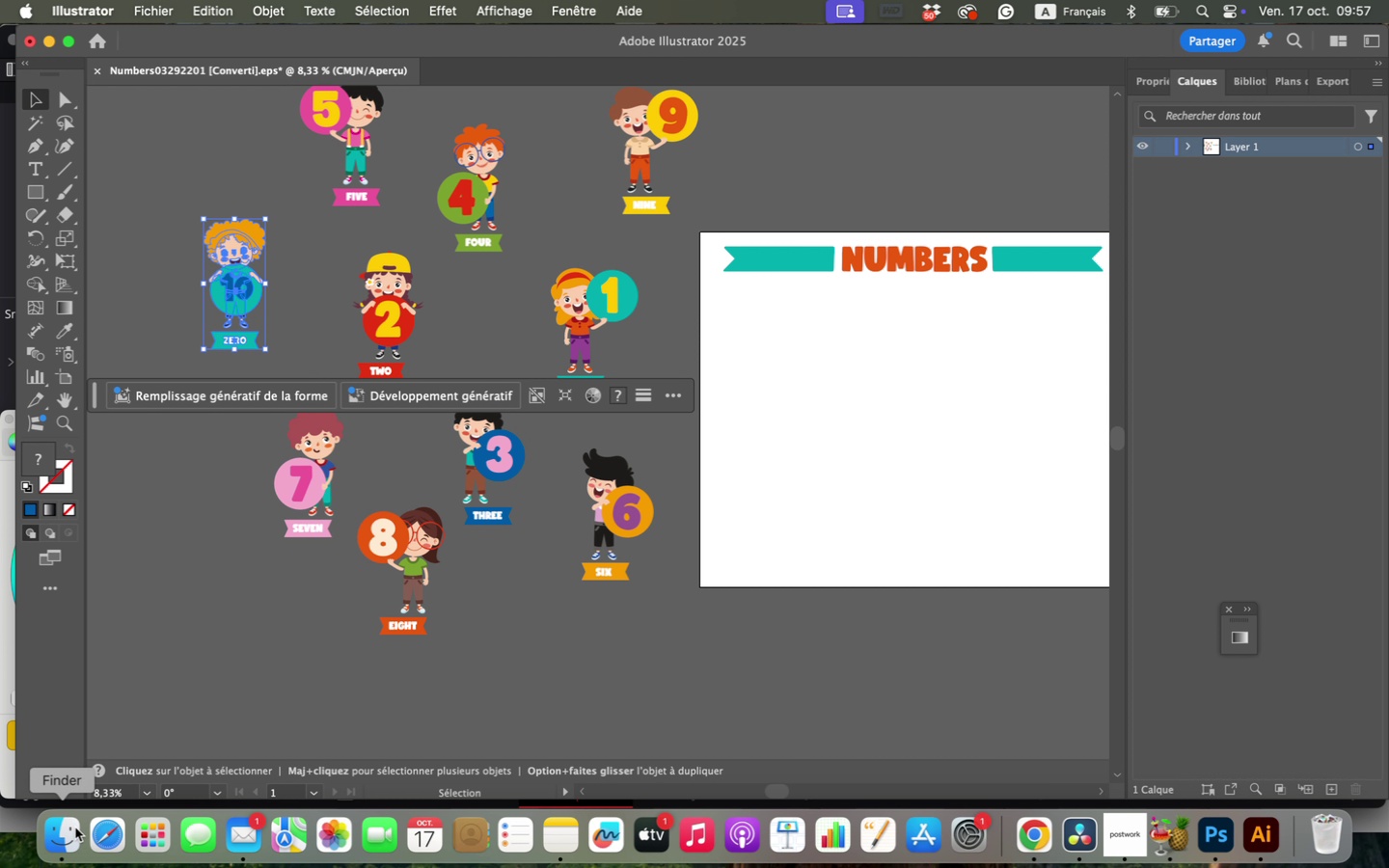 
left_click([75, 827])
 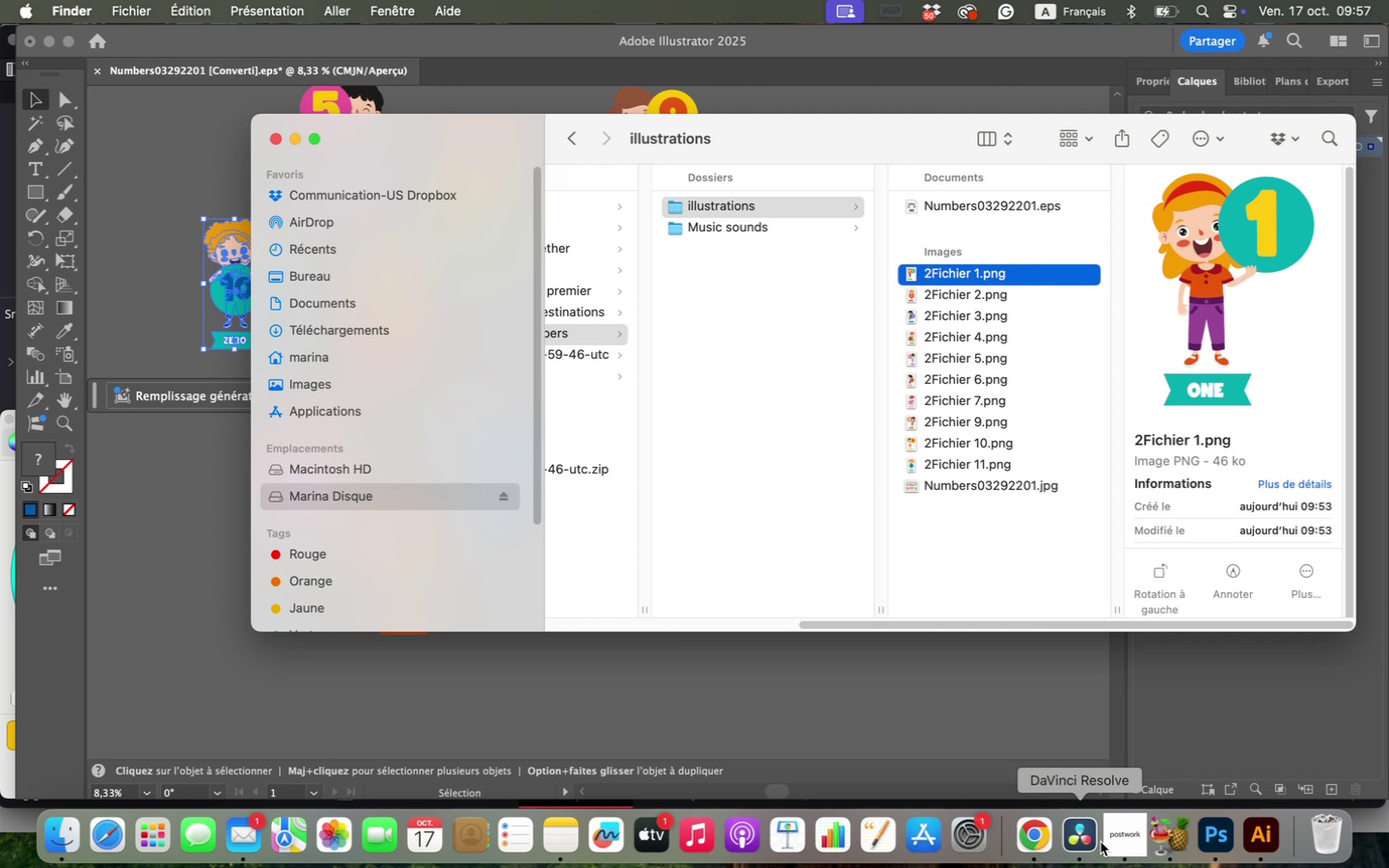 
left_click([1086, 834])
 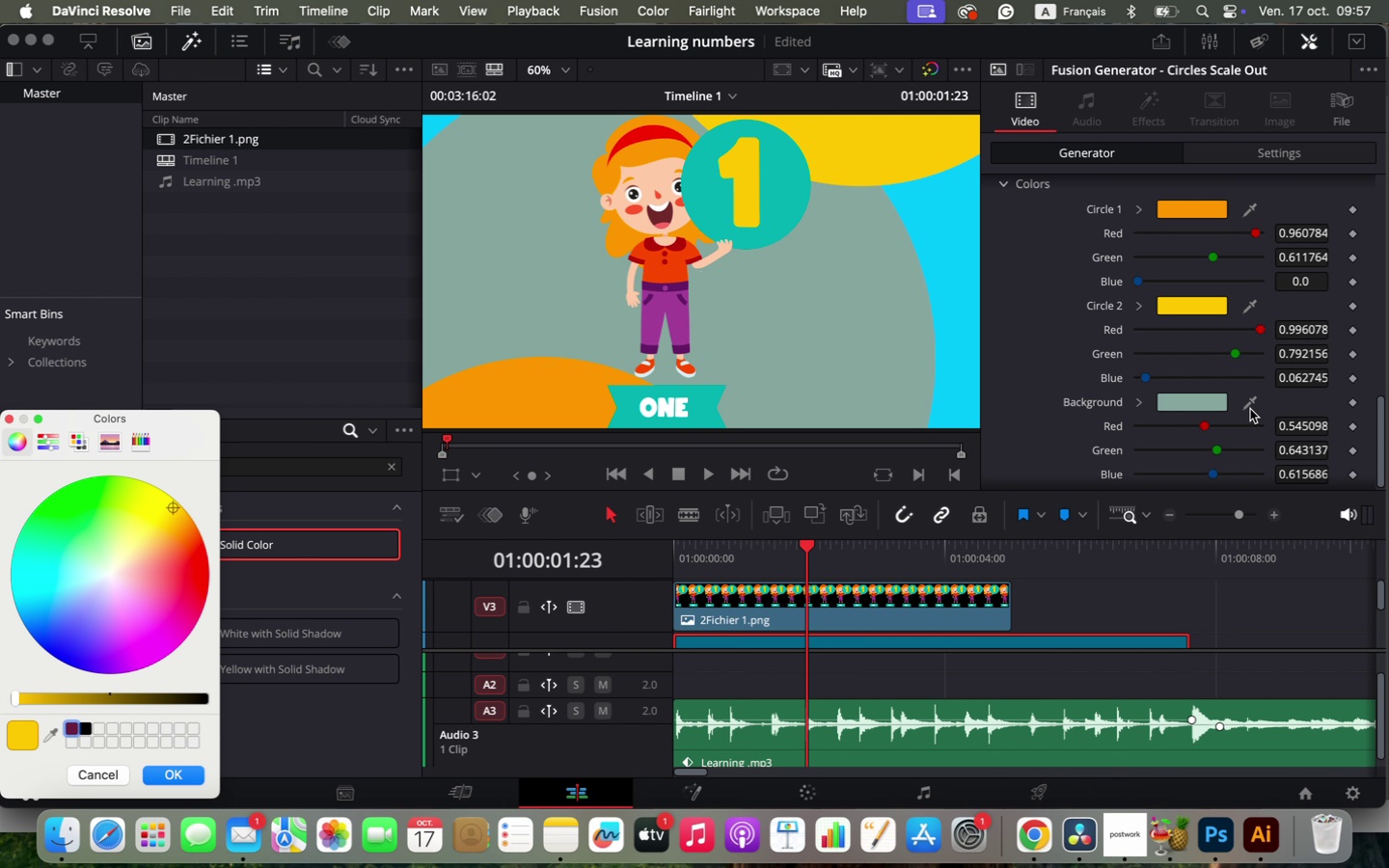 
double_click([1204, 410])
 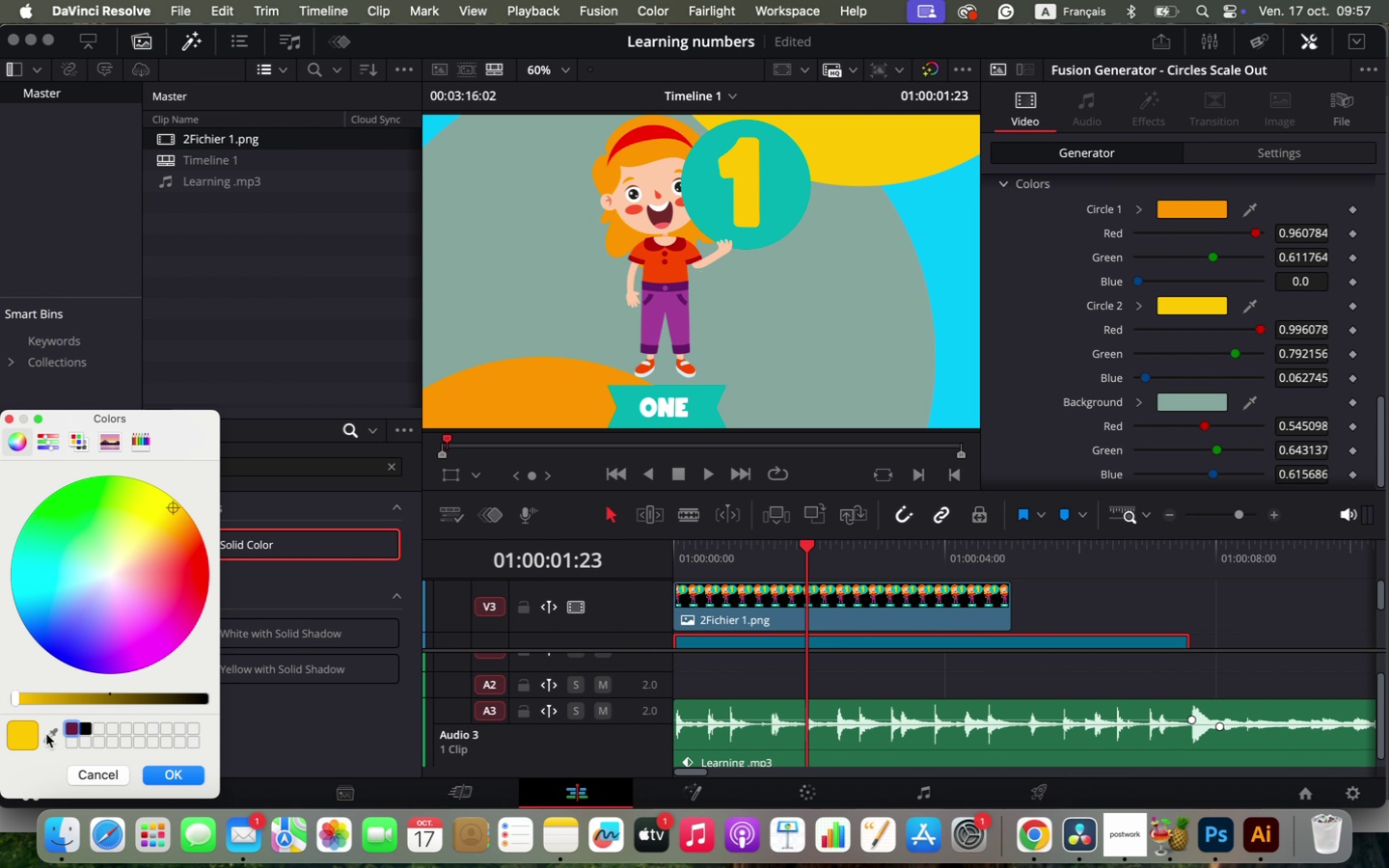 
left_click([48, 735])
 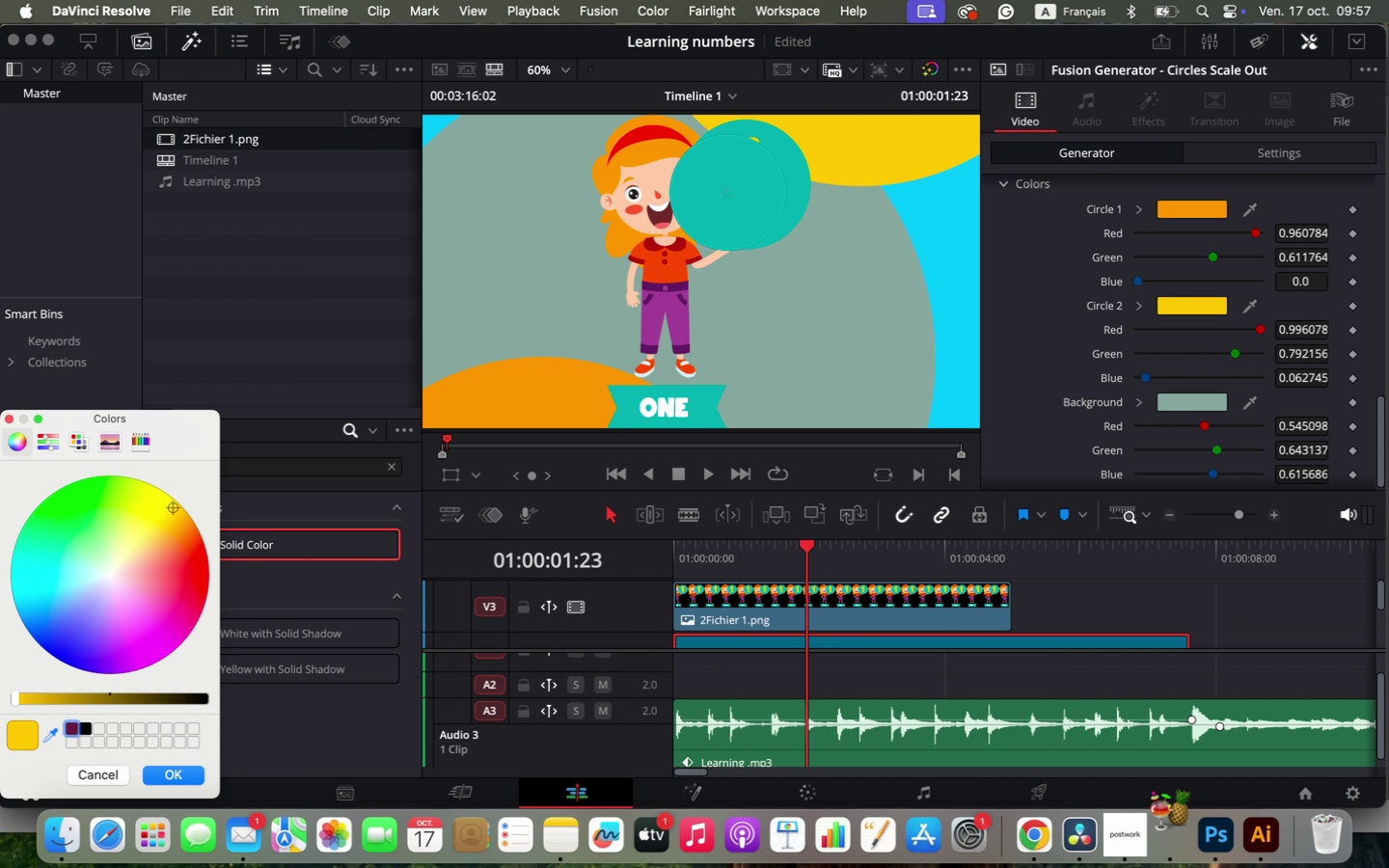 
left_click([712, 193])
 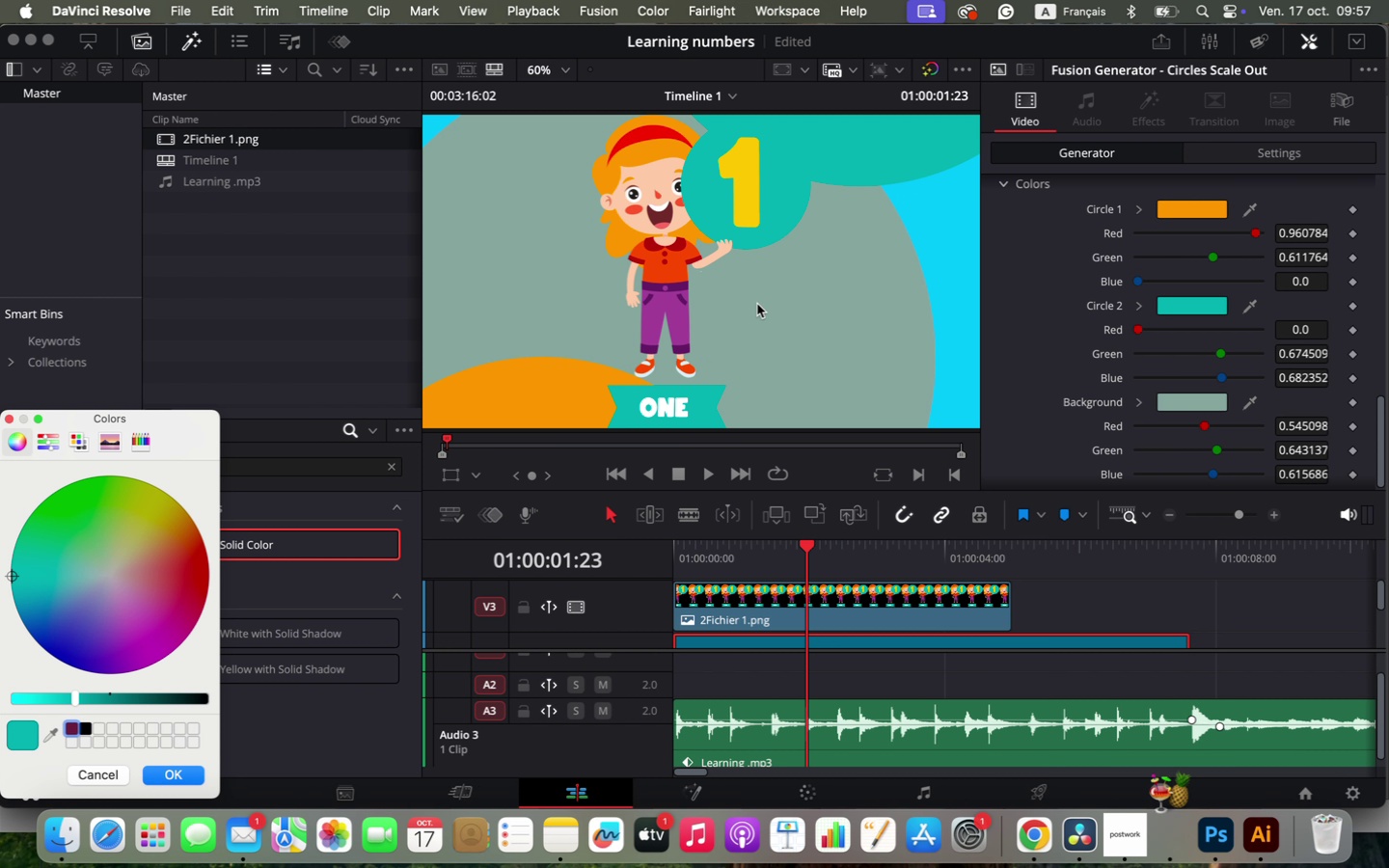 
key(Meta+CommandLeft)
 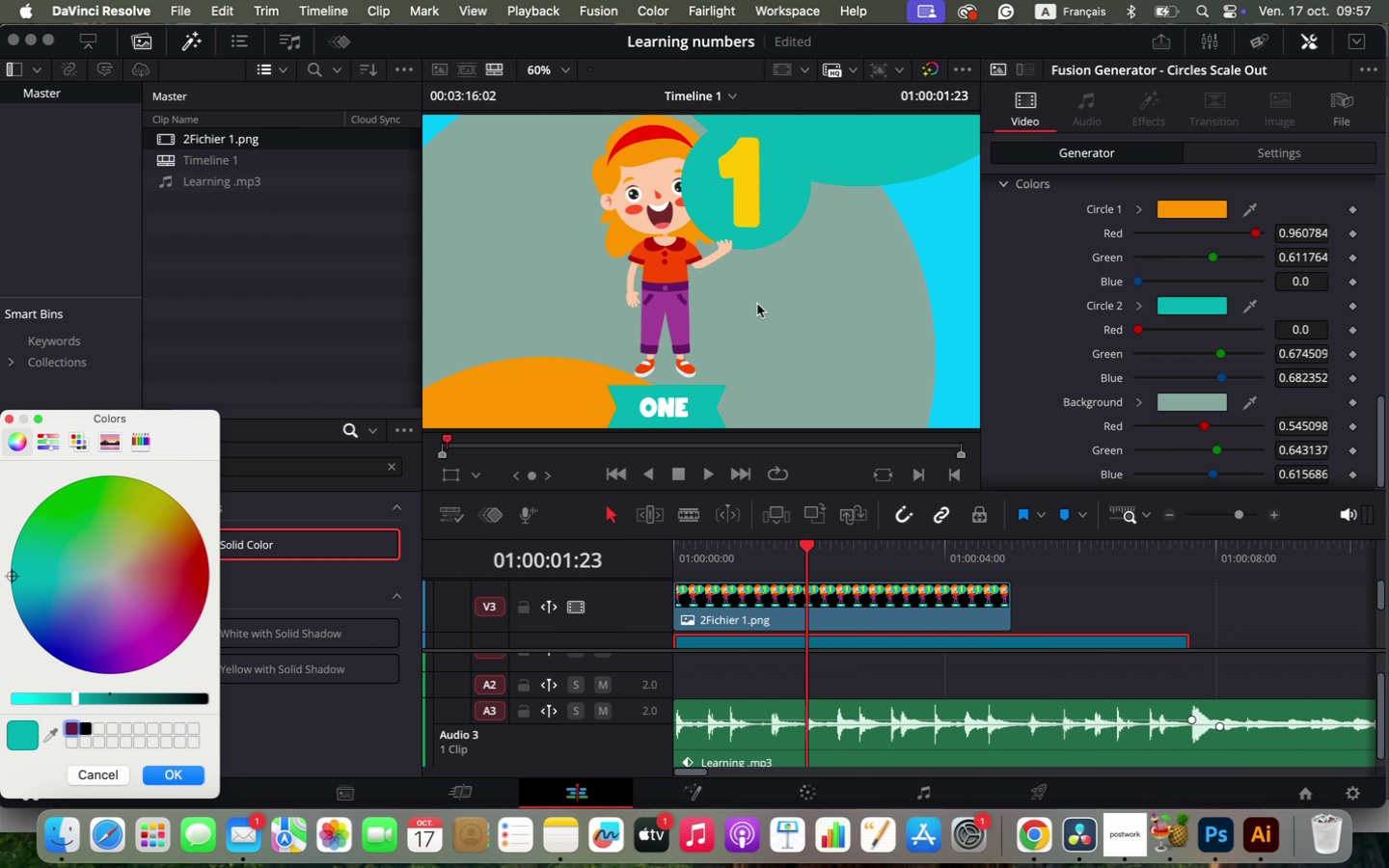 
key(Meta+W)
 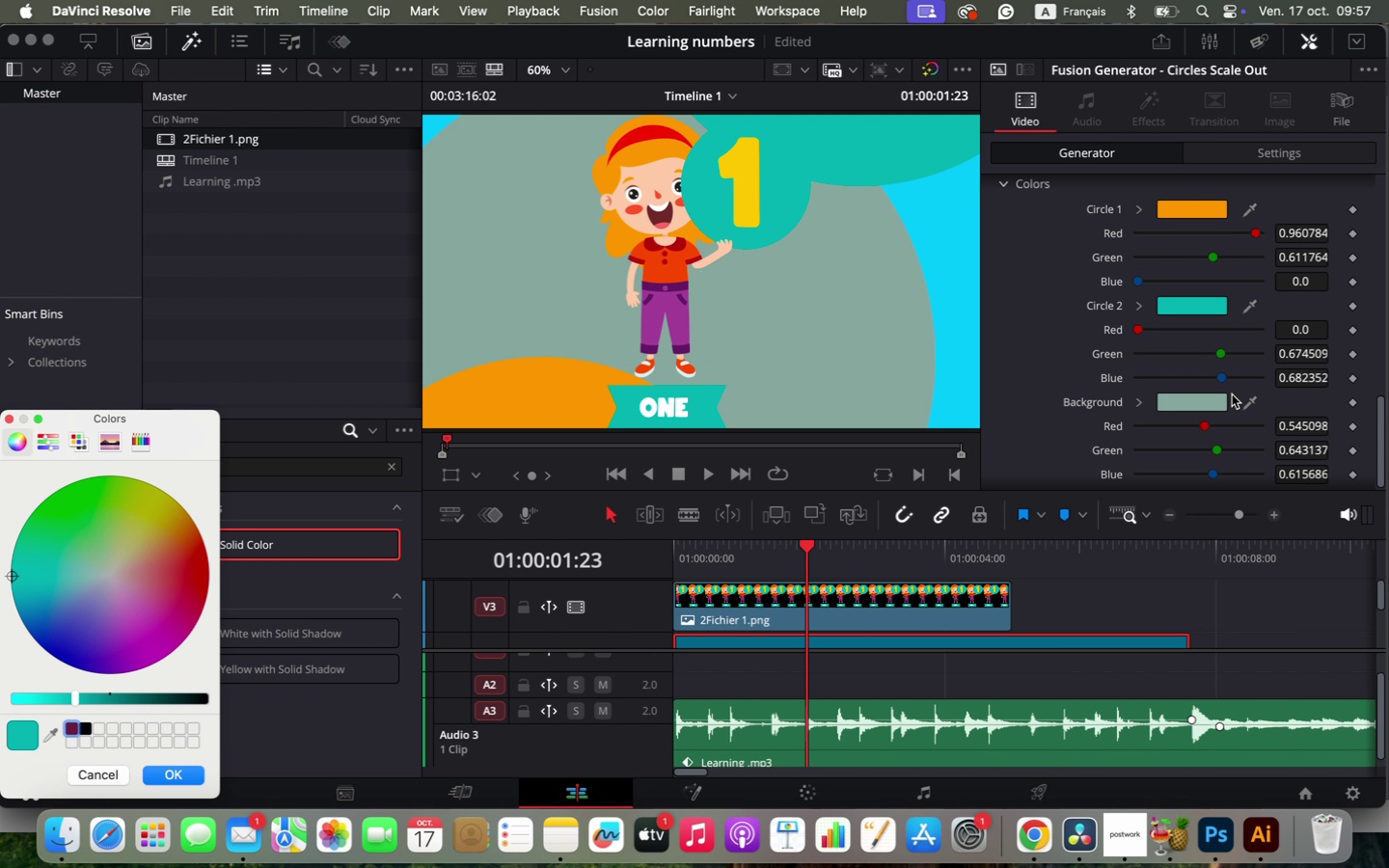 
left_click([1259, 395])
 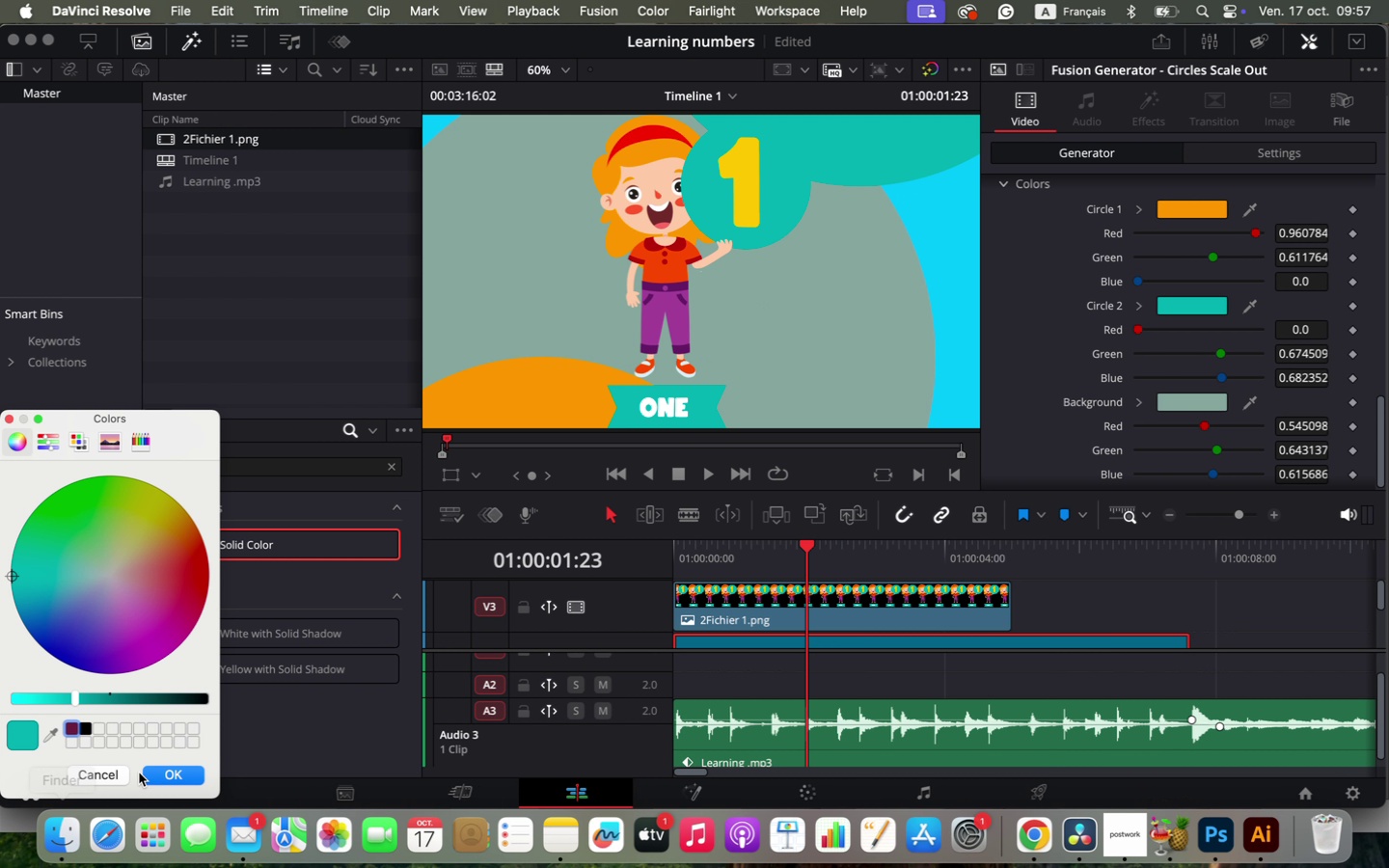 
left_click([168, 763])
 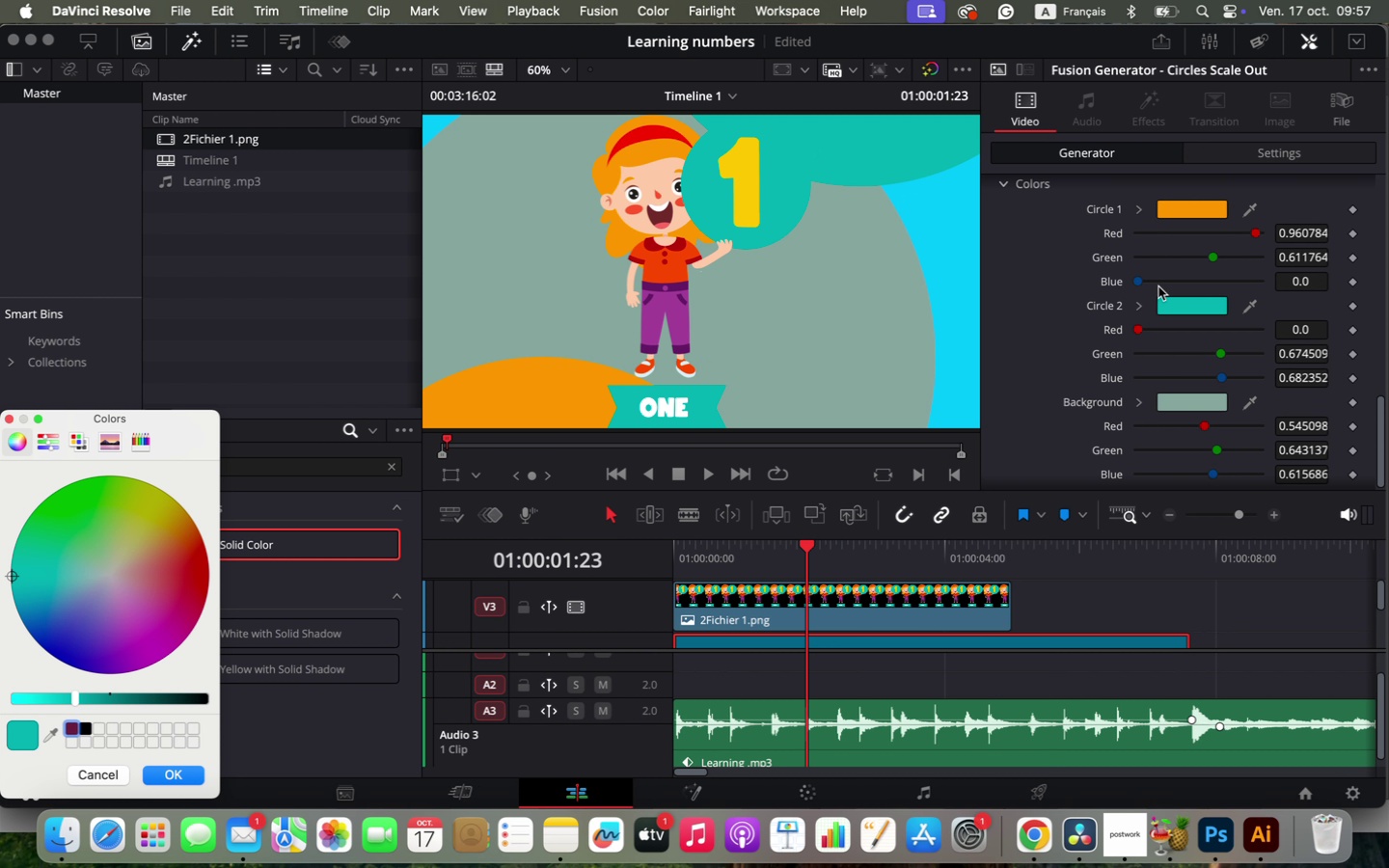 
wait(6.23)
 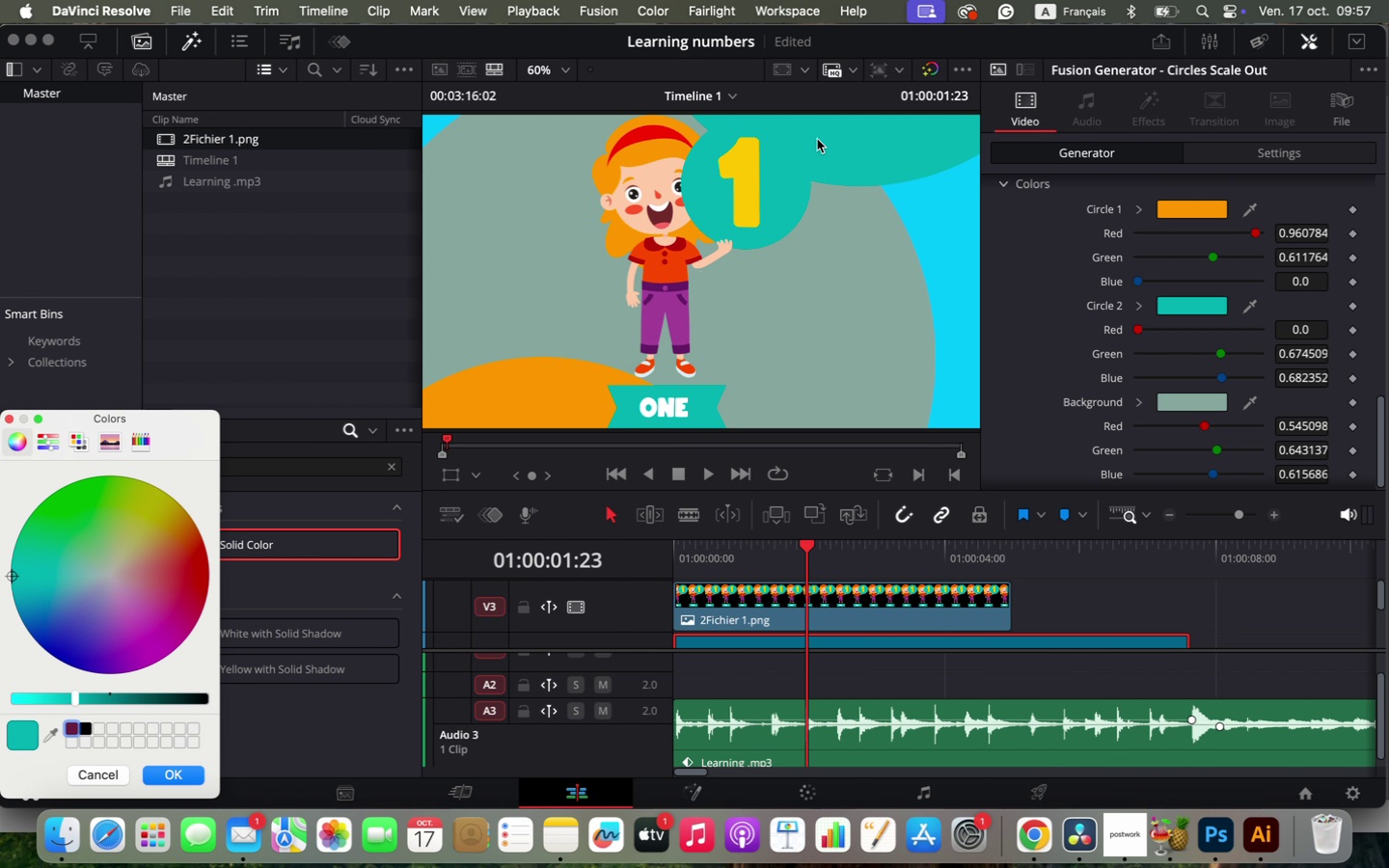 
left_click([168, 776])
 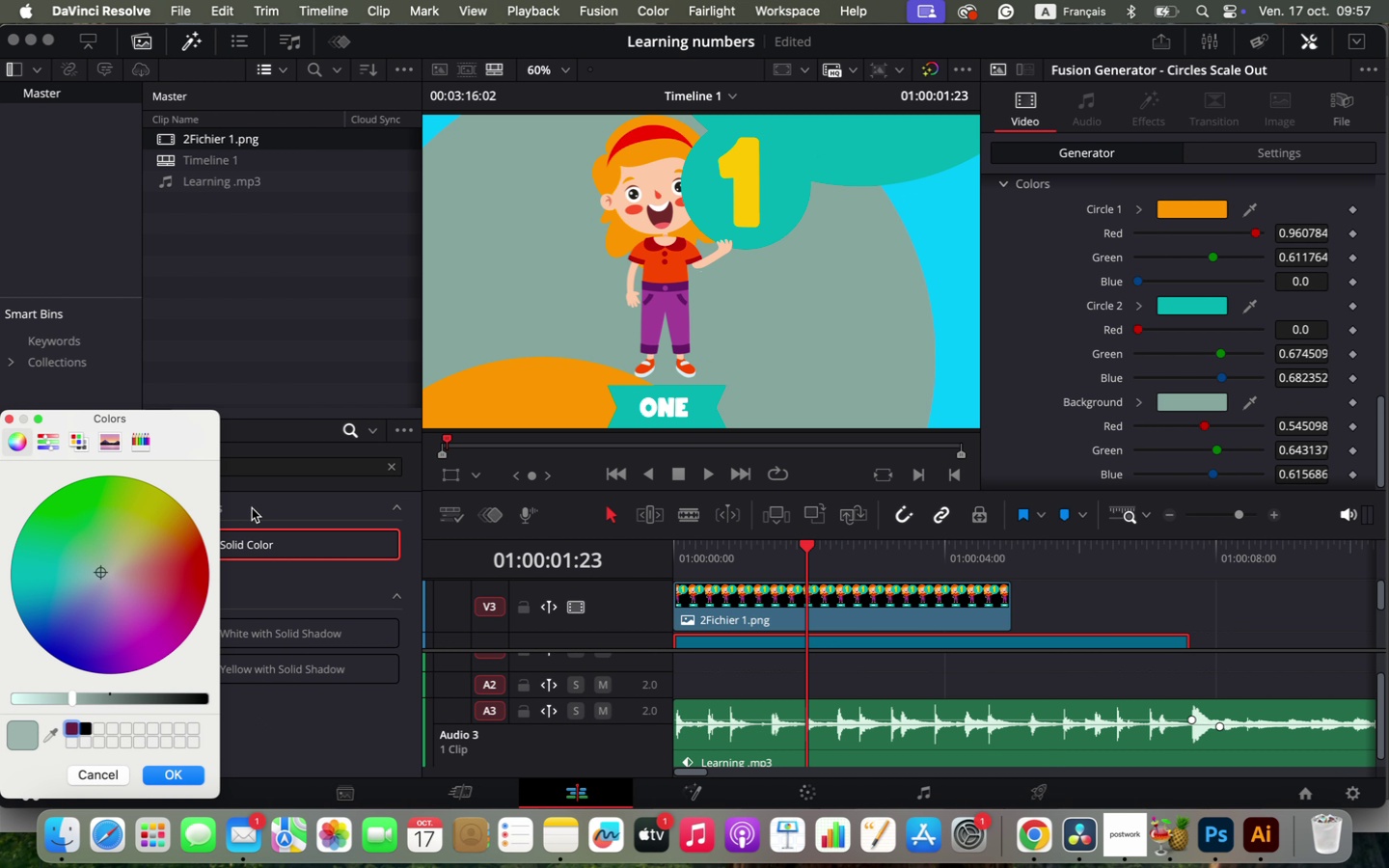 
wait(5.09)
 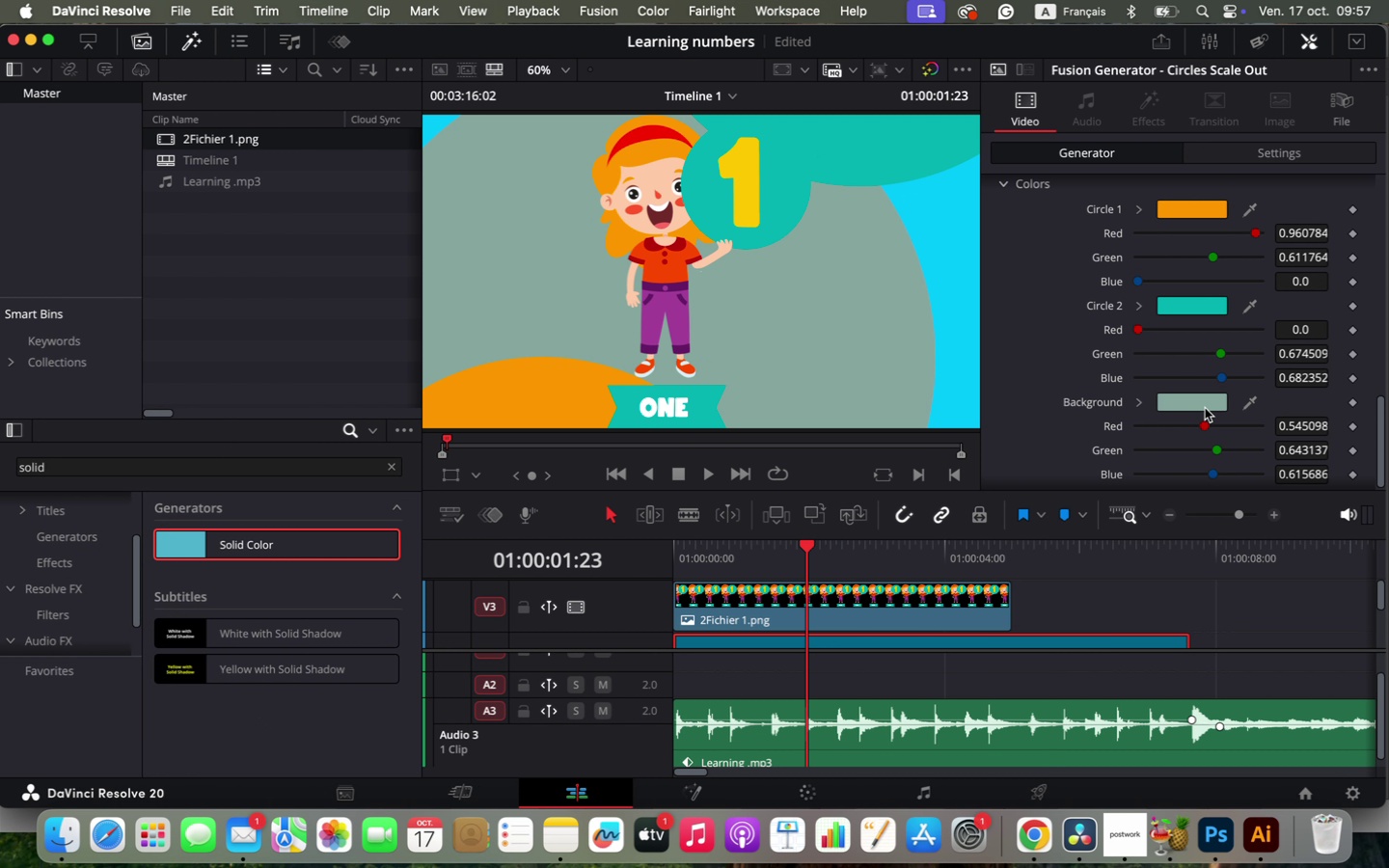 
left_click([47, 734])
 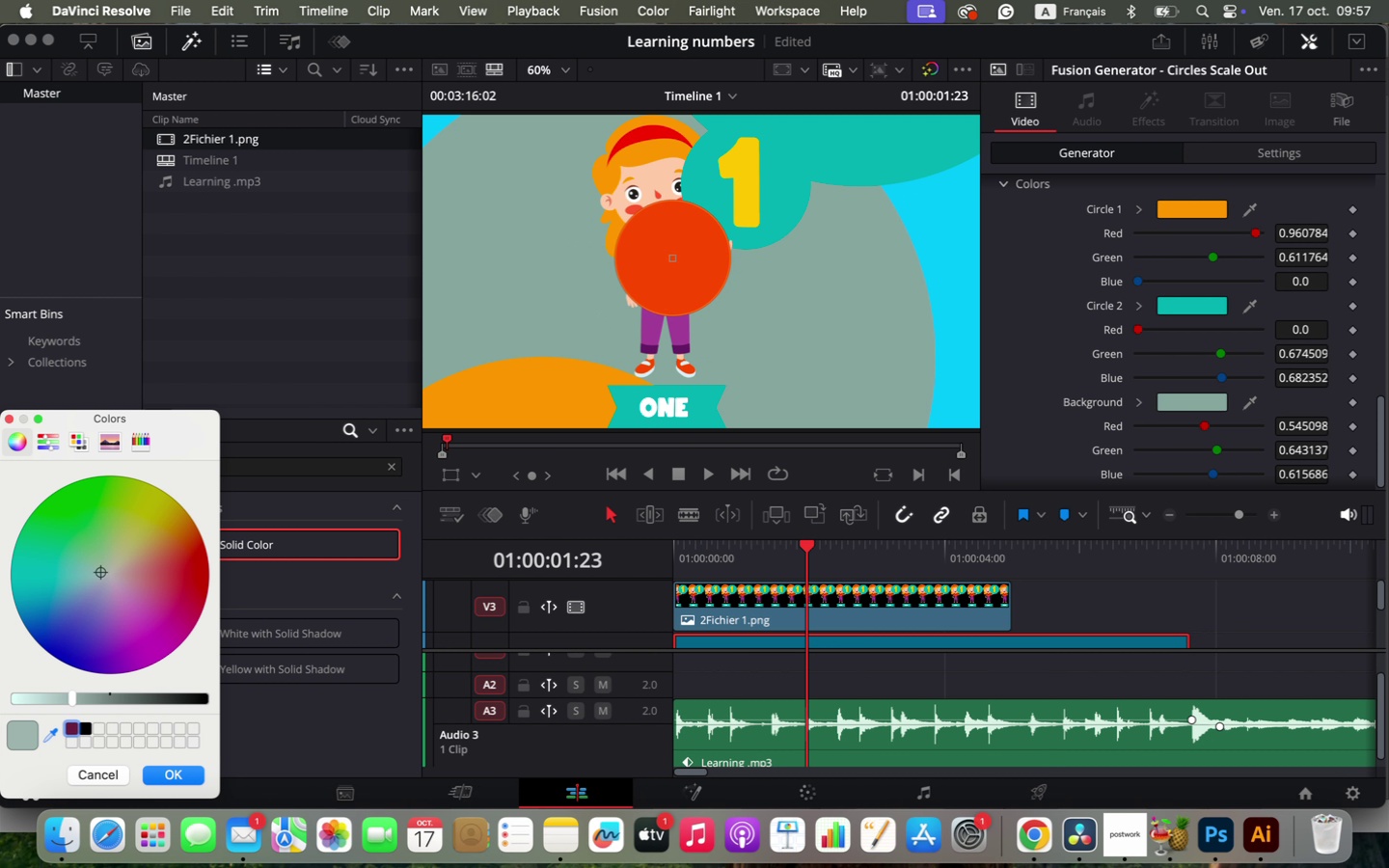 
wait(7.06)
 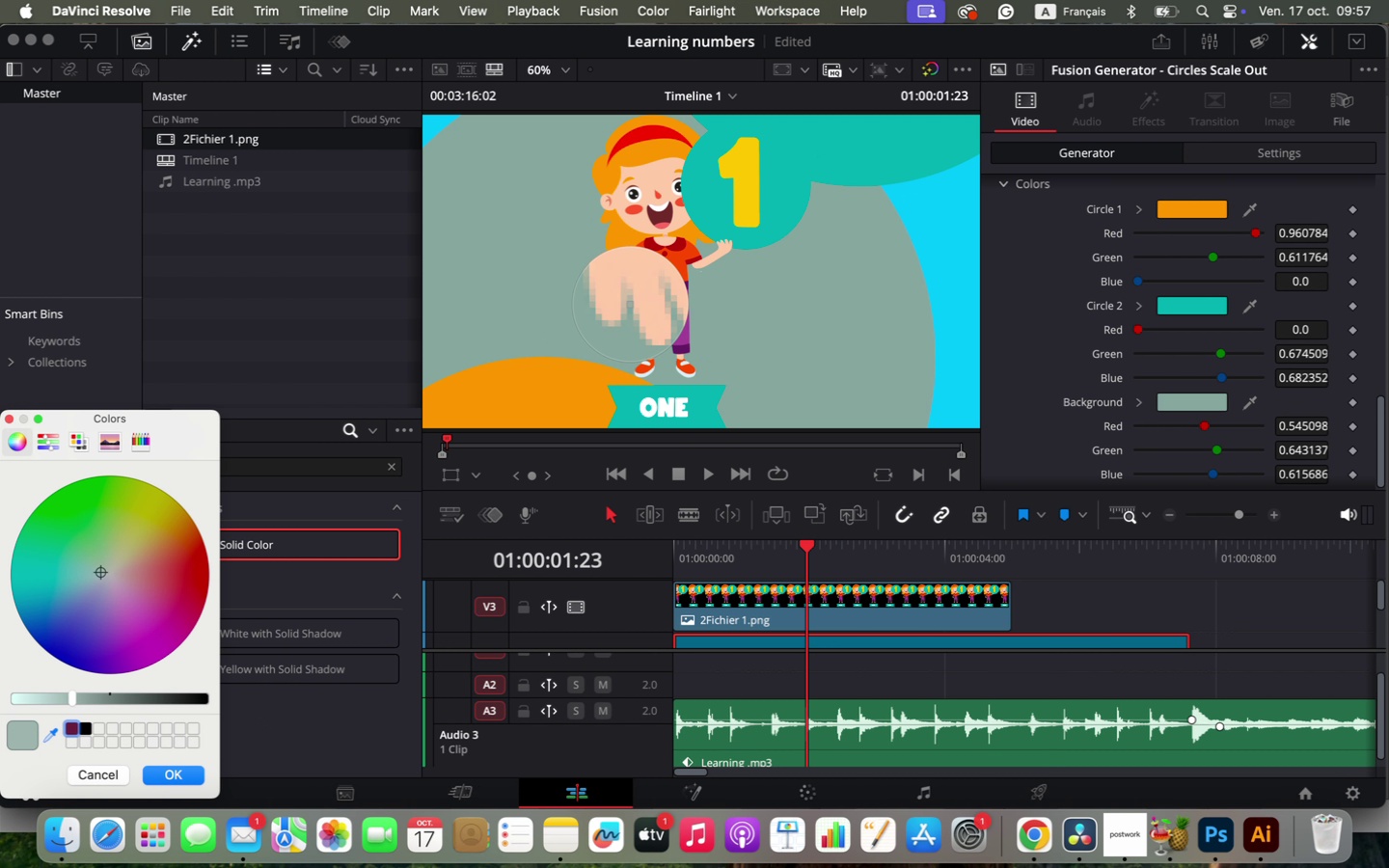 
left_click([668, 258])
 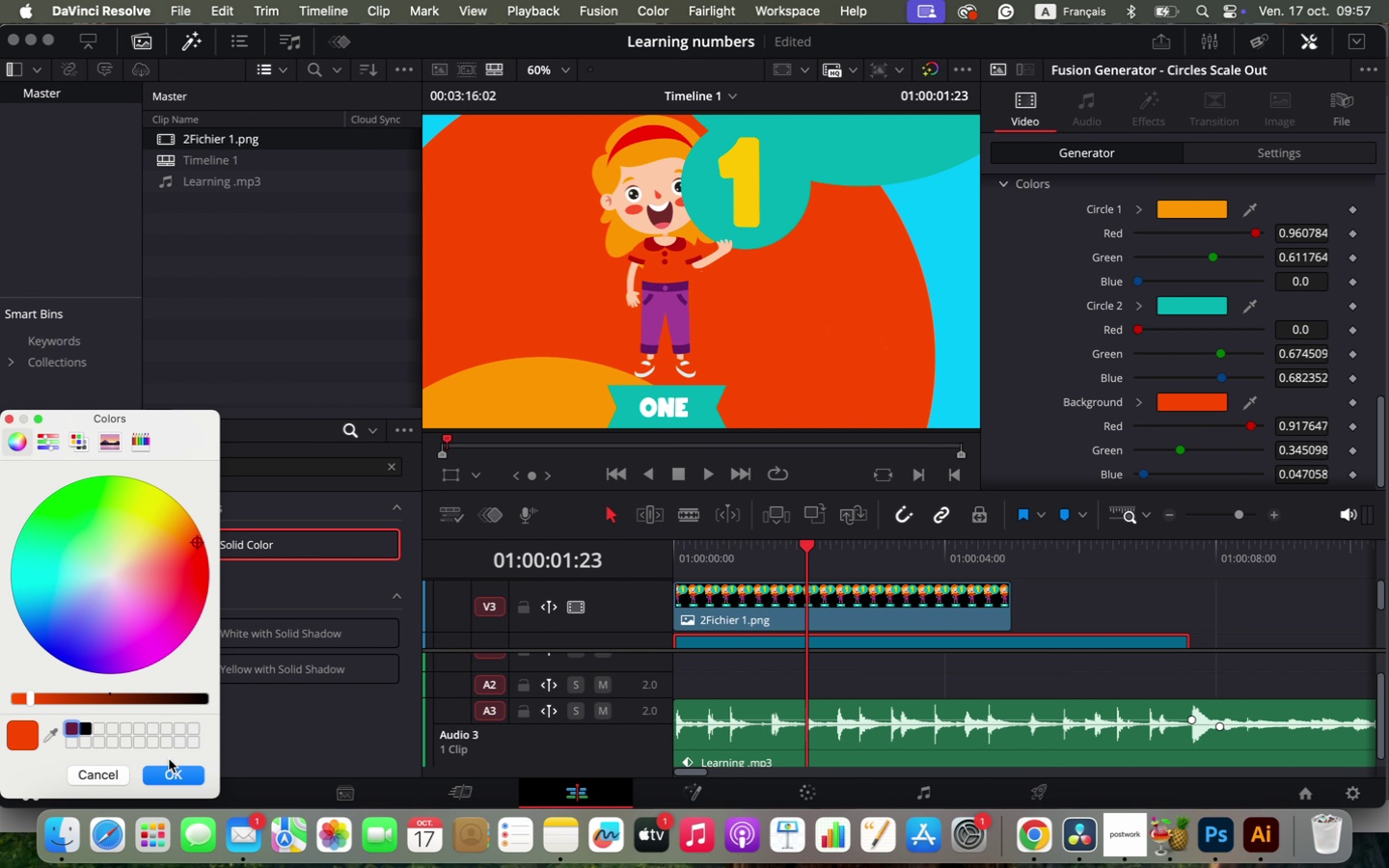 
left_click([168, 774])
 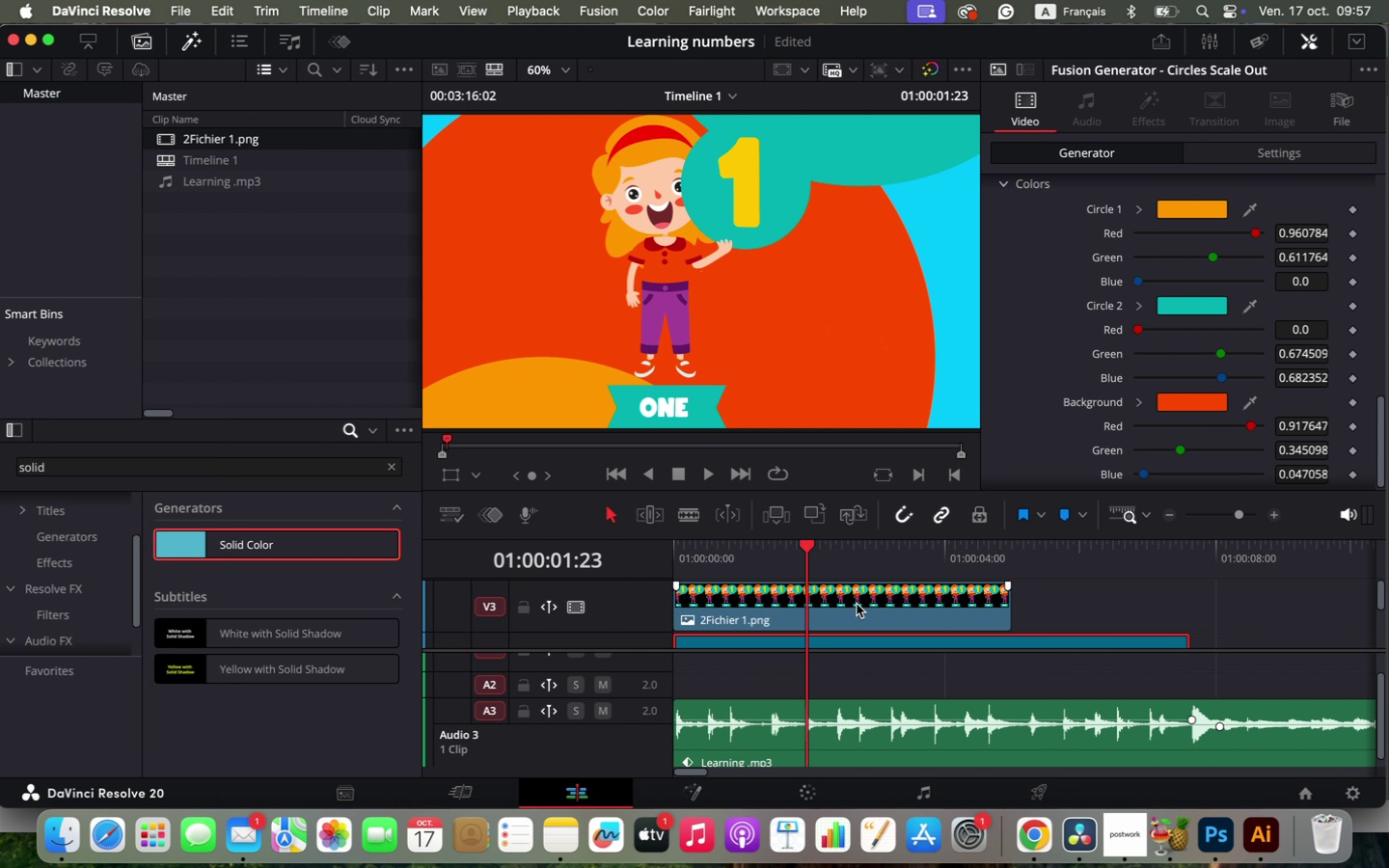 
left_click_drag(start_coordinate=[803, 543], to_coordinate=[609, 563])
 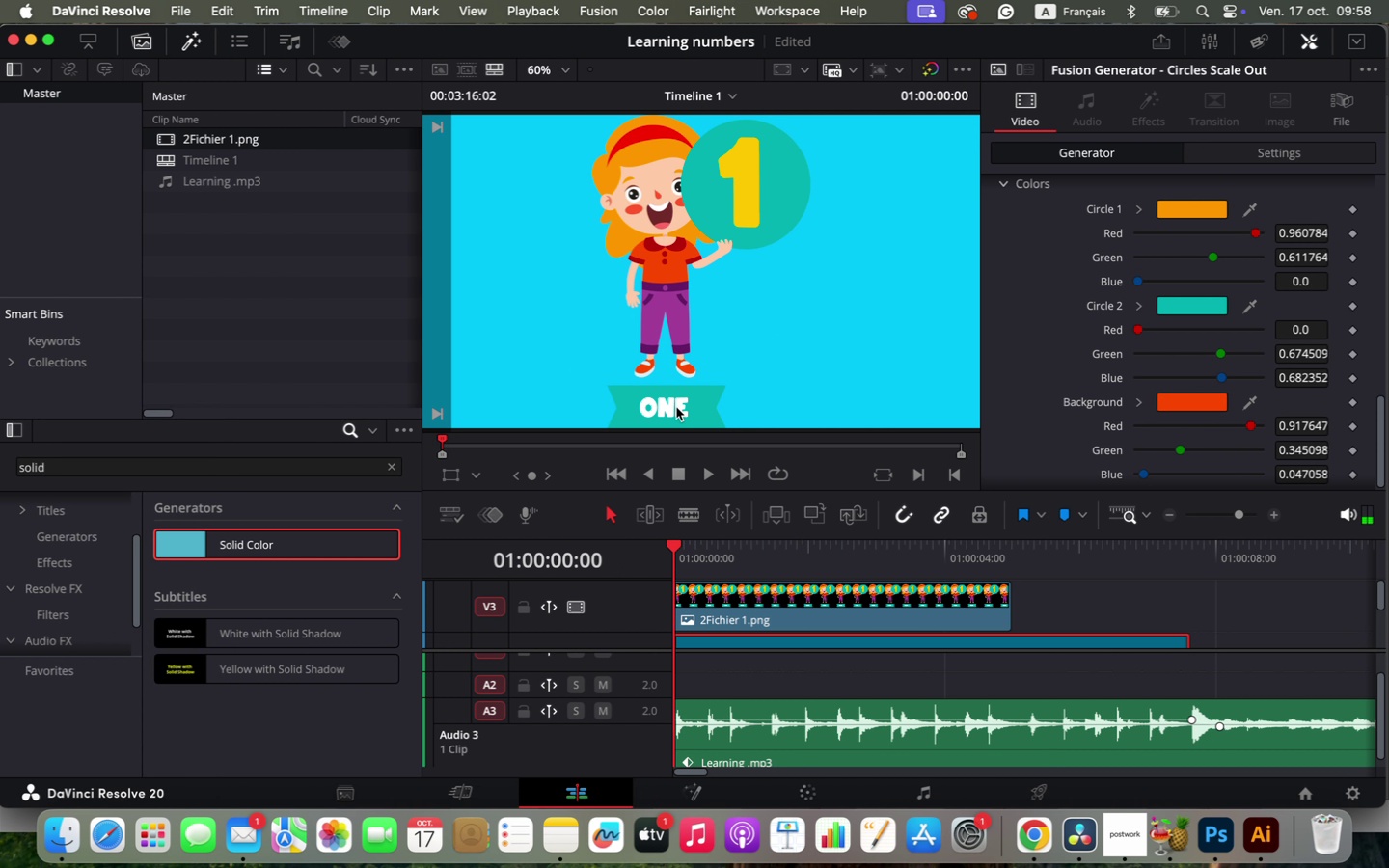 
left_click_drag(start_coordinate=[851, 610], to_coordinate=[839, 600])
 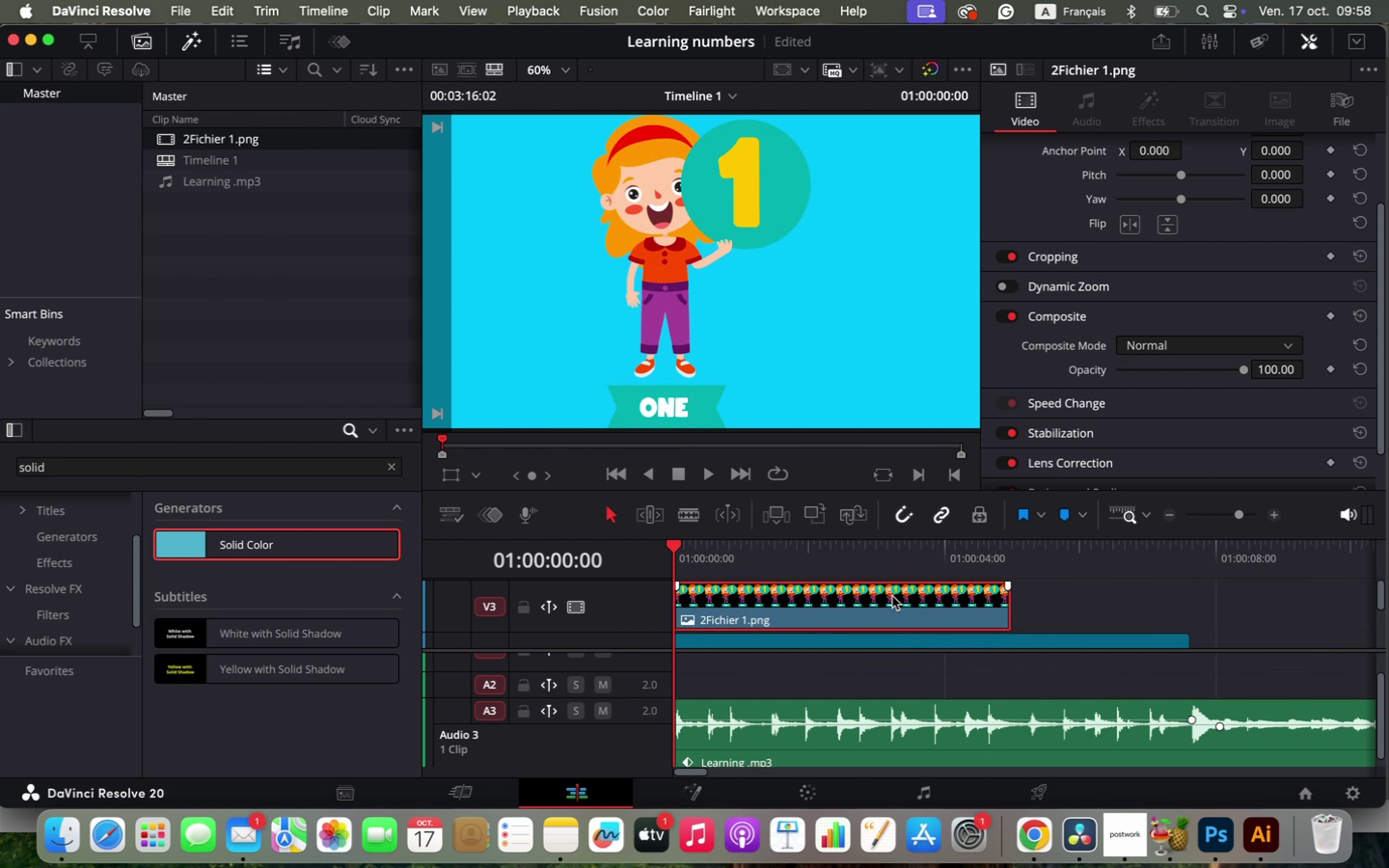 
left_click_drag(start_coordinate=[1009, 600], to_coordinate=[1181, 608])
 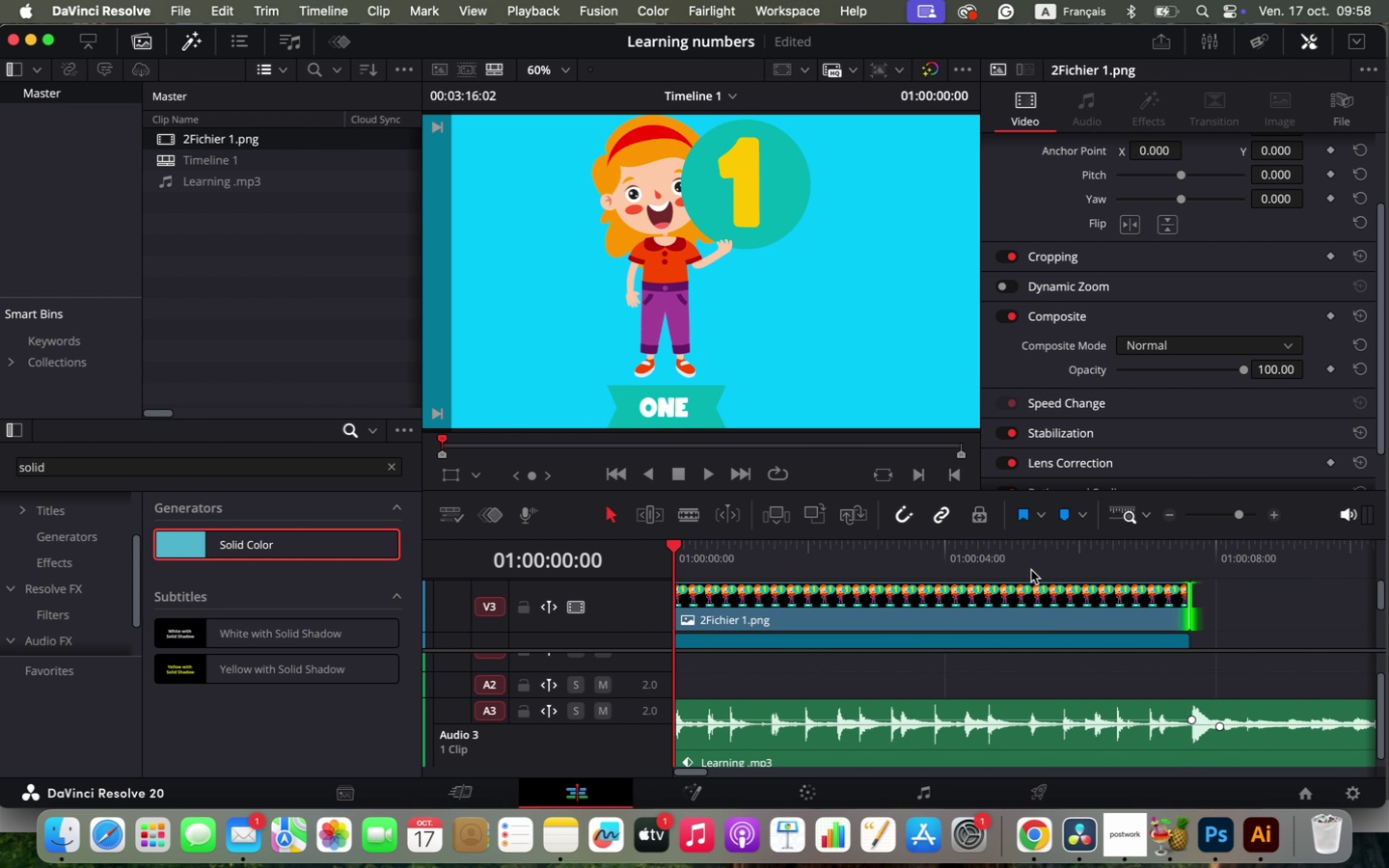 
mouse_move([805, 501])
 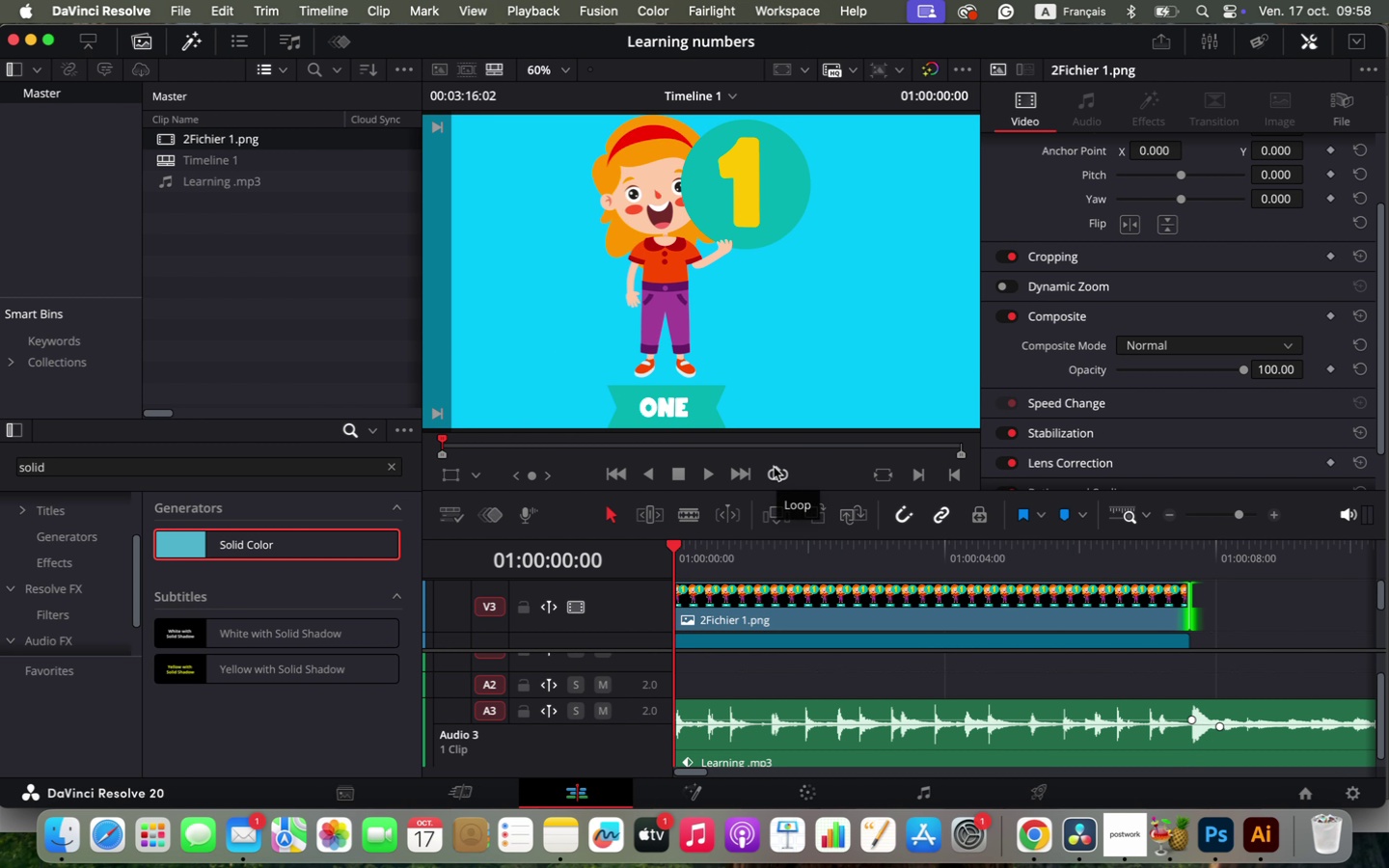 
key(Space)
 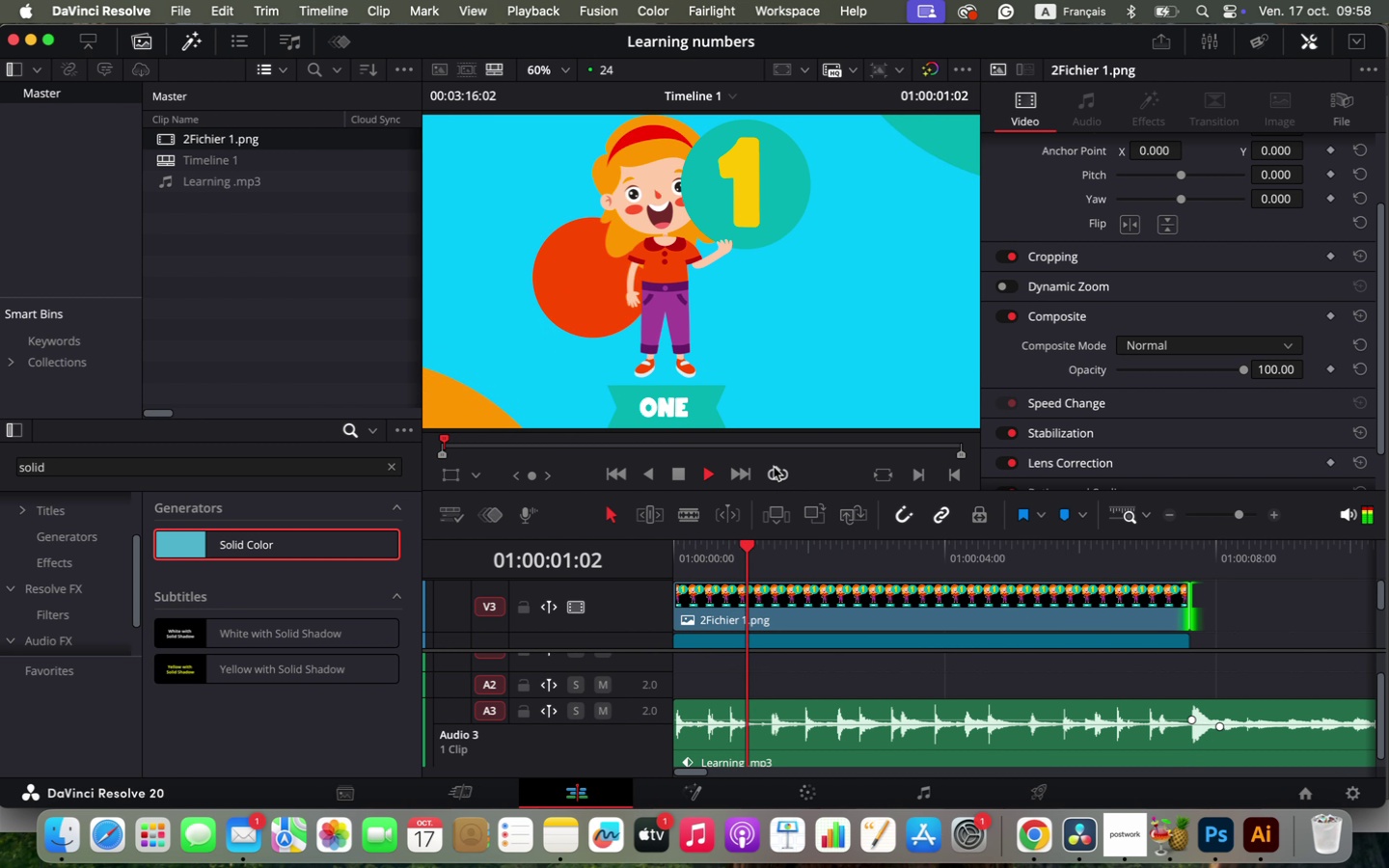 
key(Space)
 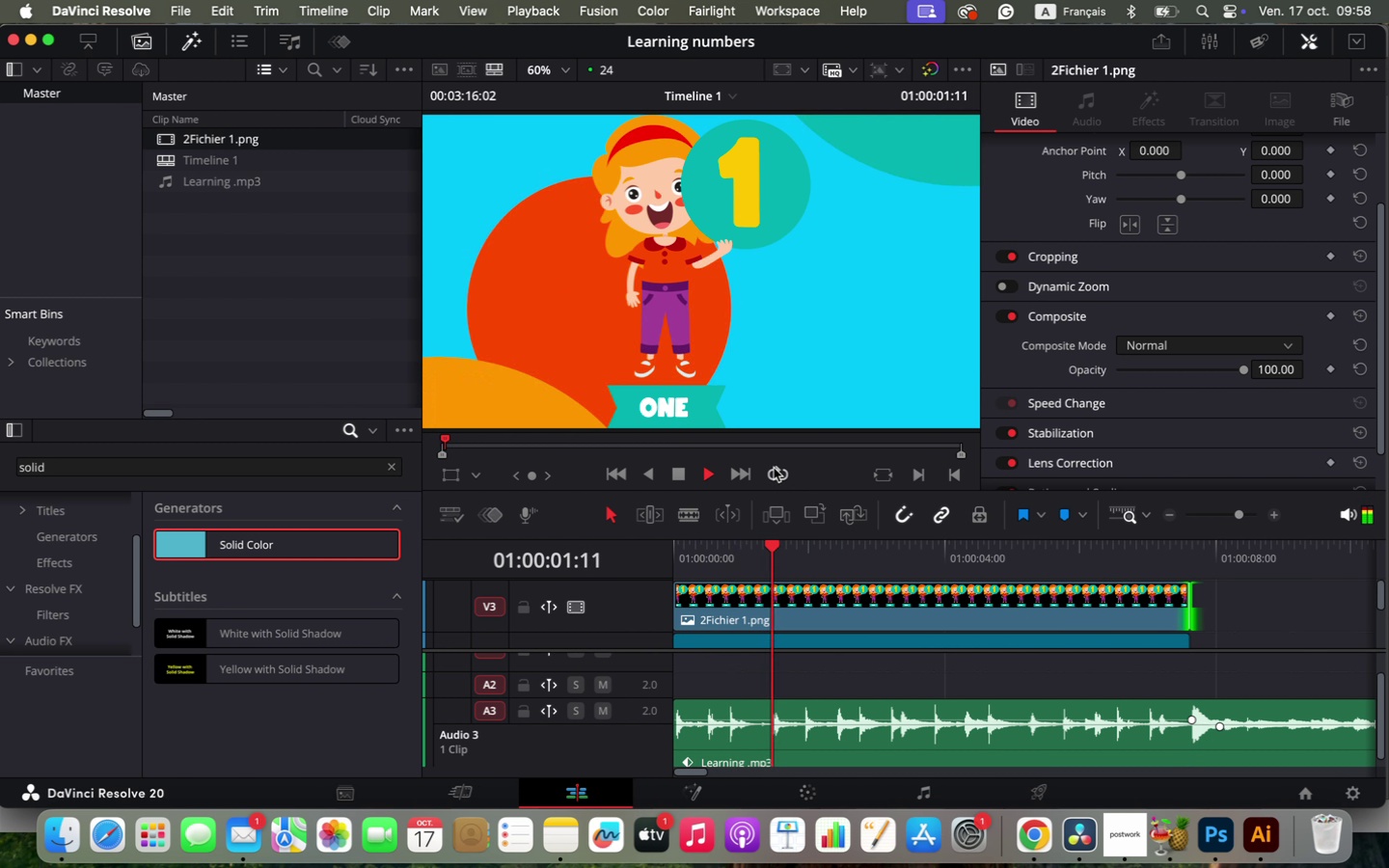 
hold_key(key=OptionLeft, duration=0.61)
scroll: coordinate [1021, 623], scroll_direction: down, amount: 4.0
 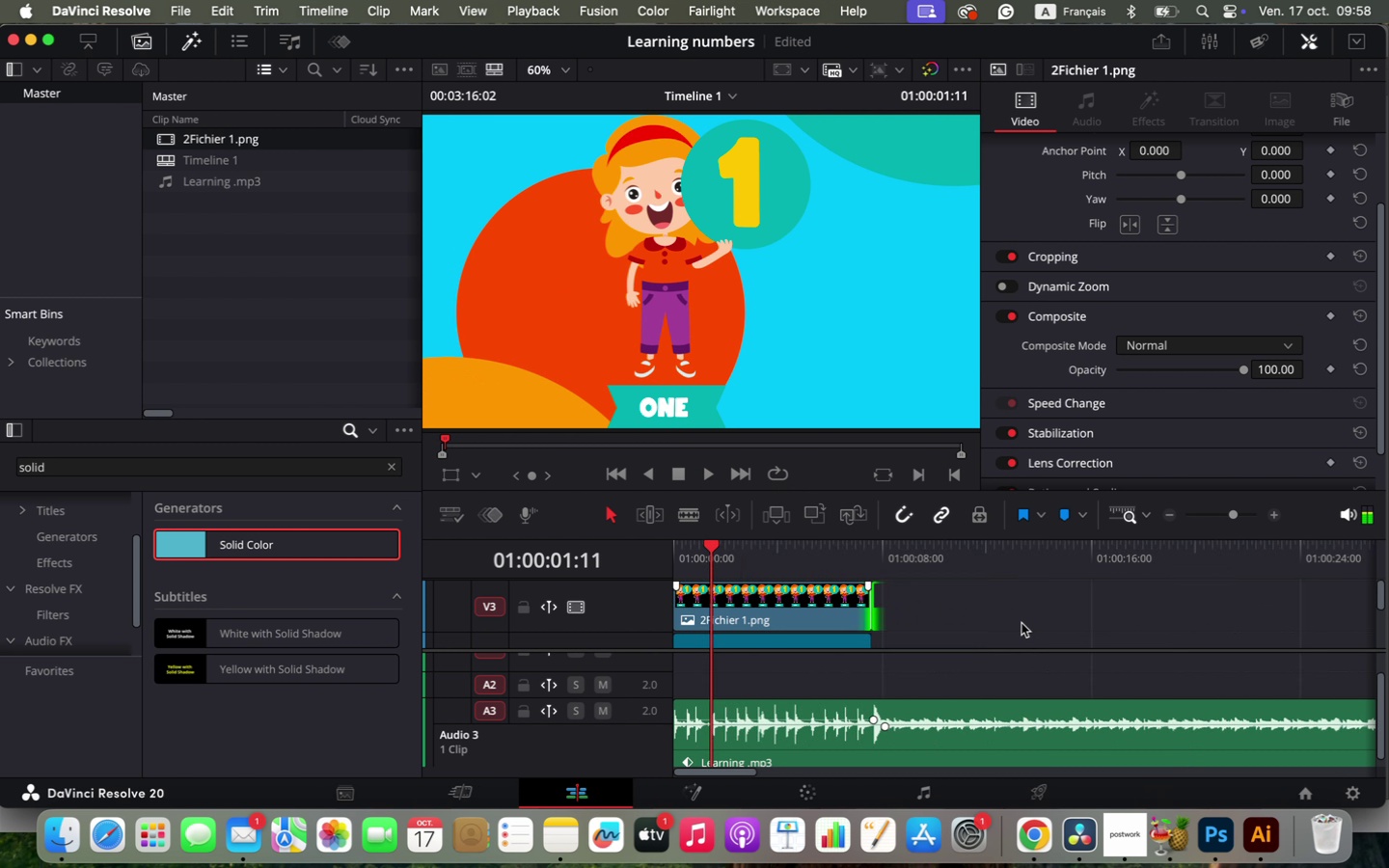 
left_click_drag(start_coordinate=[805, 604], to_coordinate=[1001, 613])
 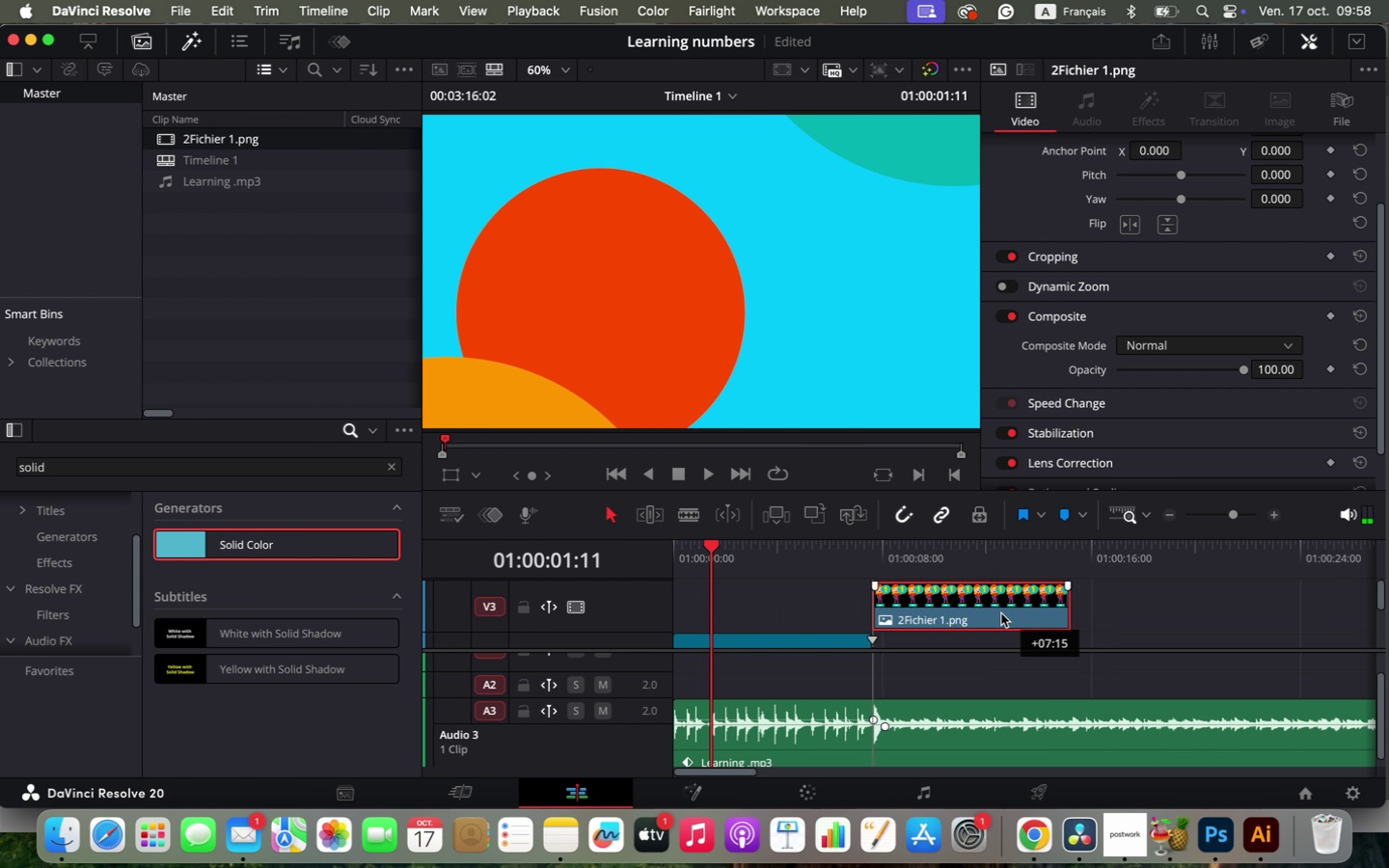 
left_click_drag(start_coordinate=[970, 609], to_coordinate=[972, 641])
 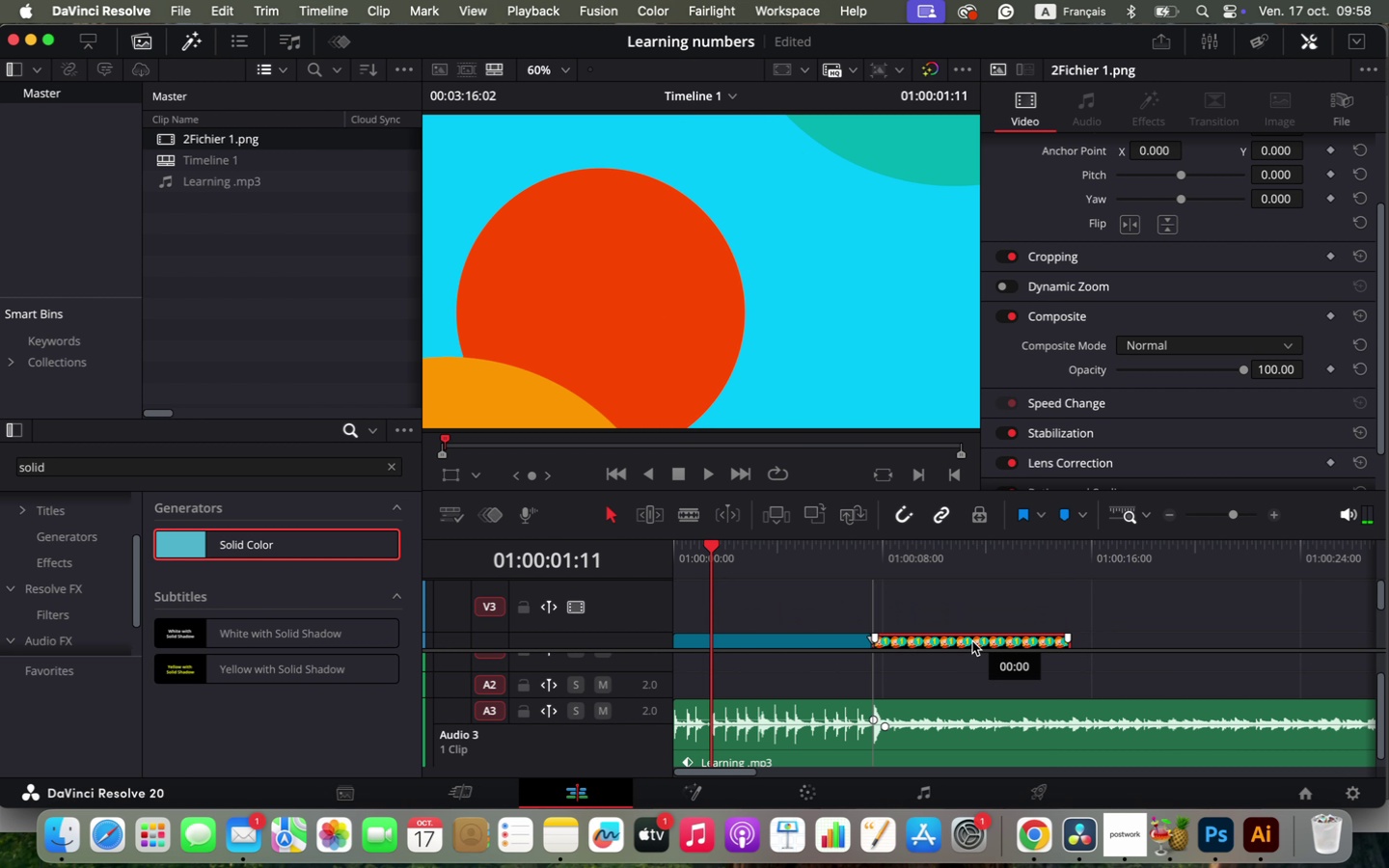 
scroll: coordinate [967, 610], scroll_direction: none, amount: 0.0
 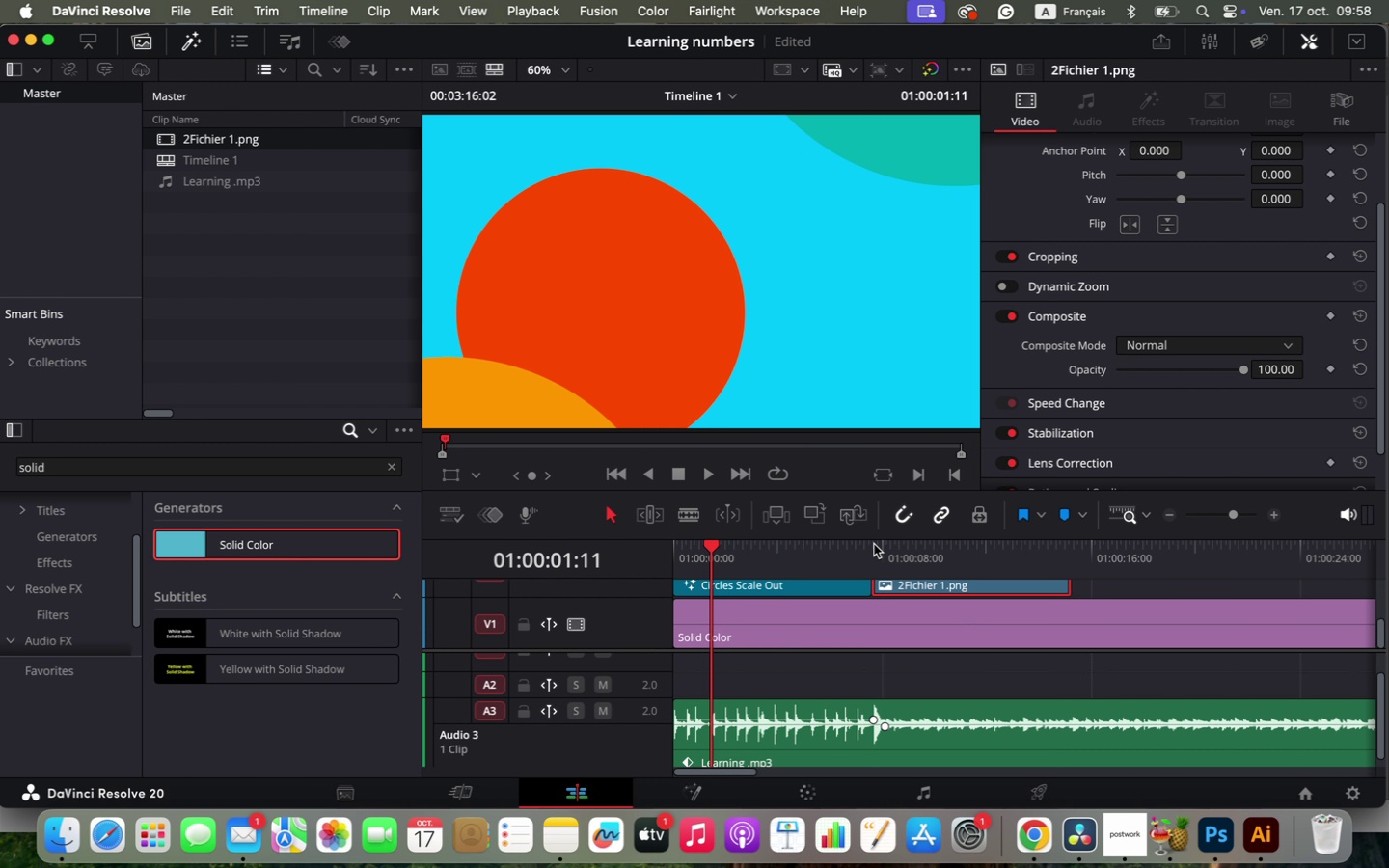 
left_click([841, 549])
 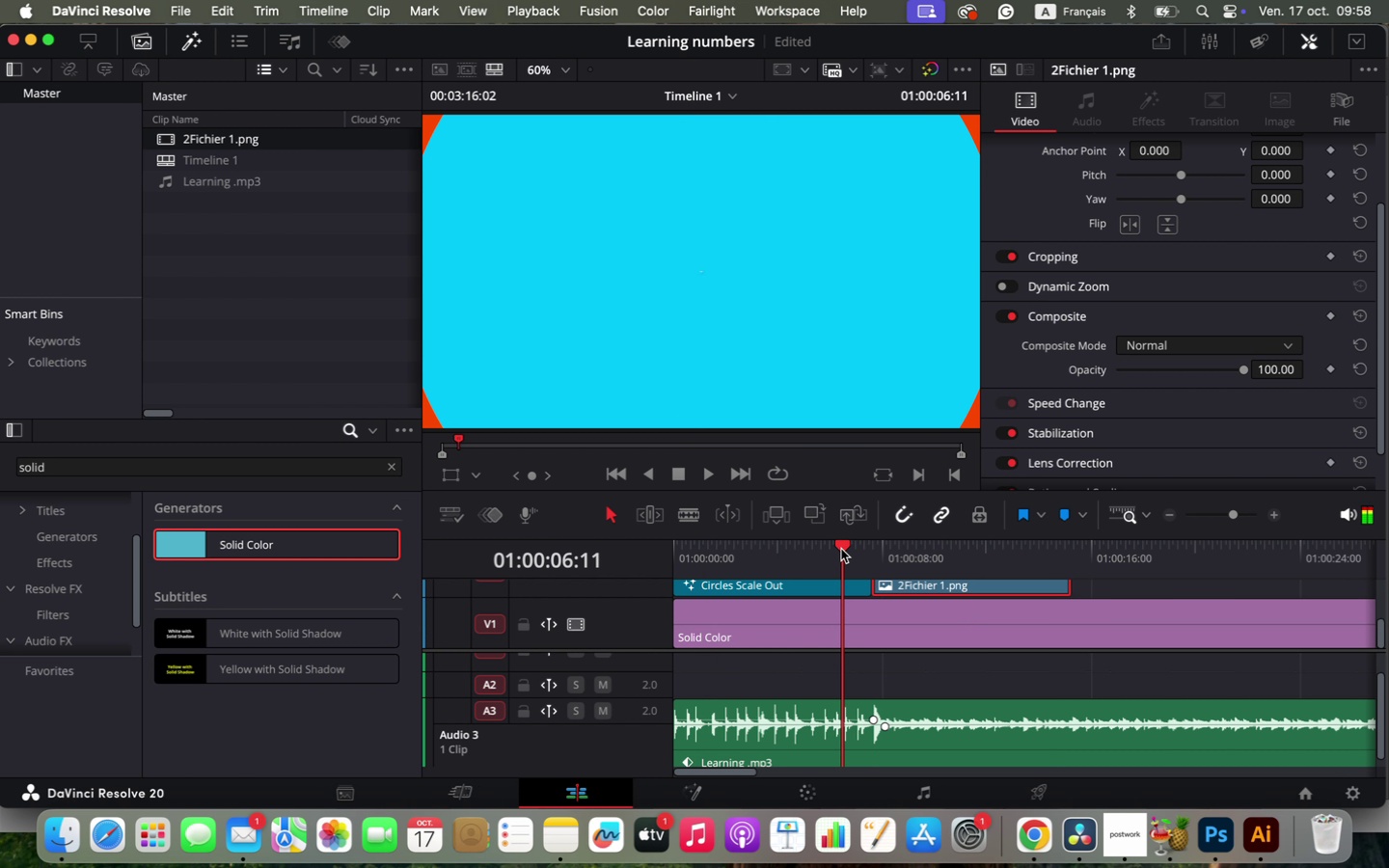 
key(Space)
 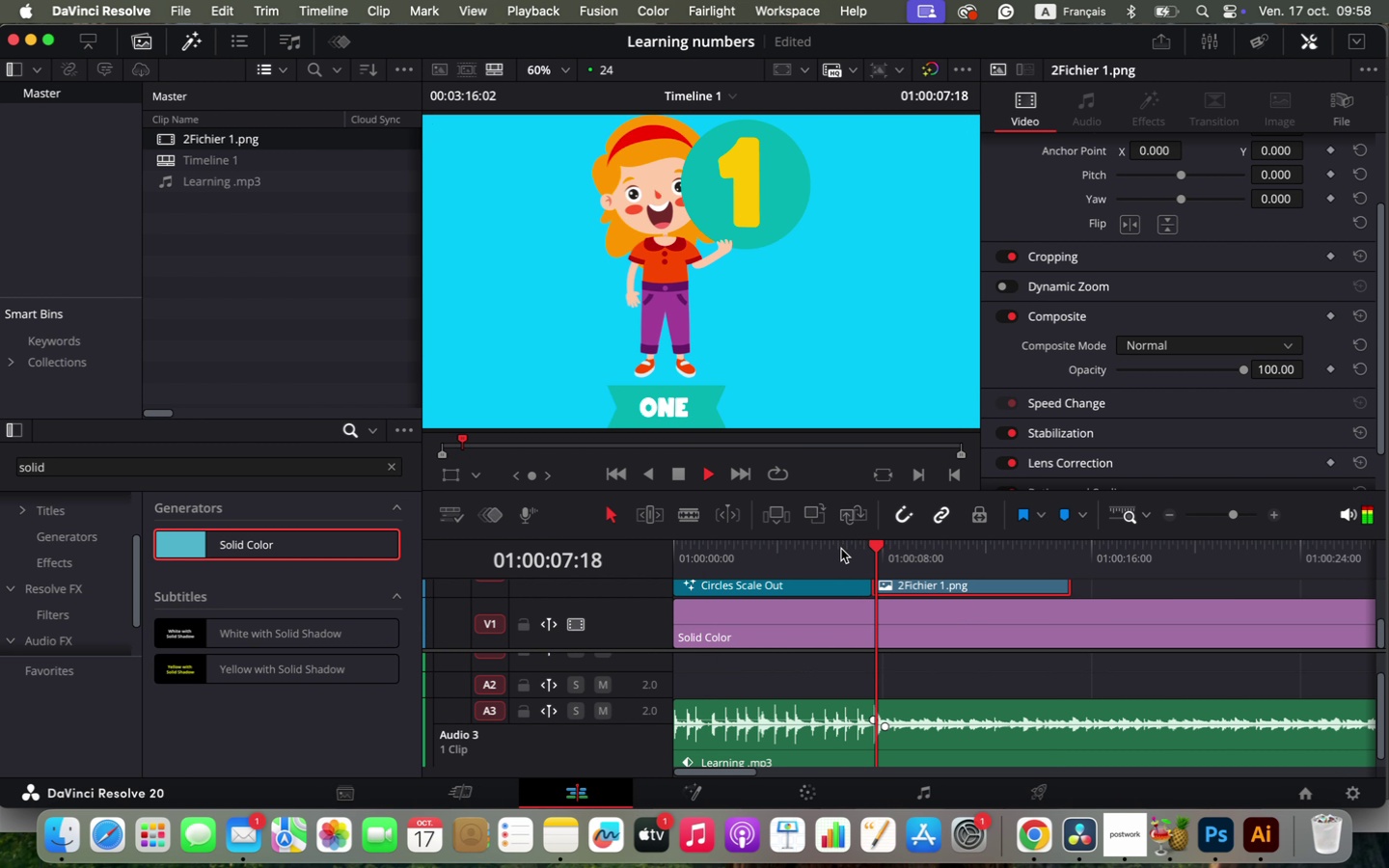 
left_click([822, 551])
 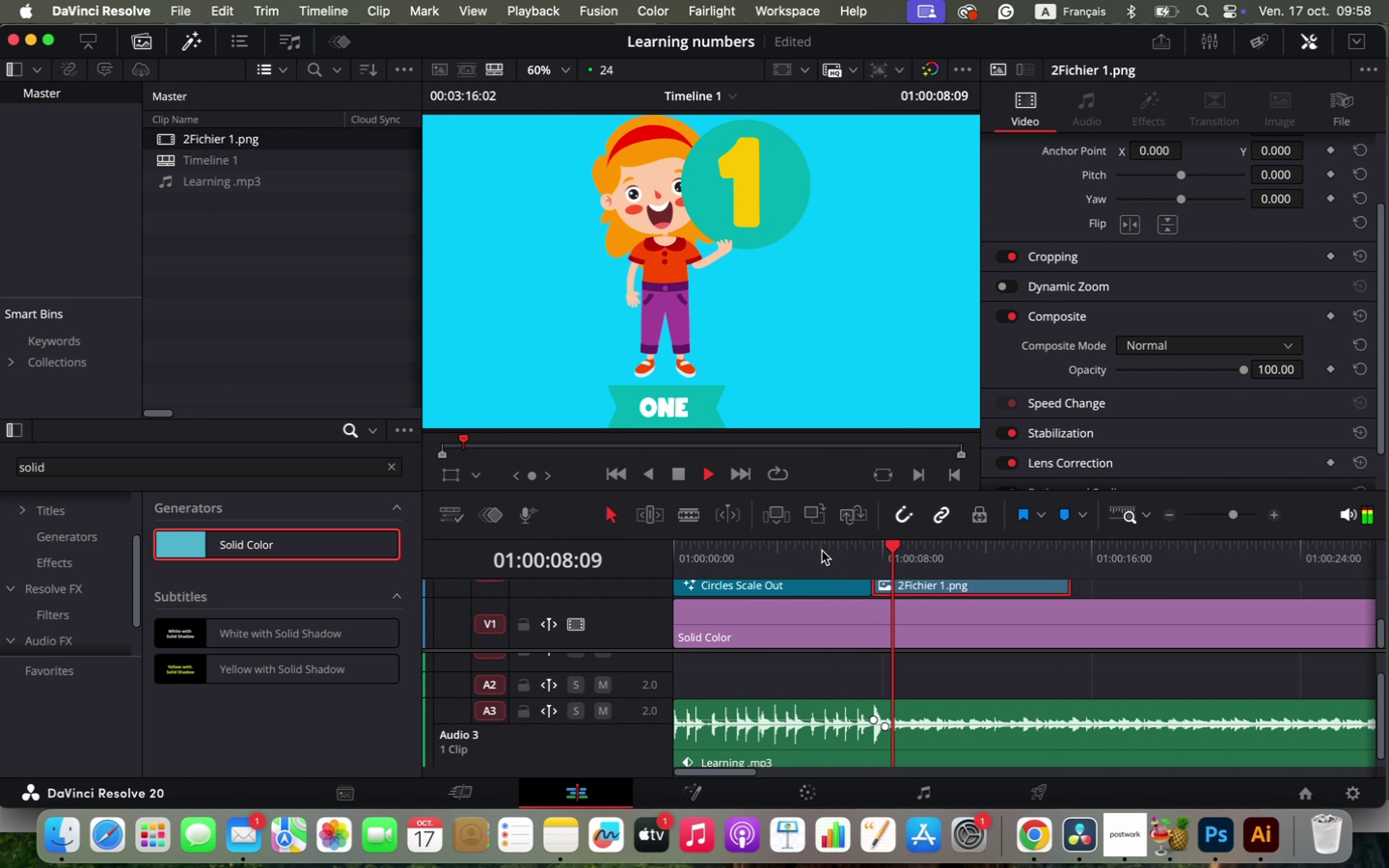 
key(Space)
 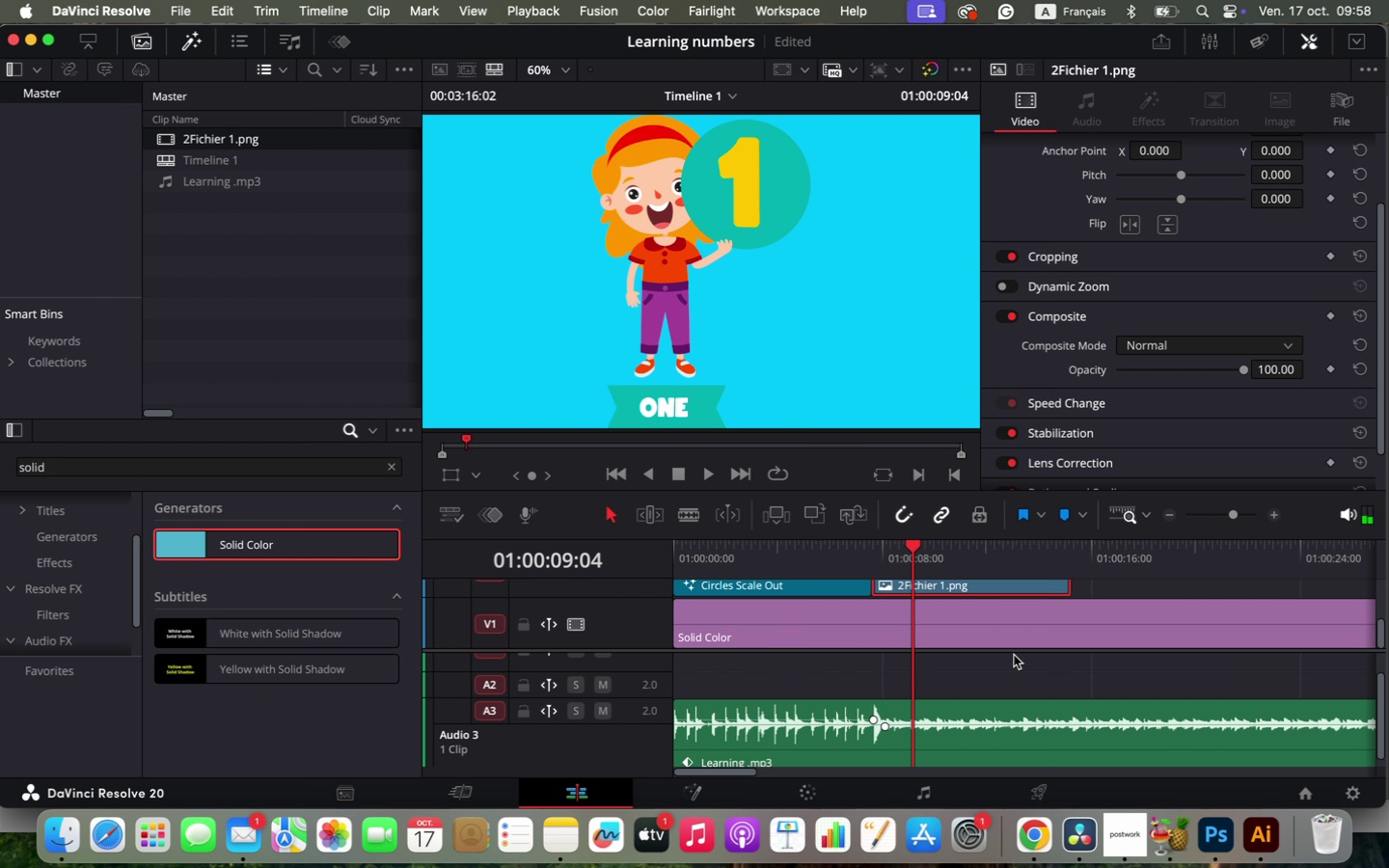 
scroll: coordinate [909, 653], scroll_direction: up, amount: 1.0
 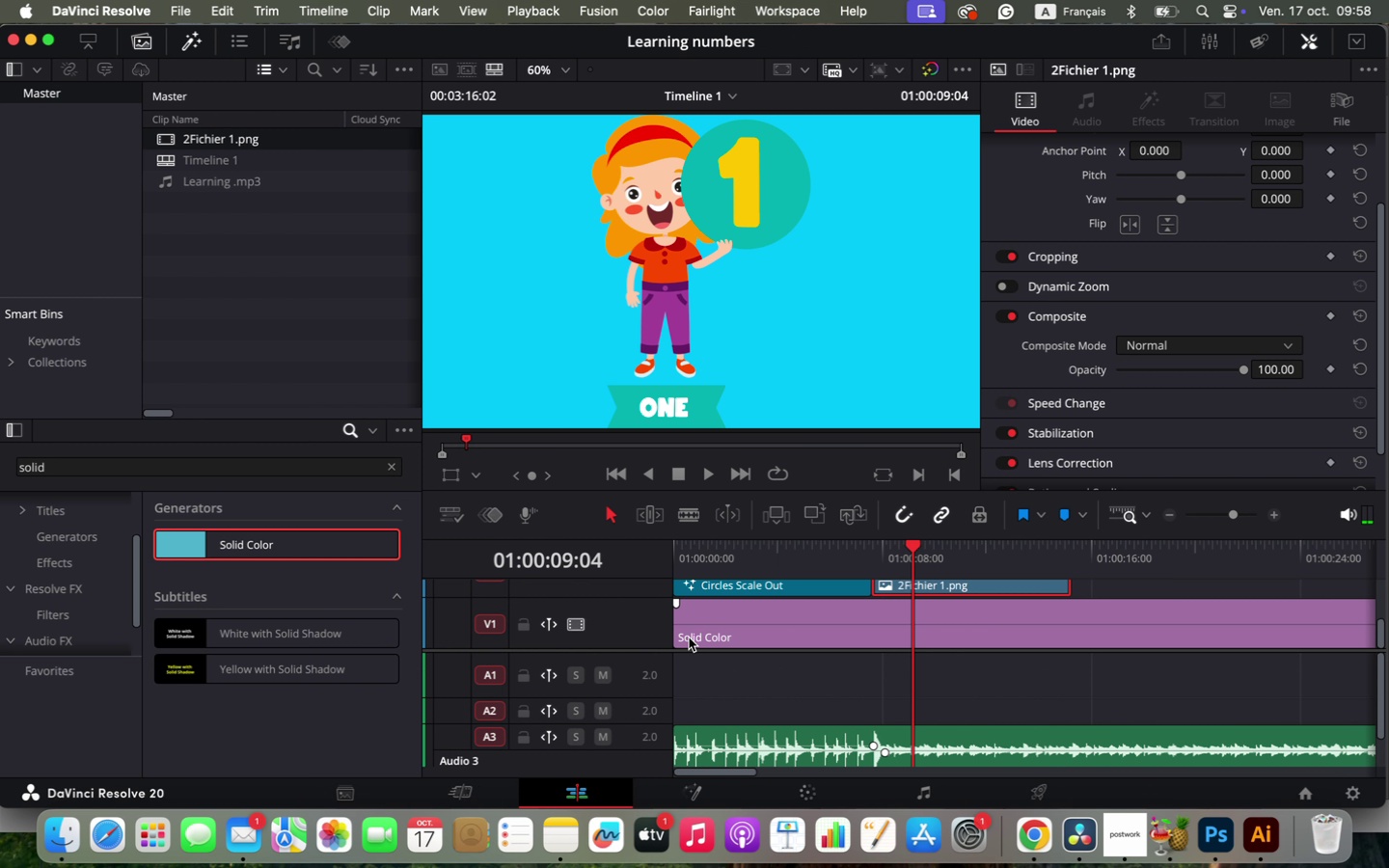 
left_click_drag(start_coordinate=[655, 599], to_coordinate=[658, 649])
 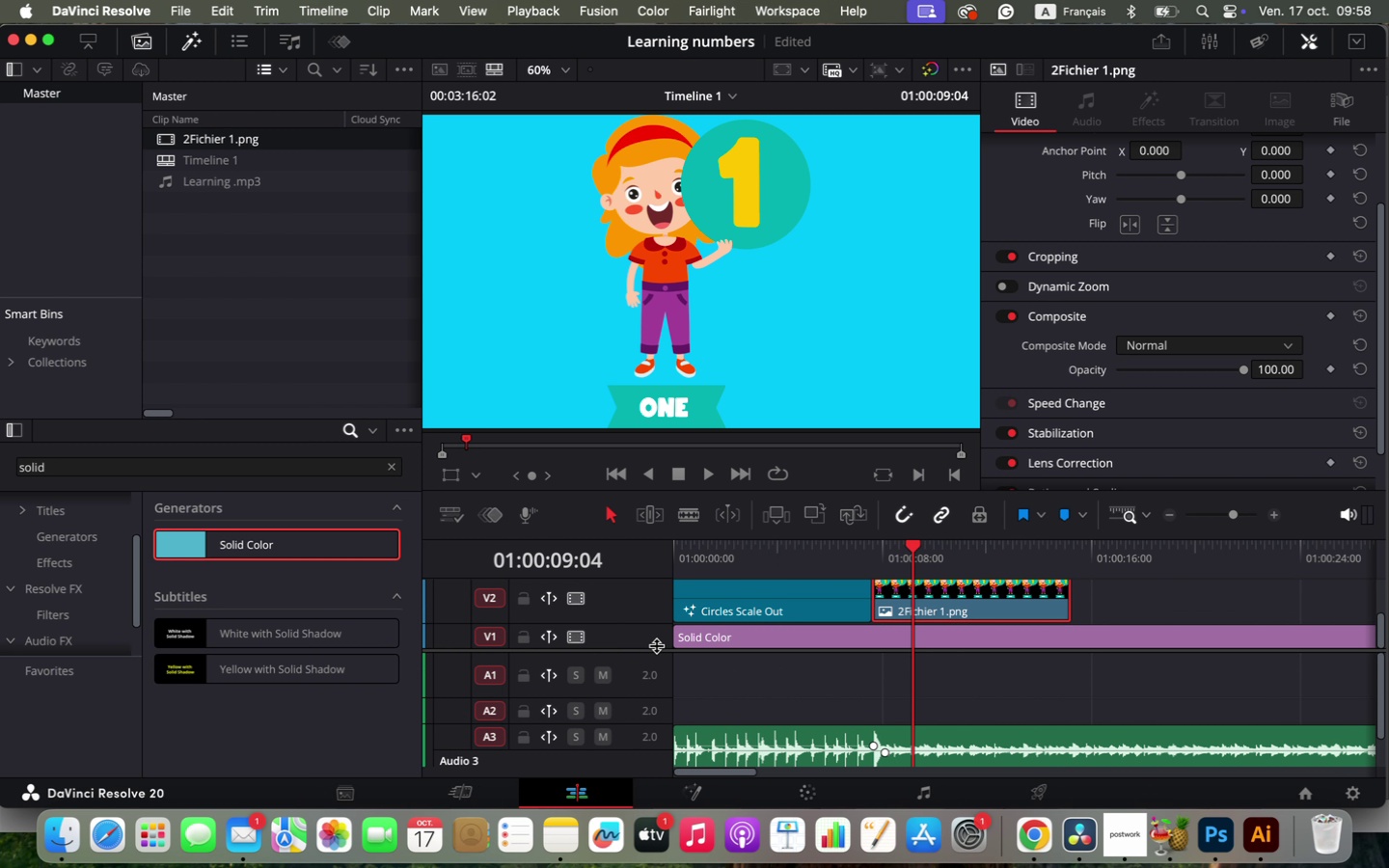 
scroll: coordinate [1131, 632], scroll_direction: none, amount: 0.0
 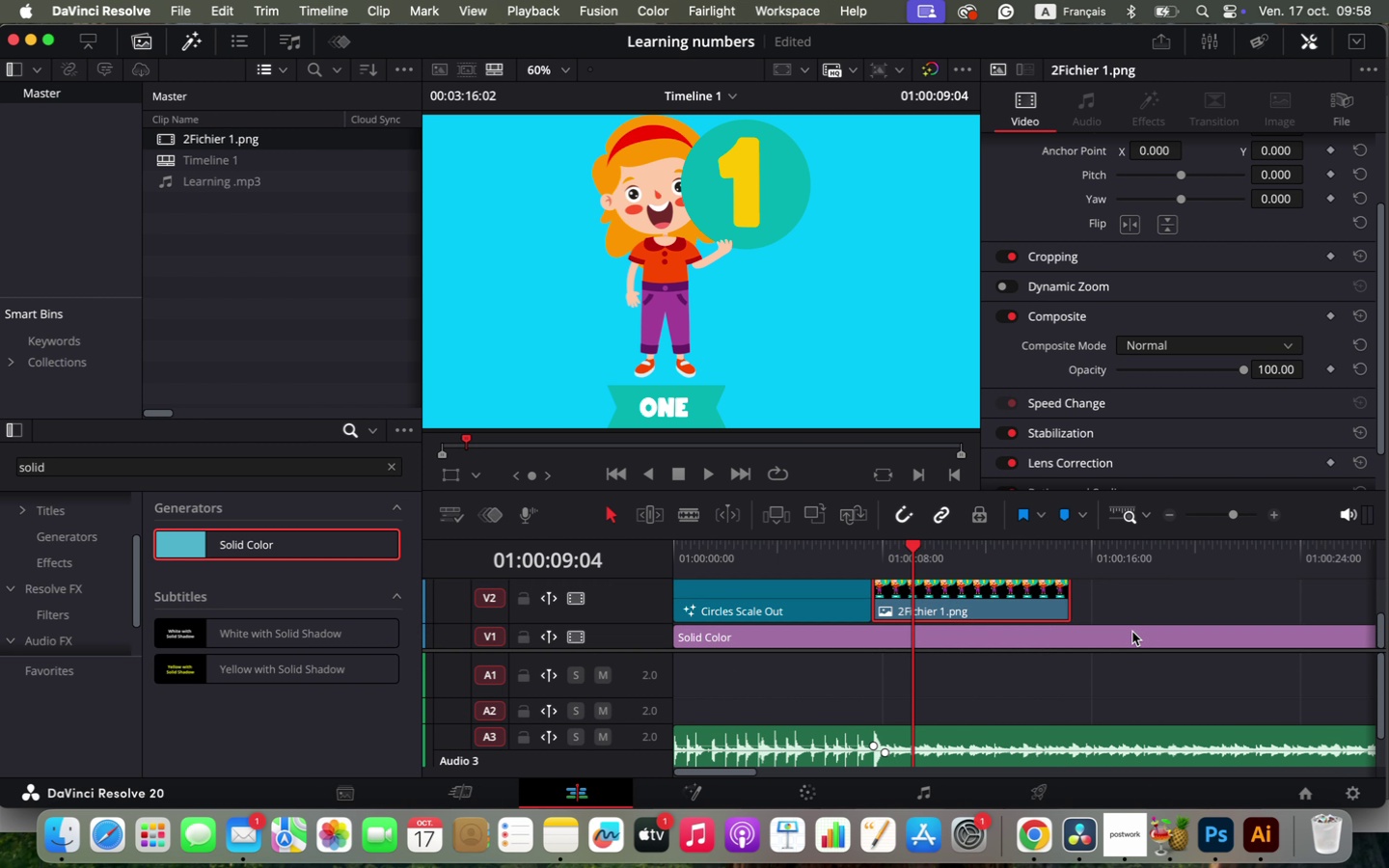 
left_click_drag(start_coordinate=[915, 548], to_coordinate=[868, 555])
 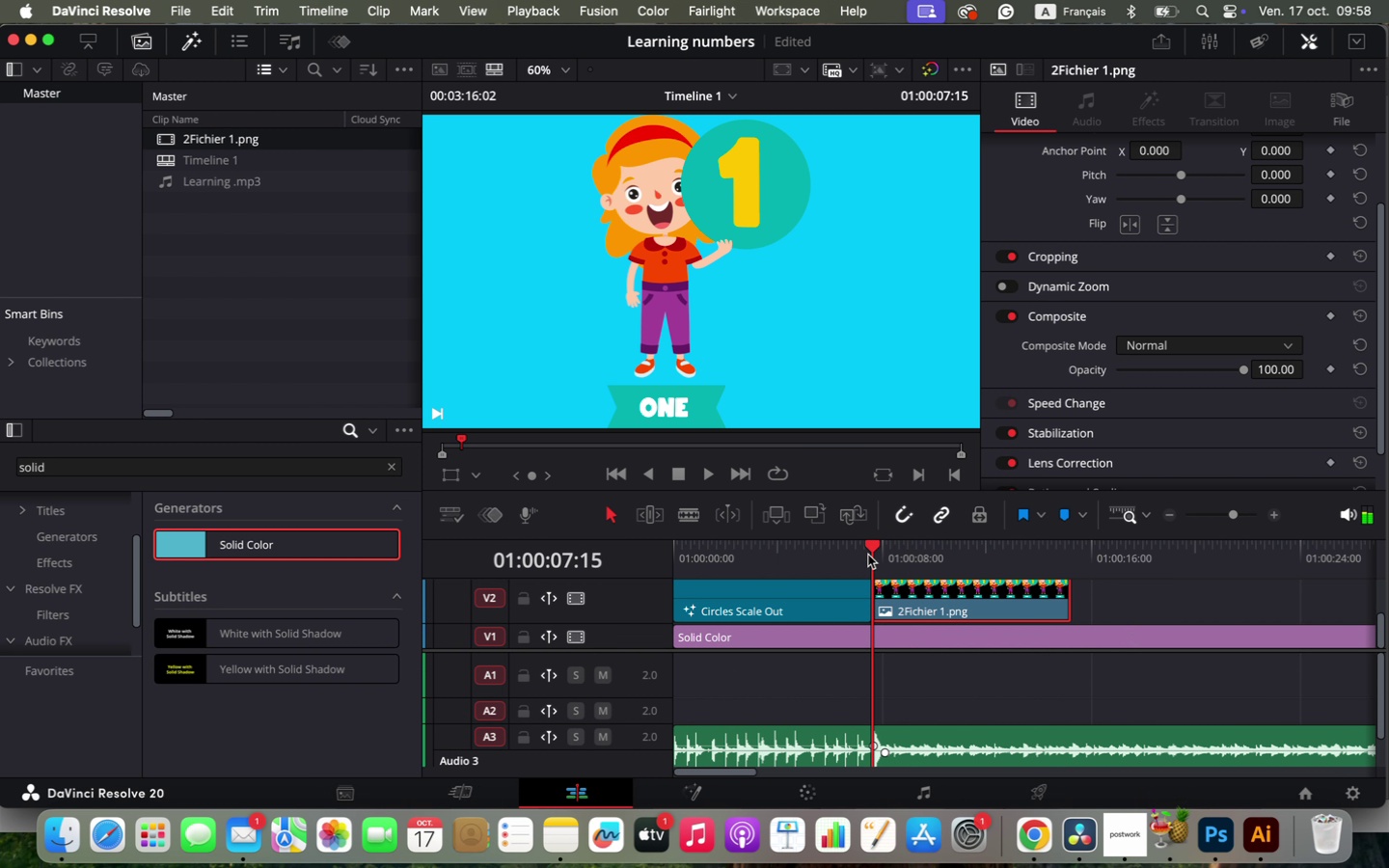 
key(Space)
 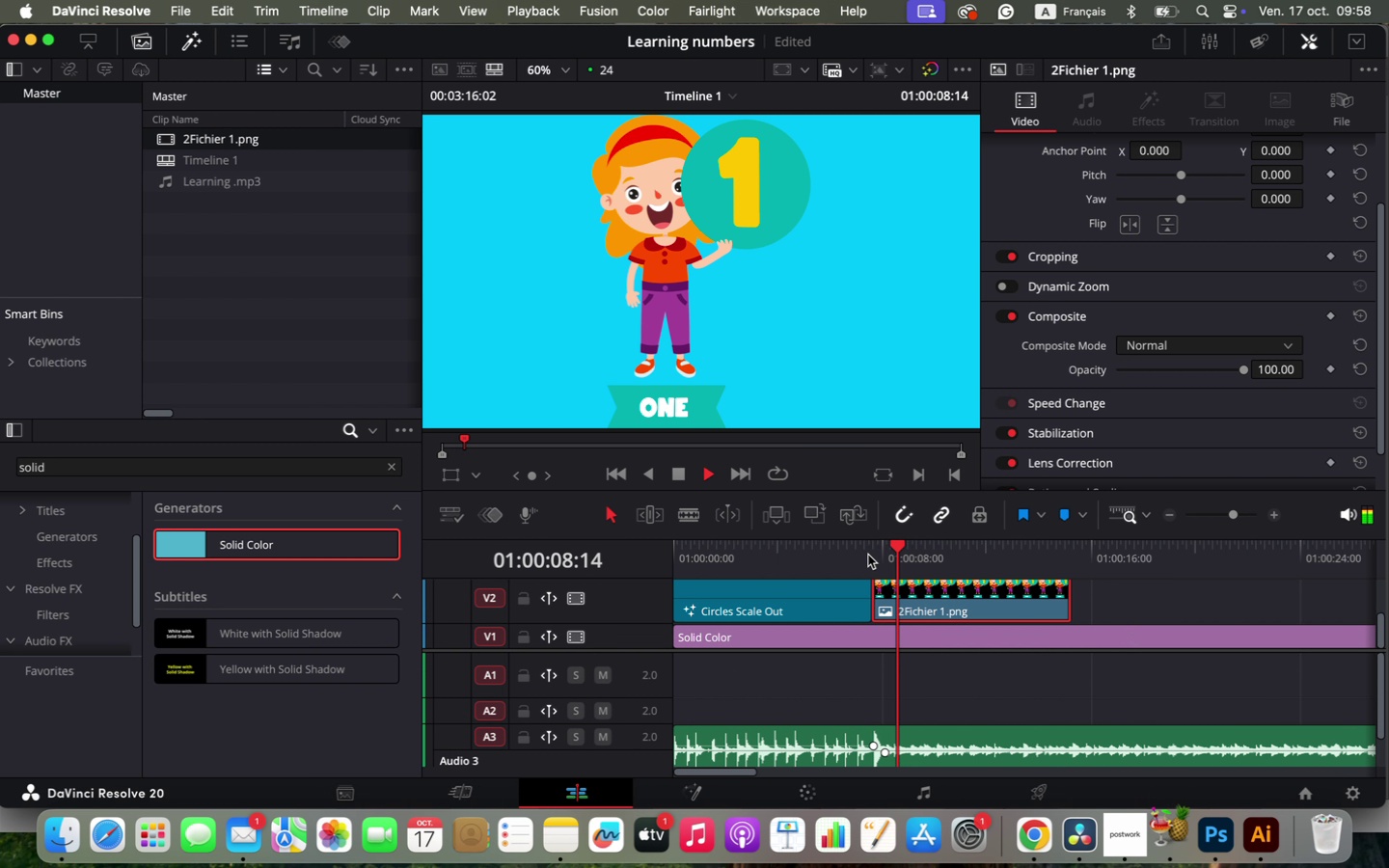 
hold_key(key=OptionLeft, duration=0.78)
scroll: coordinate [1211, 692], scroll_direction: down, amount: 3.0
 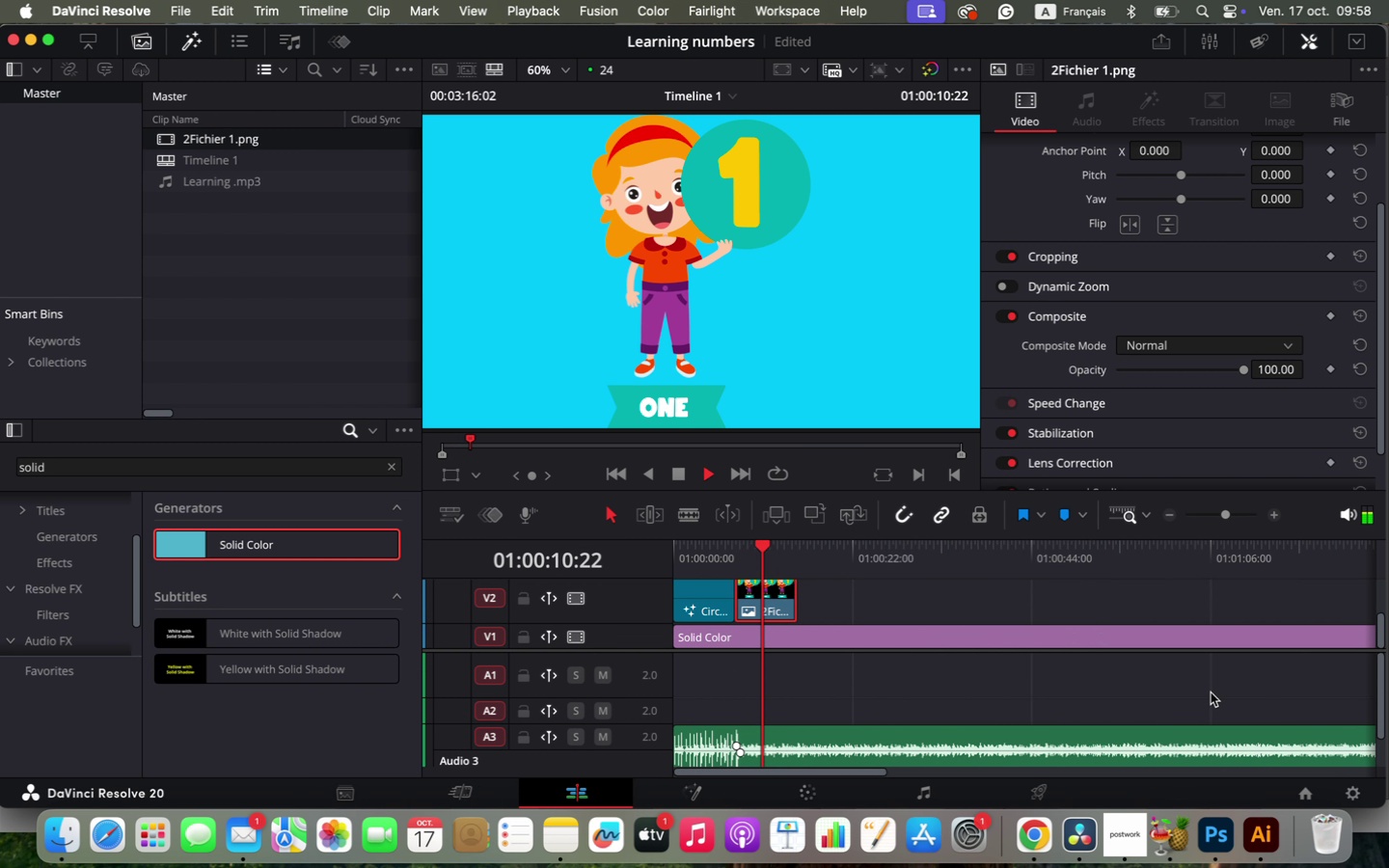 
key(Space)
 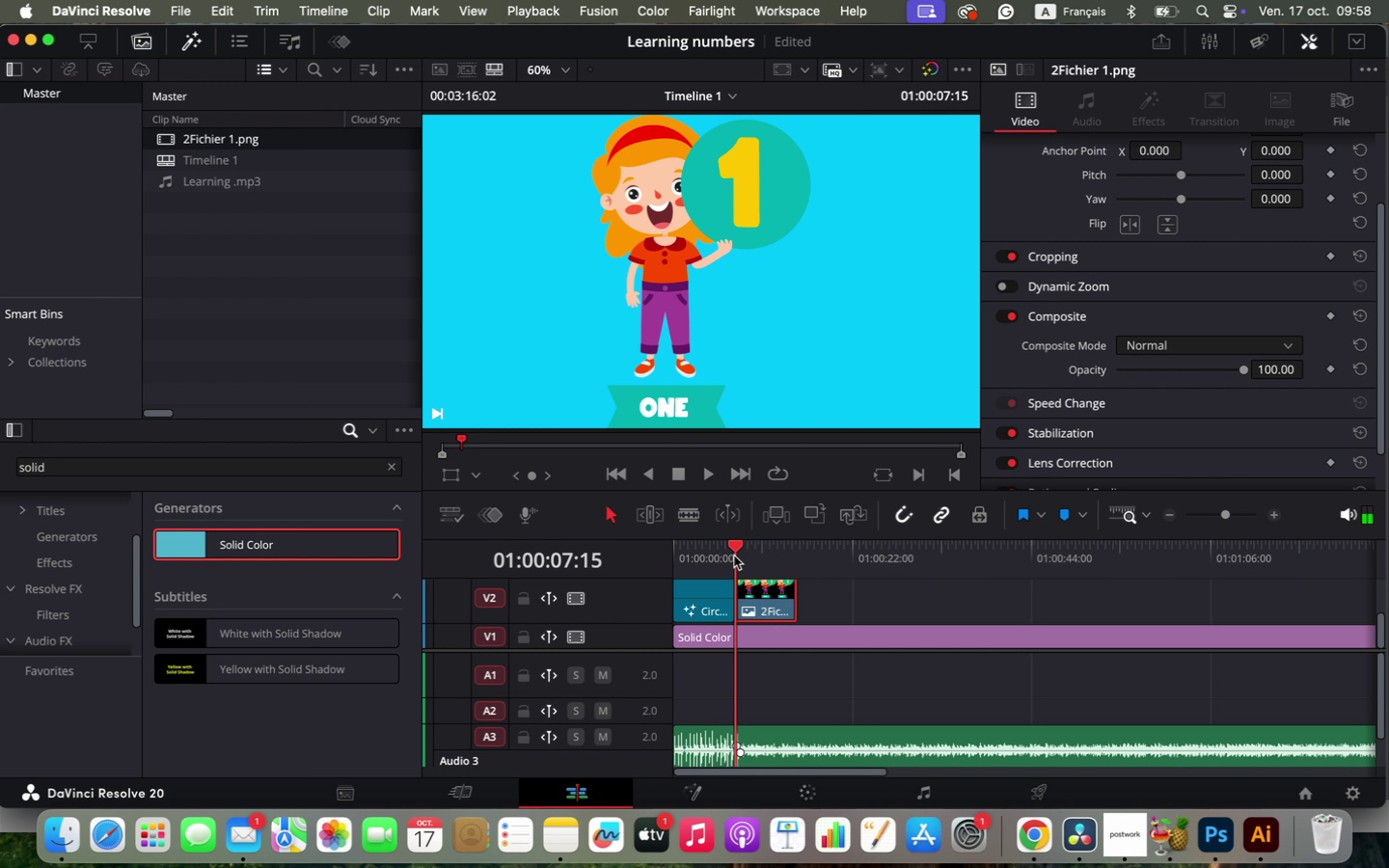 
left_click([734, 556])
 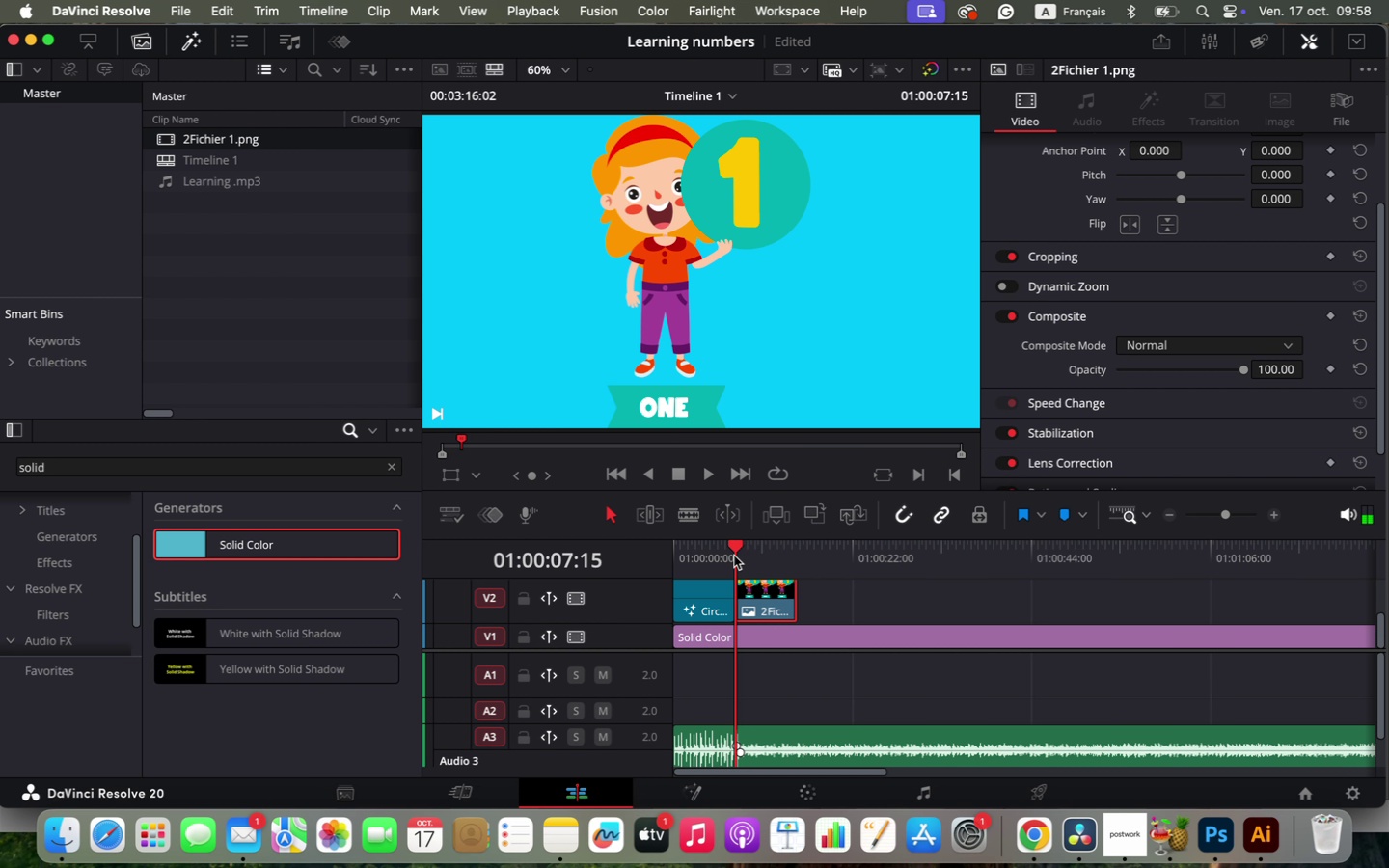 
key(Meta+Shift+ArrowRight)
 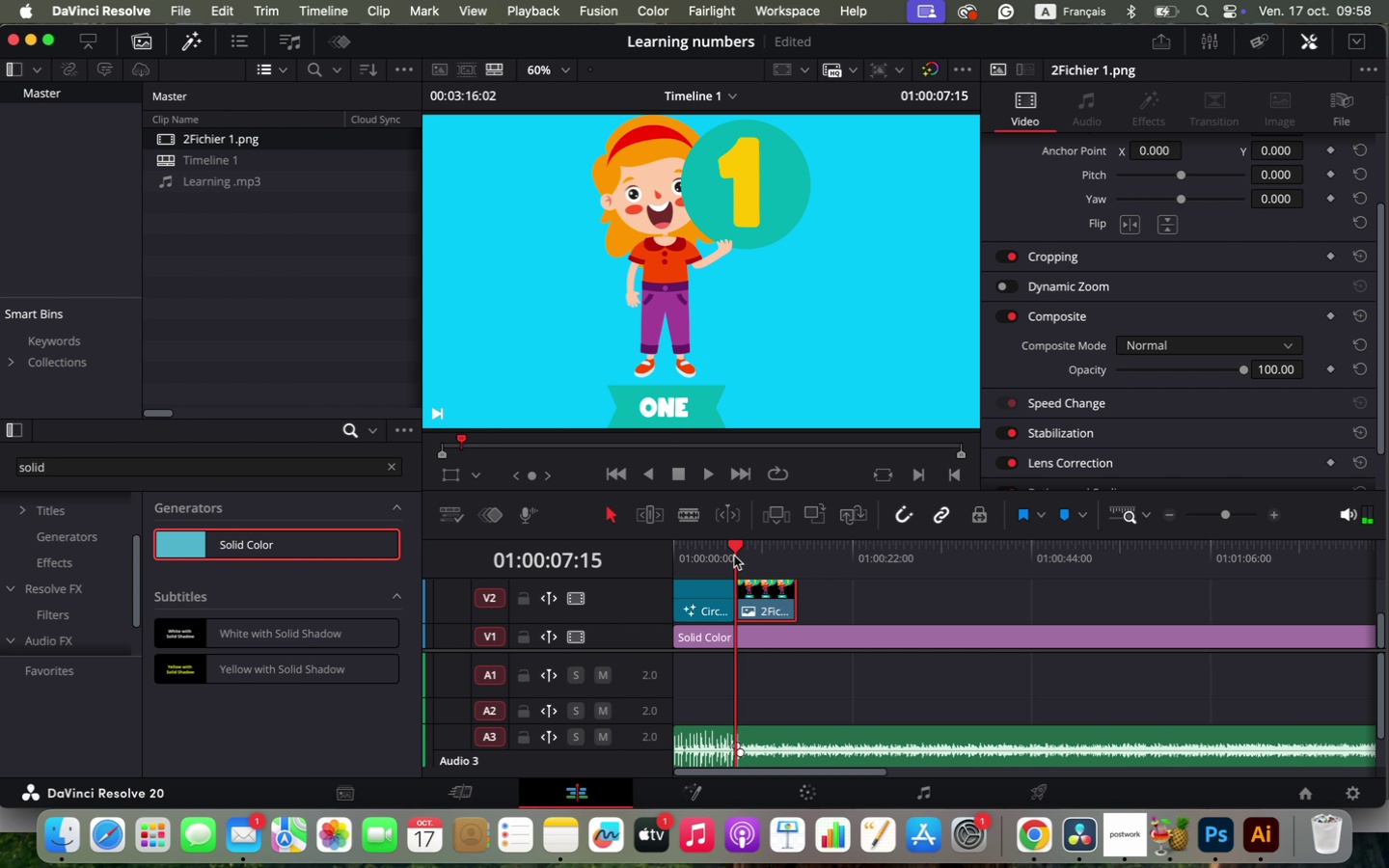 
key(Meta+Shift+ArrowRight)
 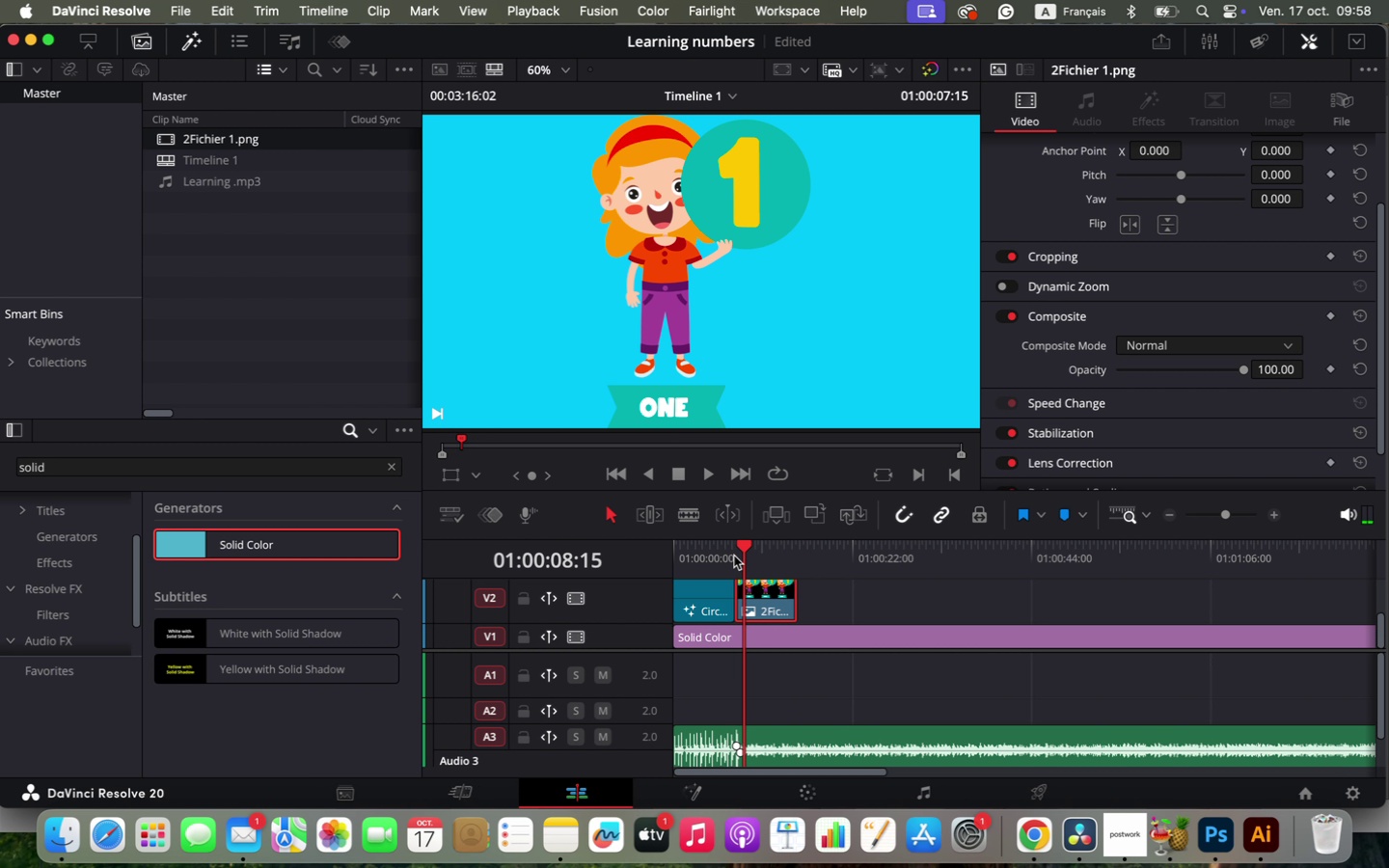 
key(Shift+ArrowRight)
 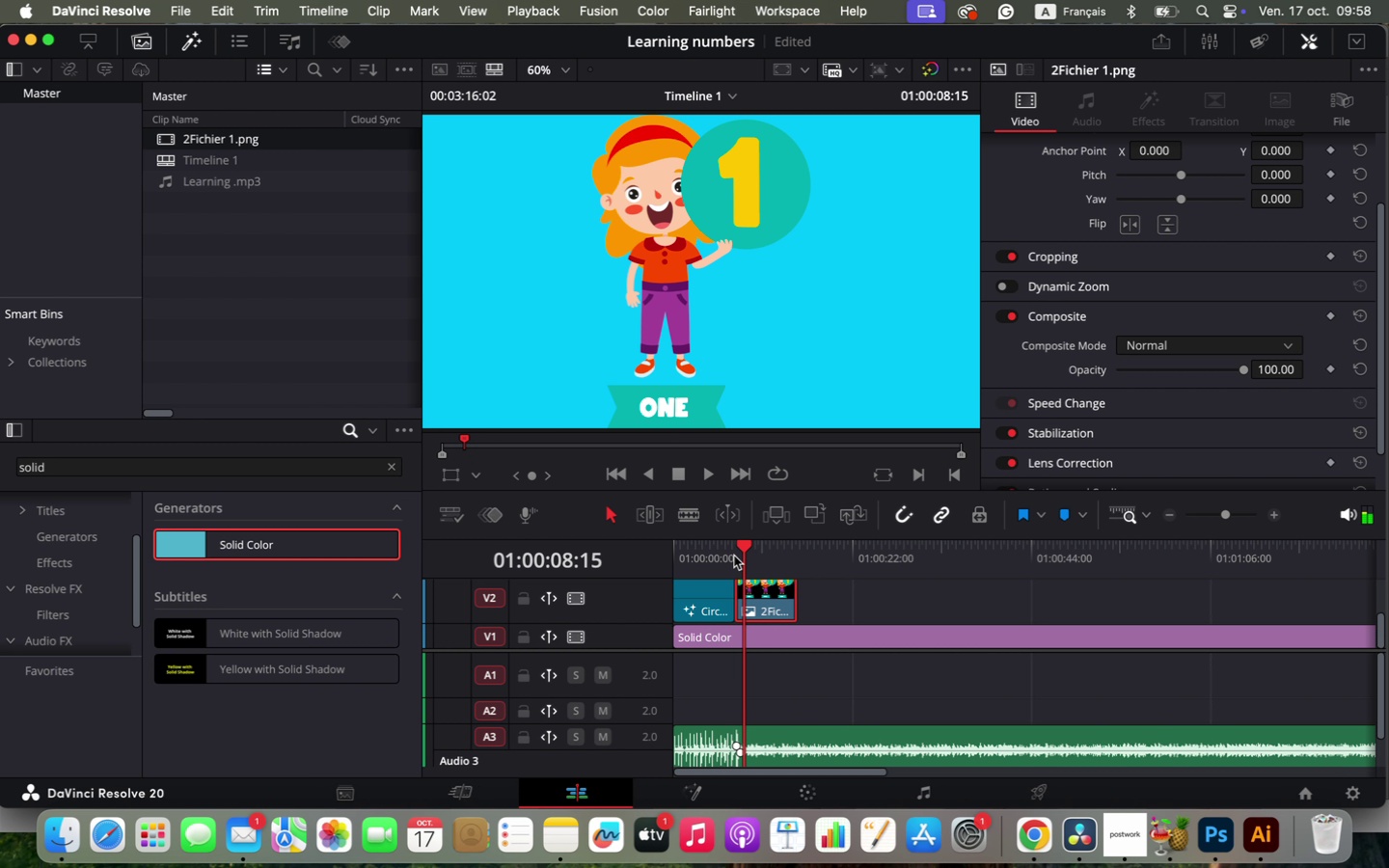 
key(Shift+ArrowRight)
 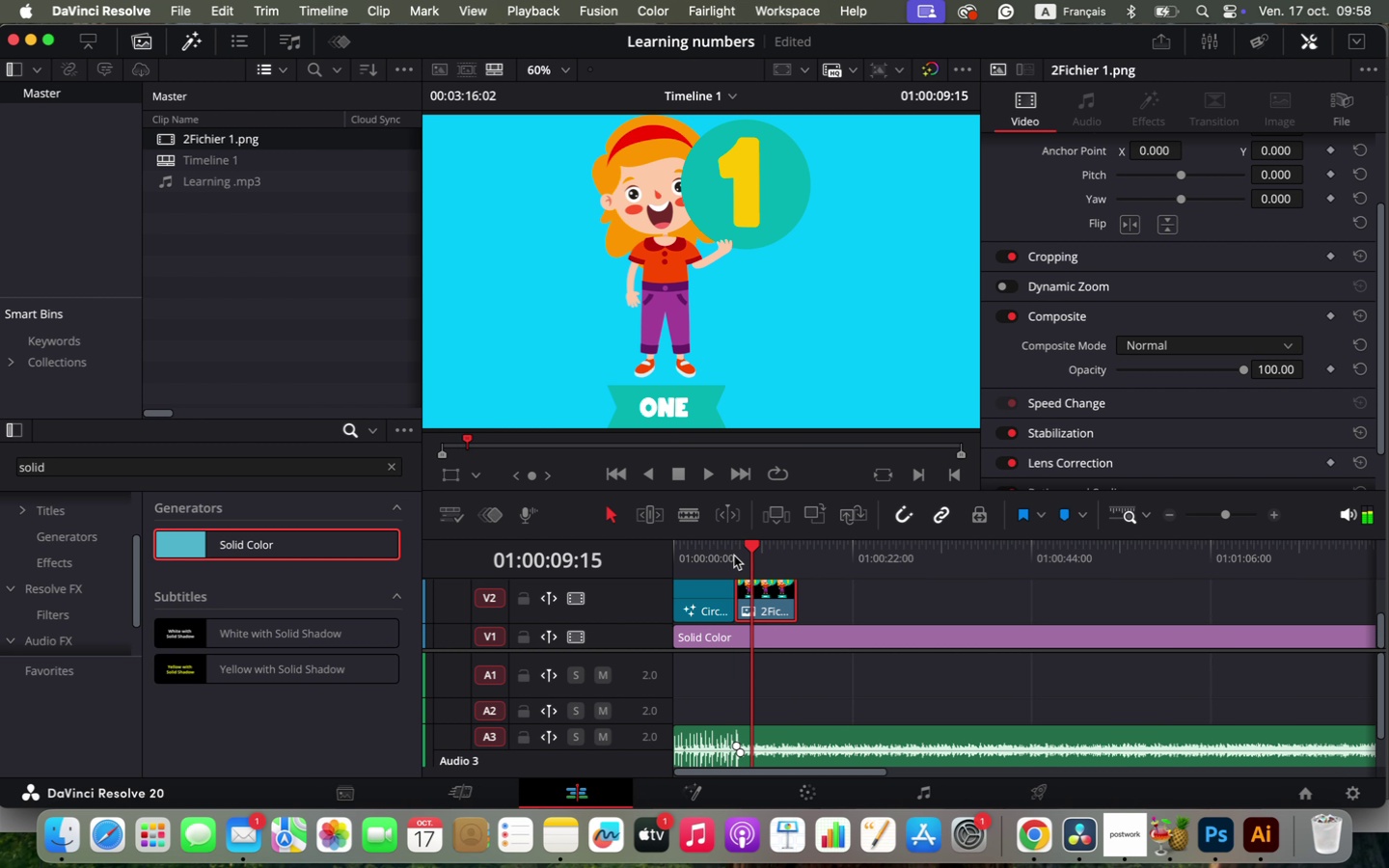 
key(Shift+ArrowRight)
 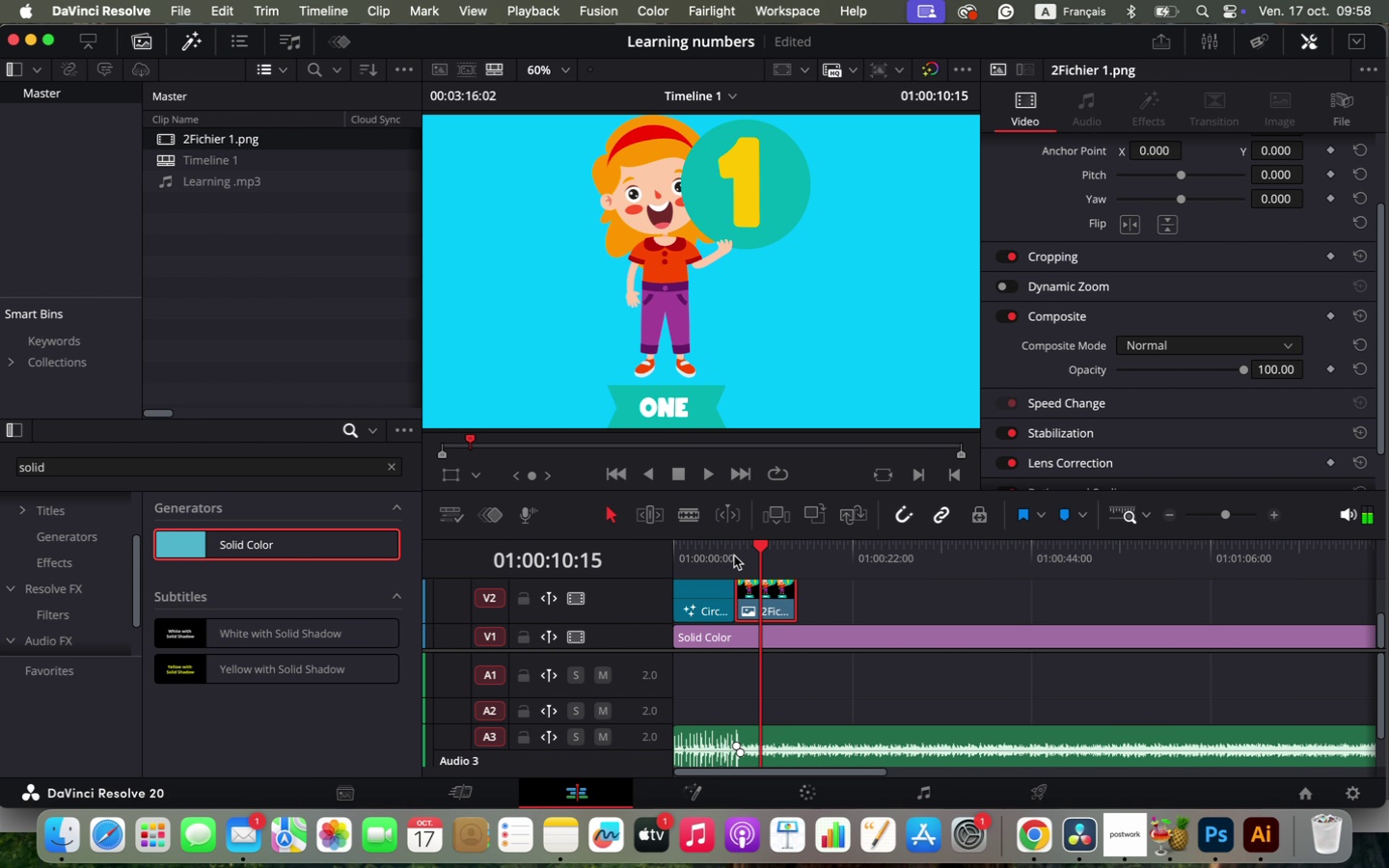 
key(Shift+ArrowRight)
 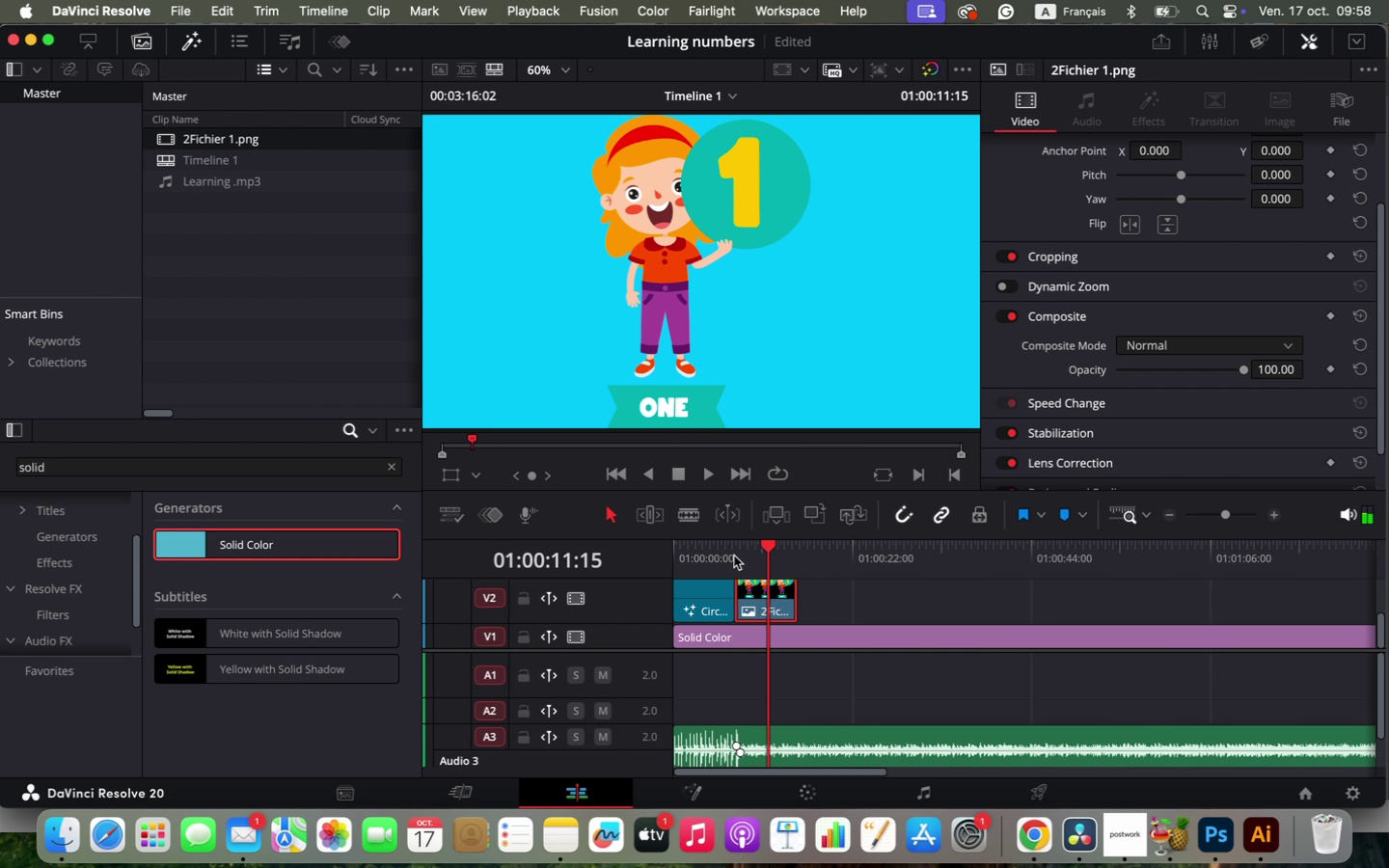 
key(Shift+ArrowRight)
 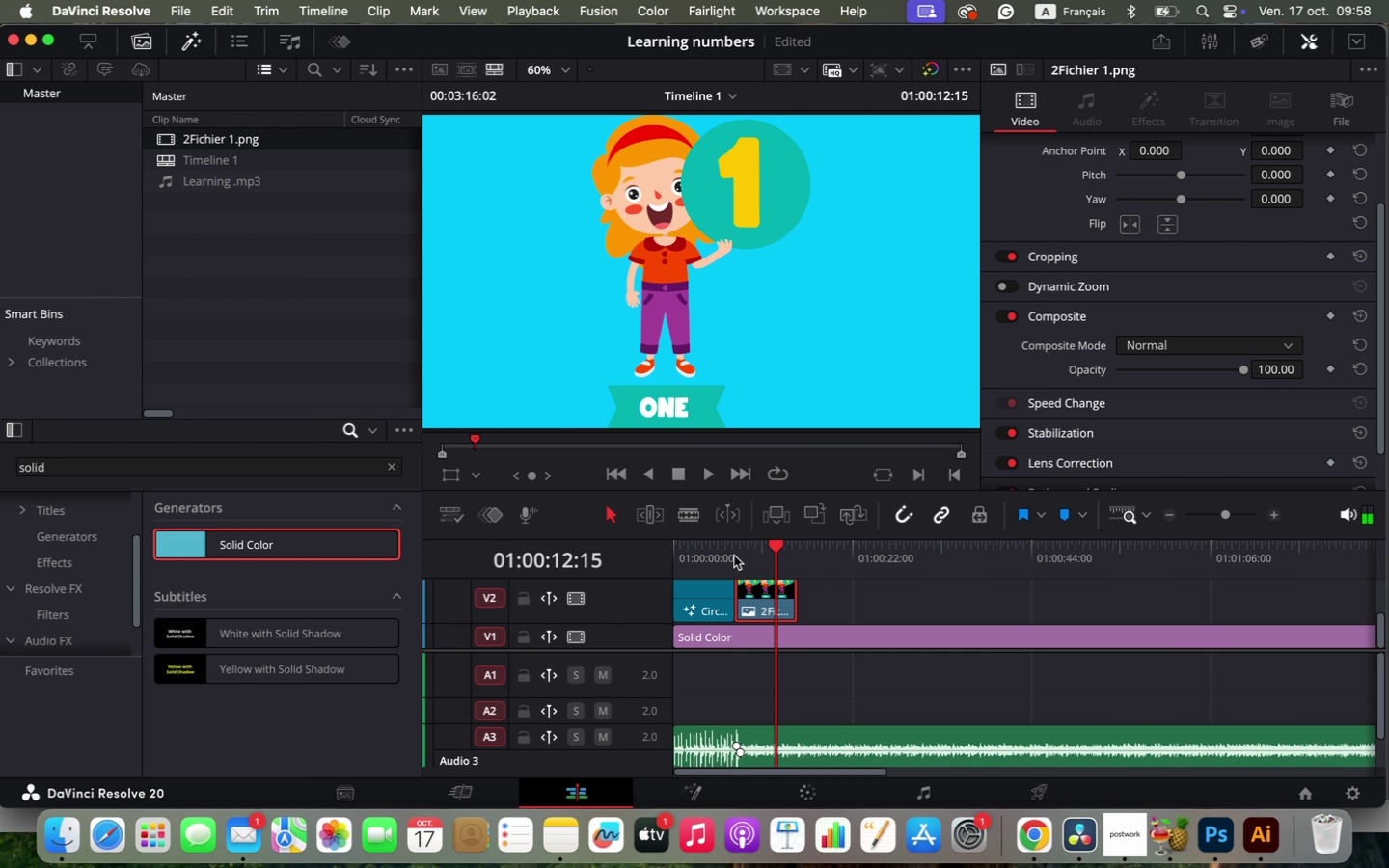 
key(Shift+ArrowRight)
 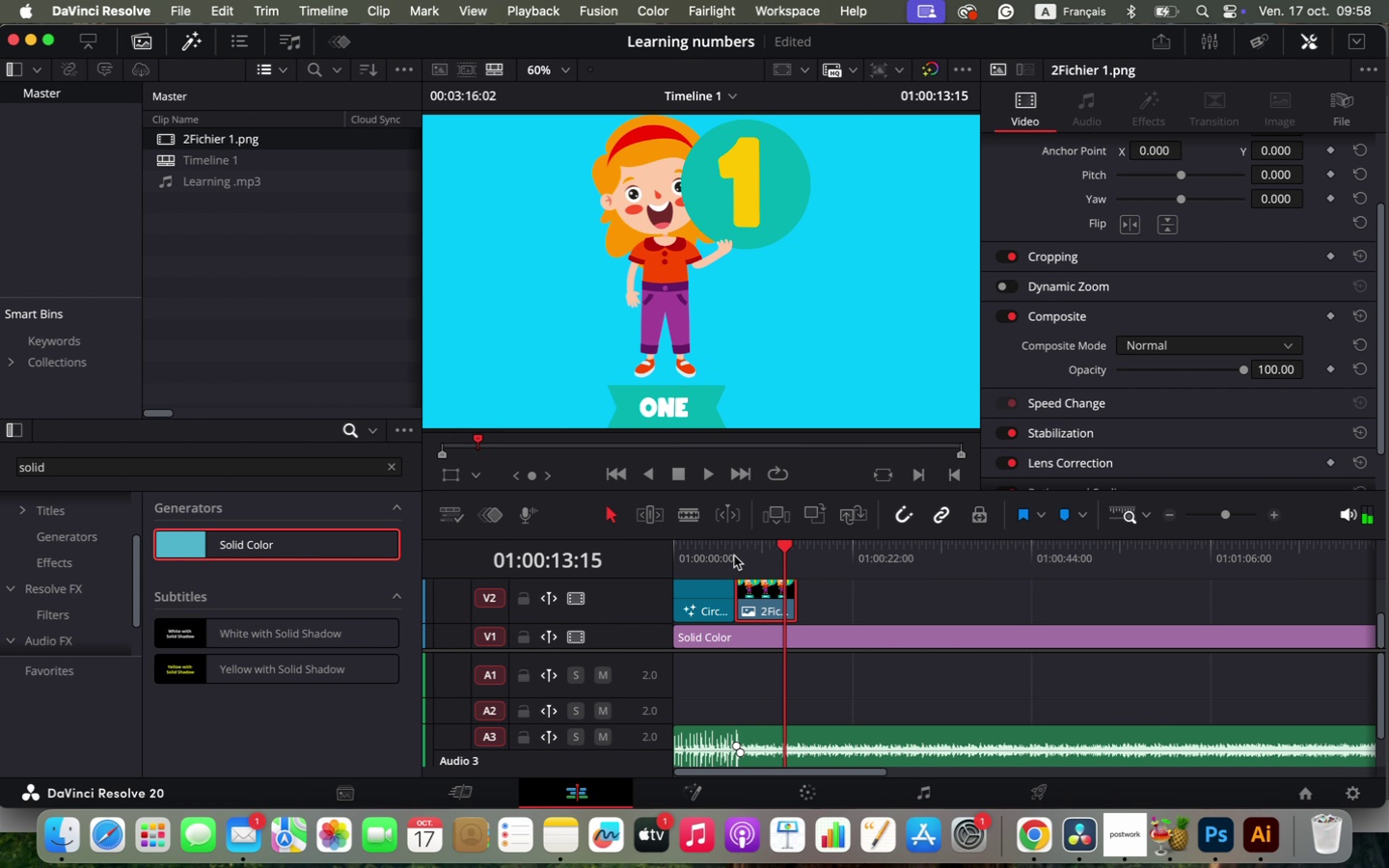 
key(Shift+ArrowRight)
 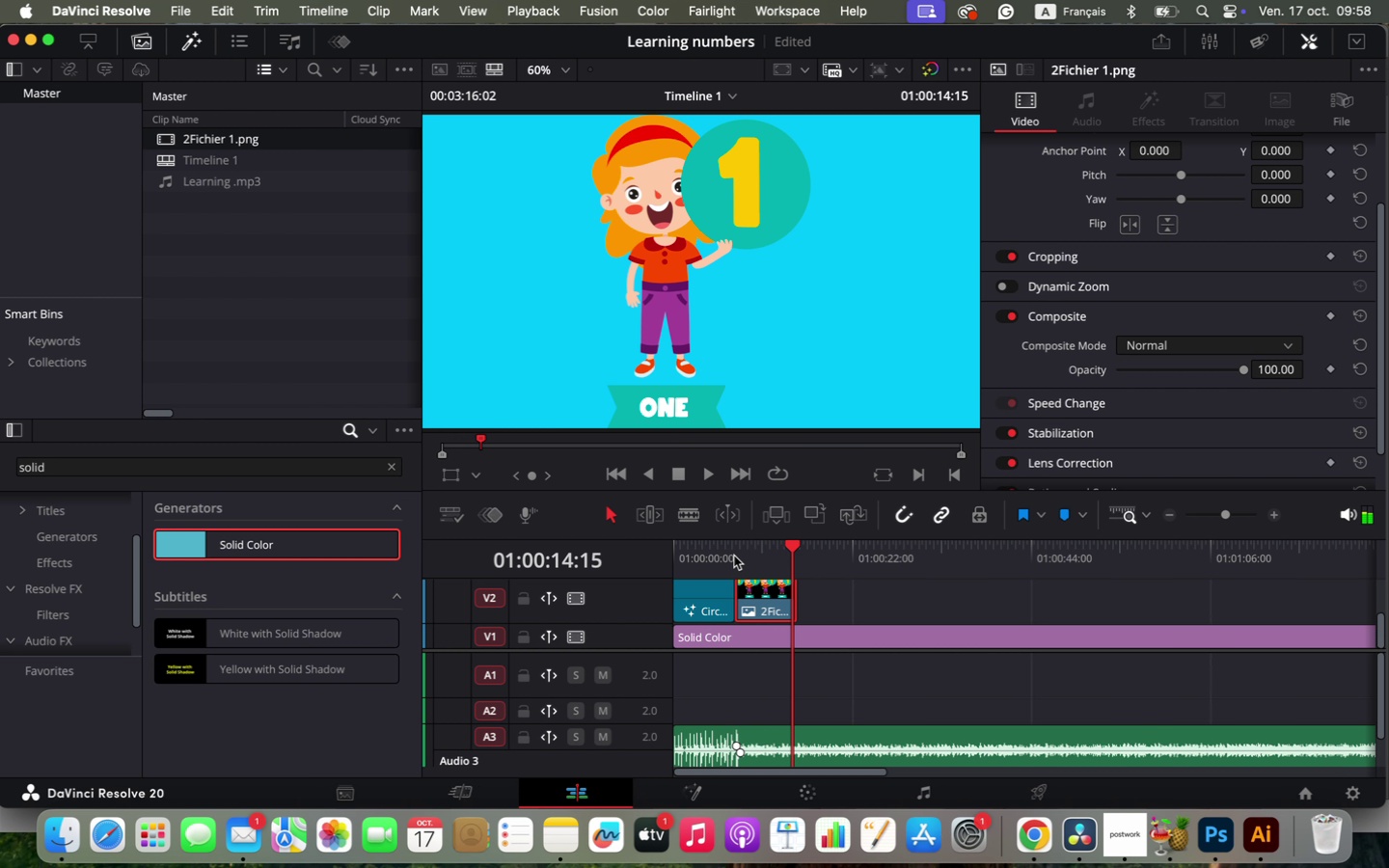 
key(Shift+ArrowRight)
 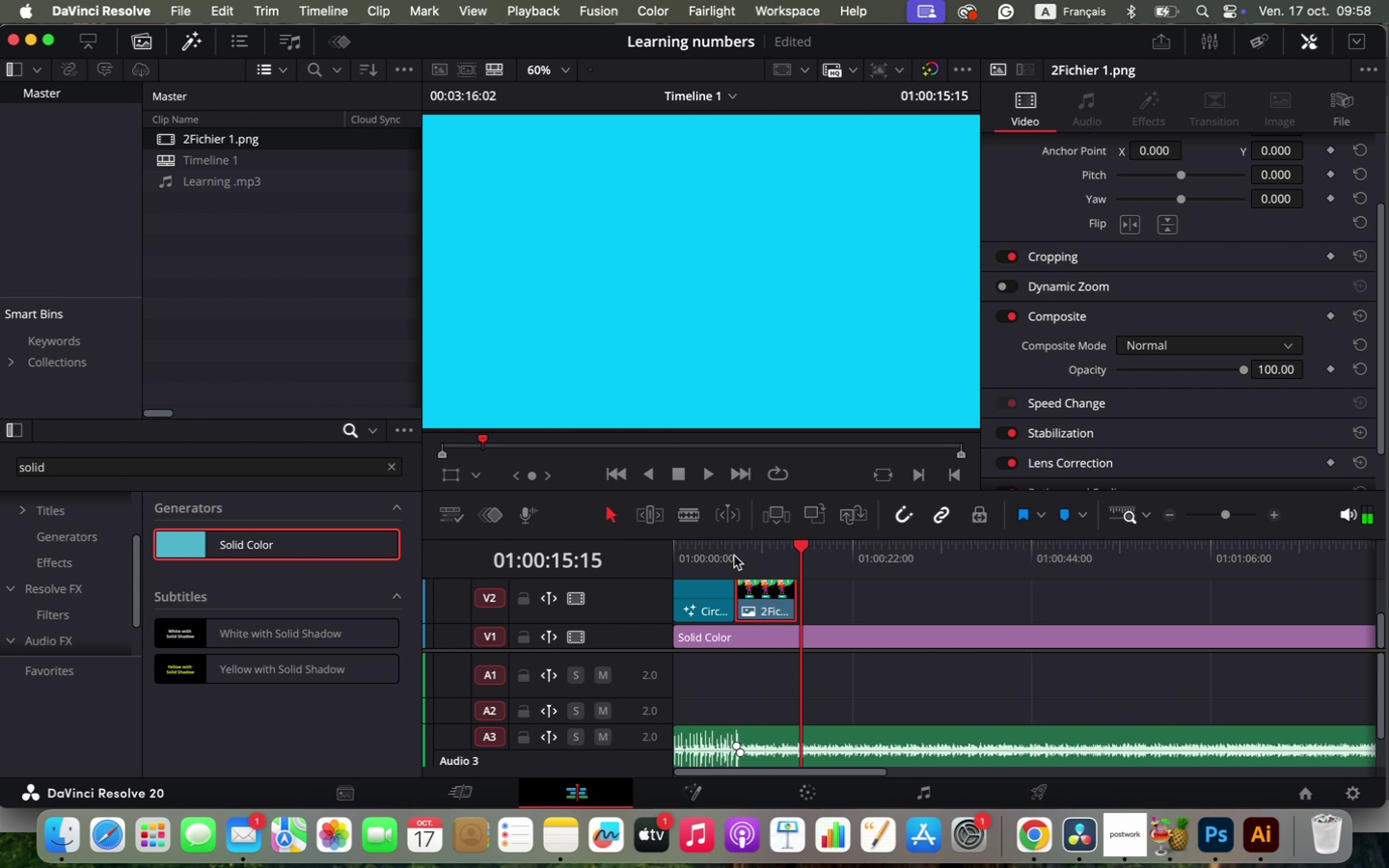 
key(Shift+ArrowRight)
 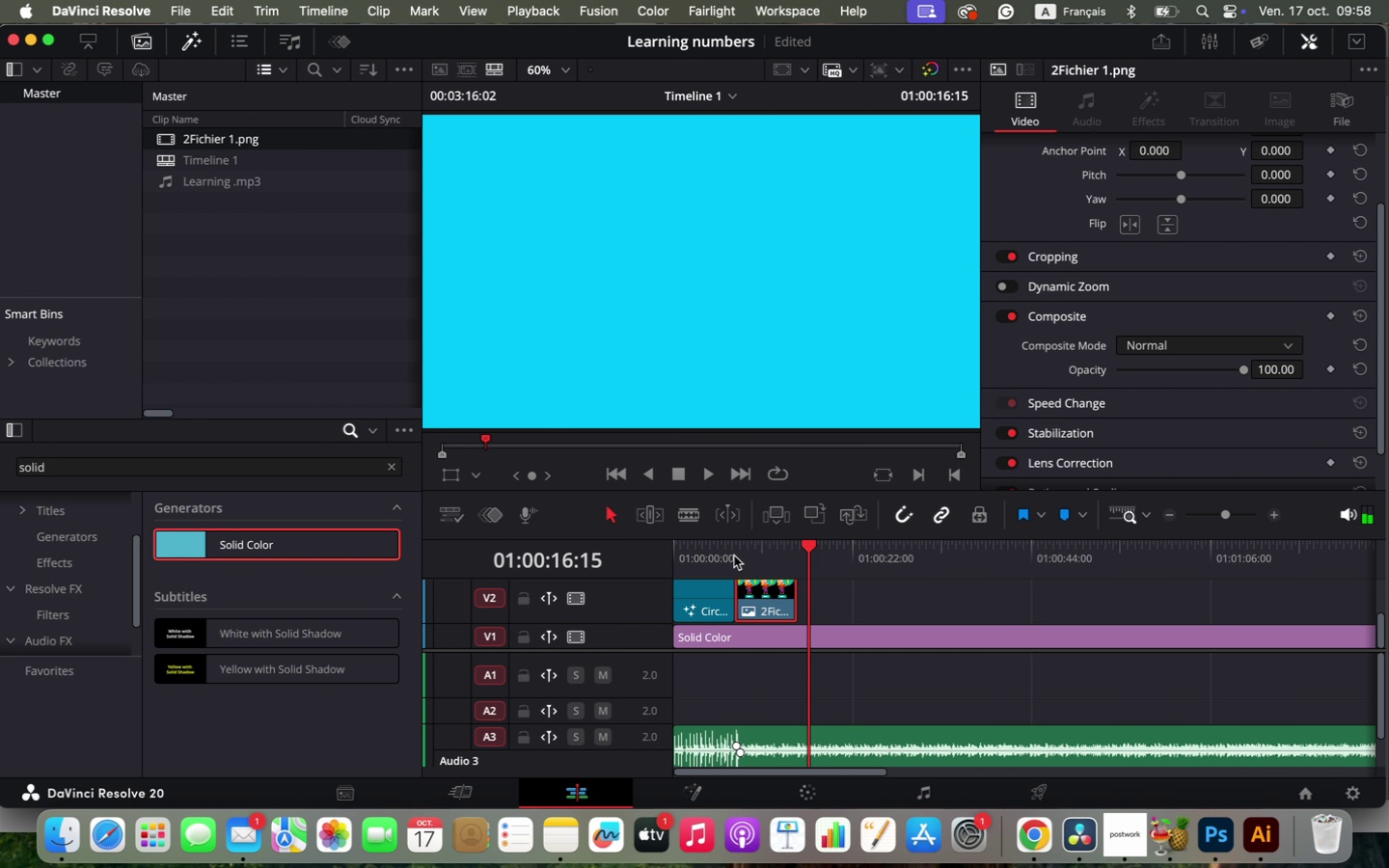 
key(Shift+ArrowRight)
 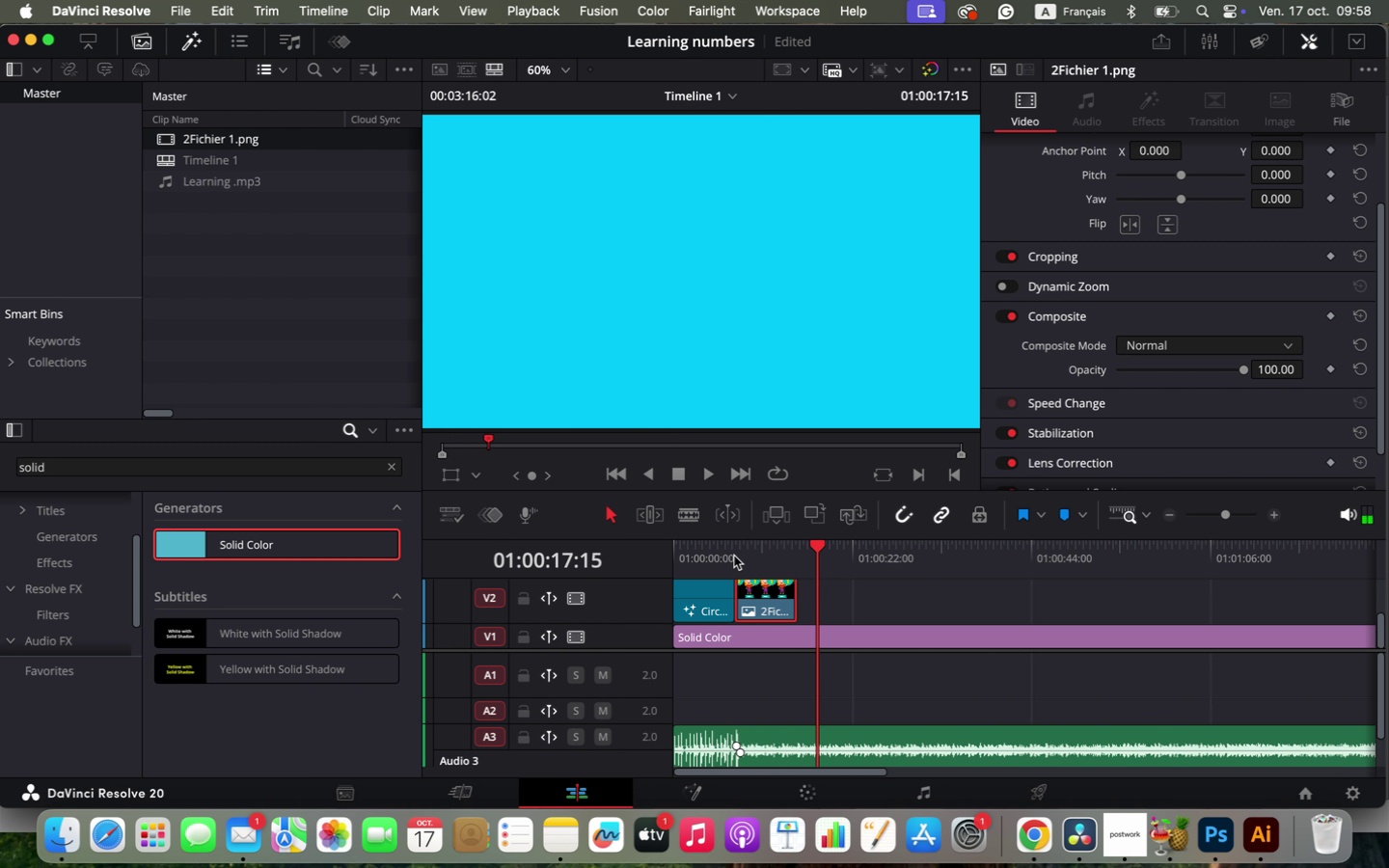 
key(Shift+ArrowRight)
 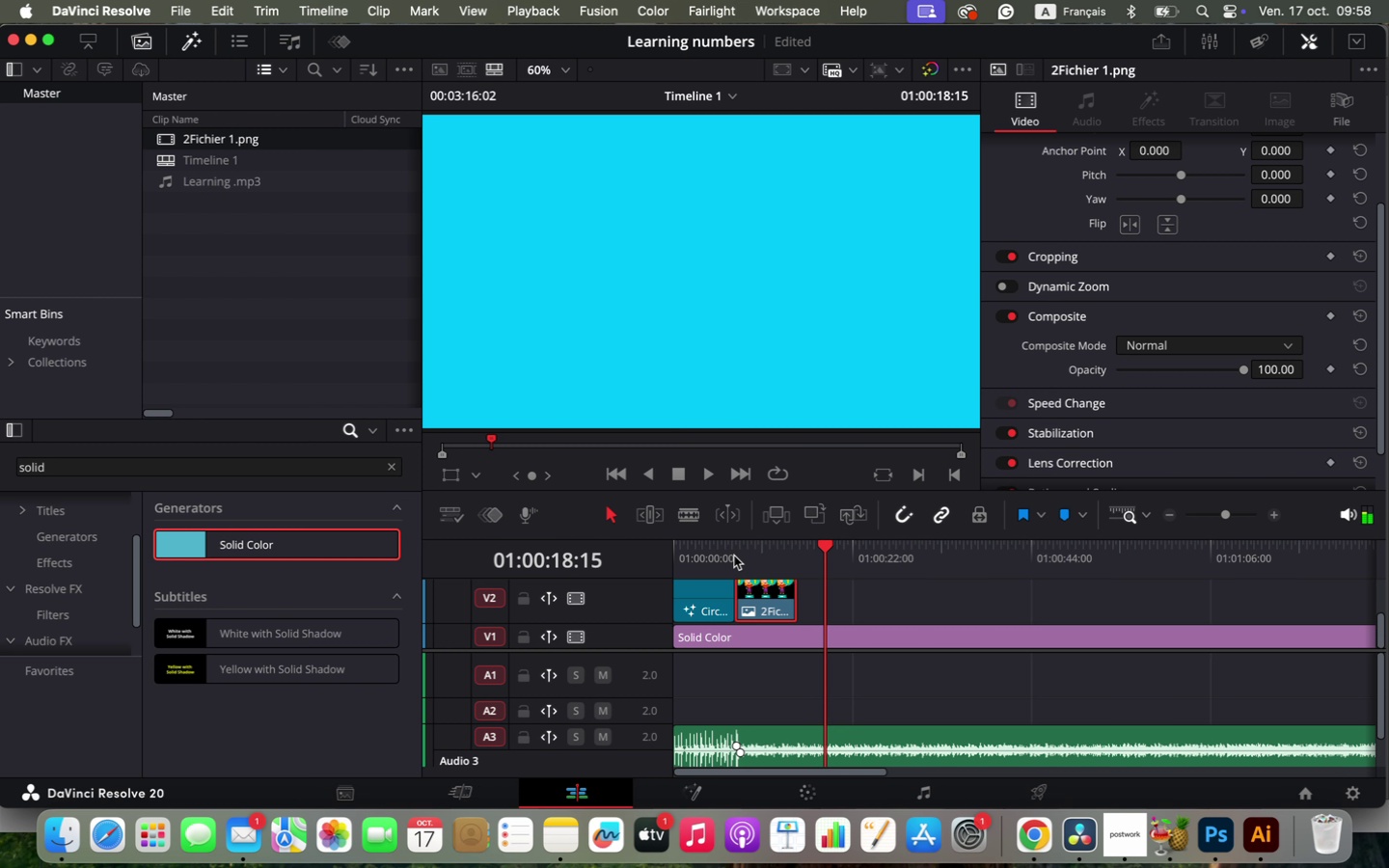 
key(Shift+ArrowRight)
 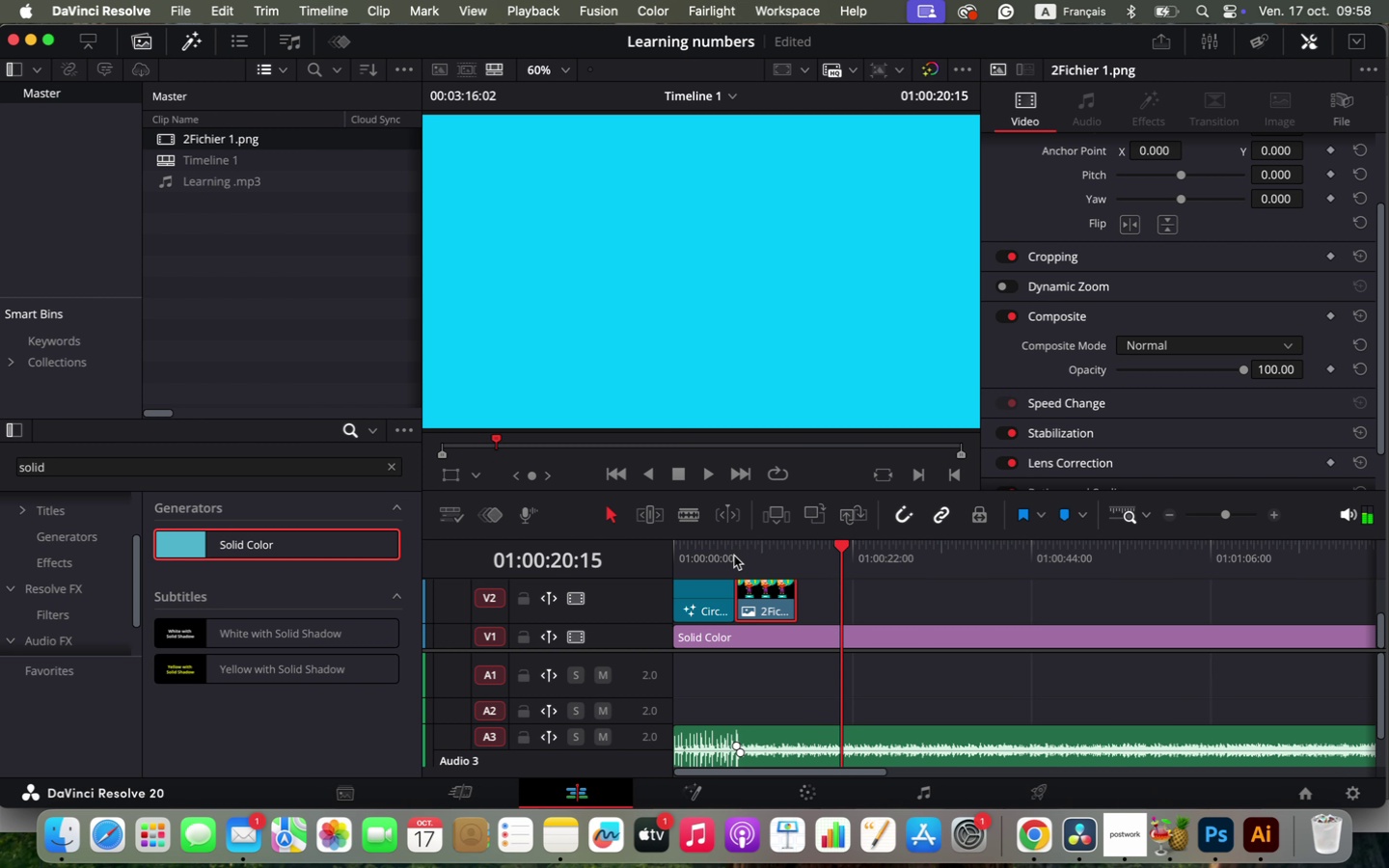 
key(Shift+ArrowRight)
 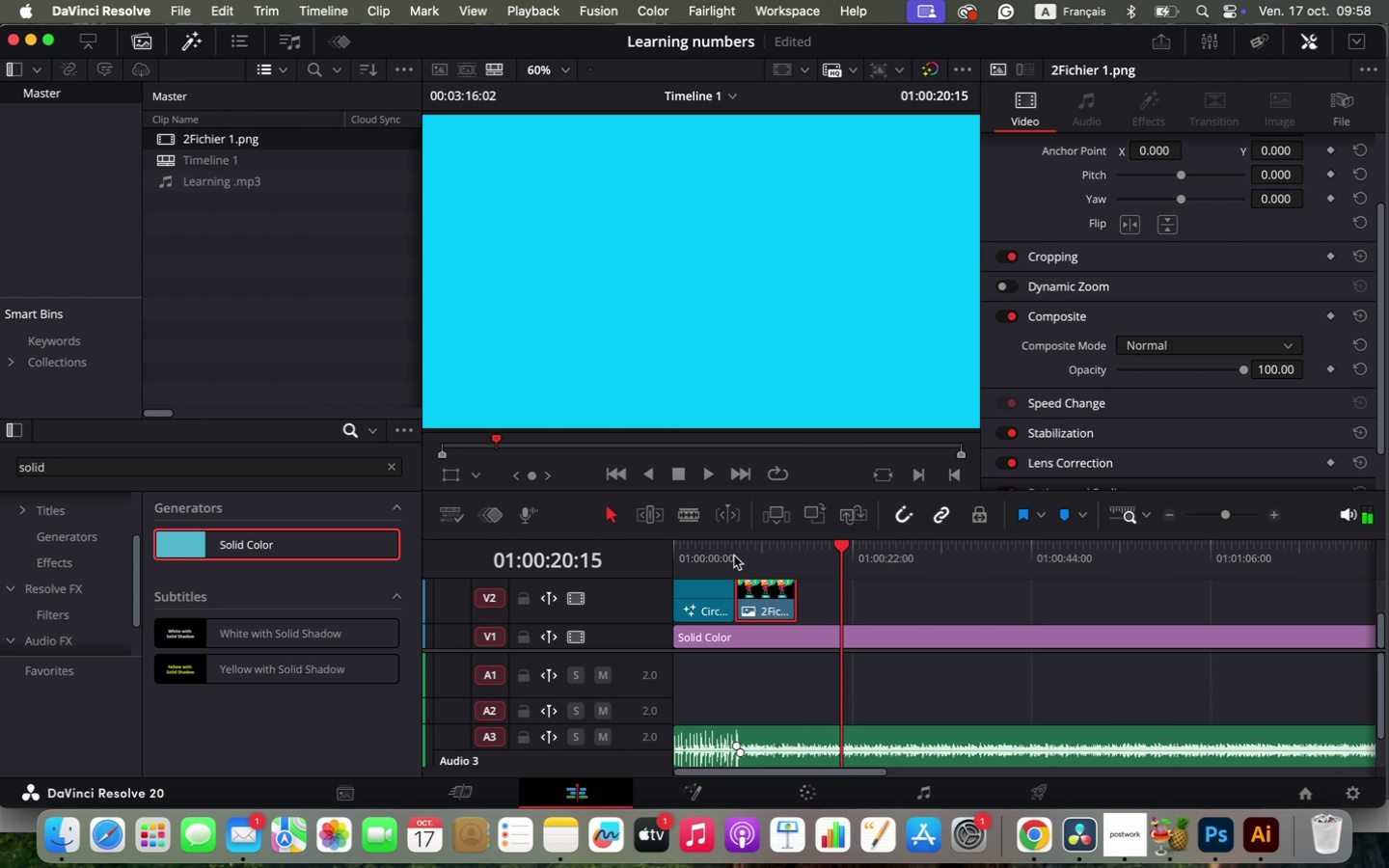 
key(Shift+ArrowRight)
 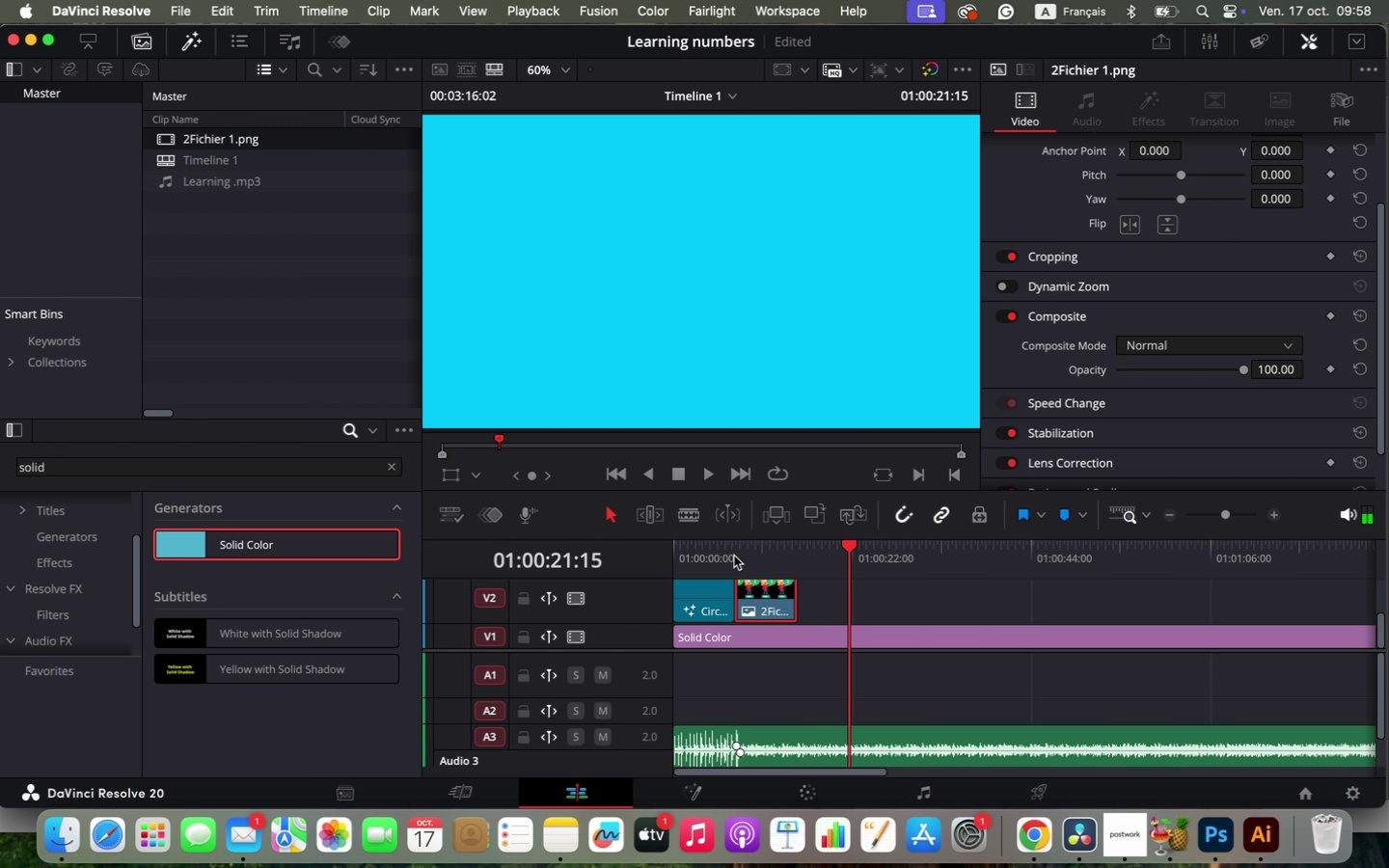 
key(Shift+ArrowRight)
 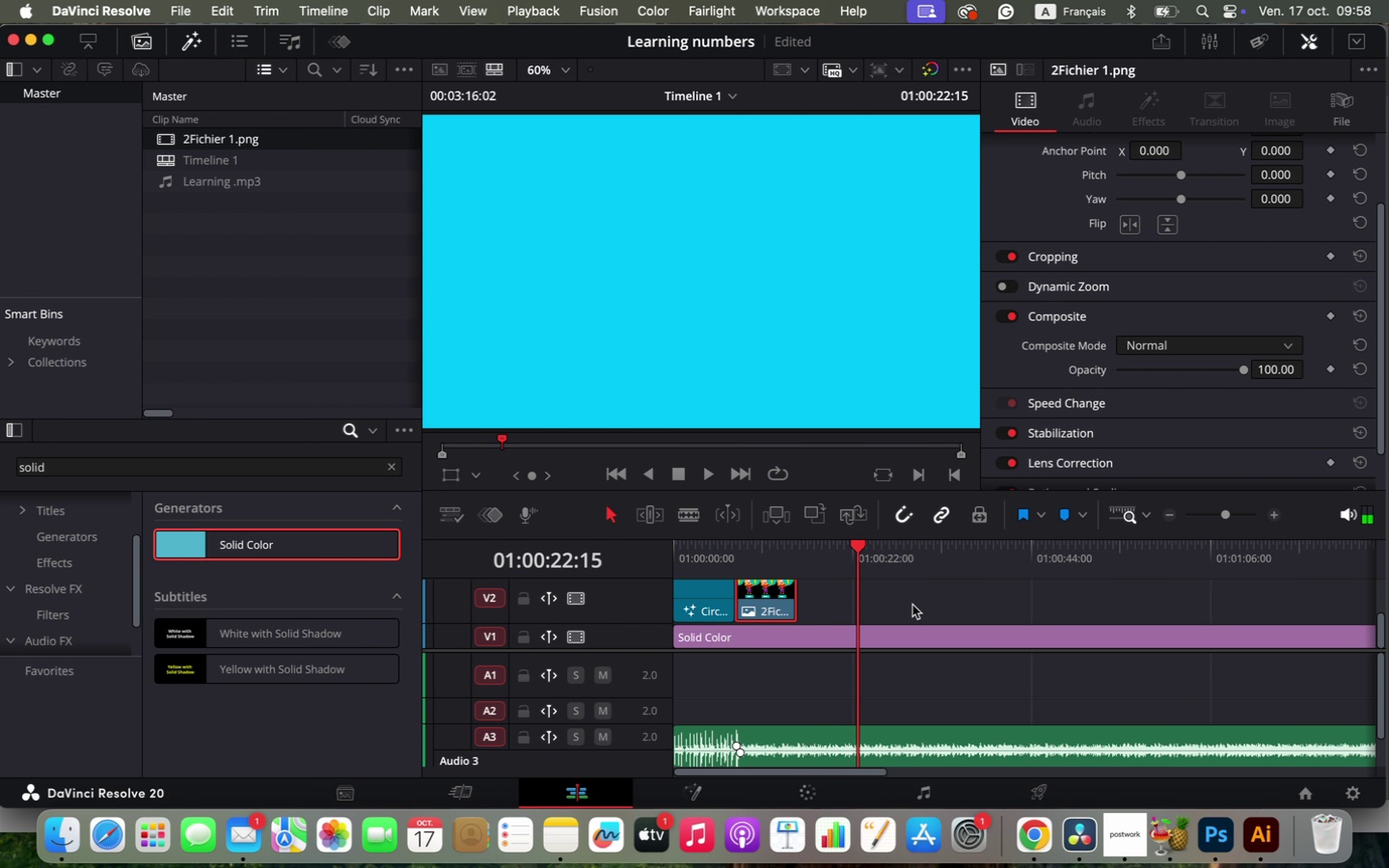 
left_click([913, 606])
 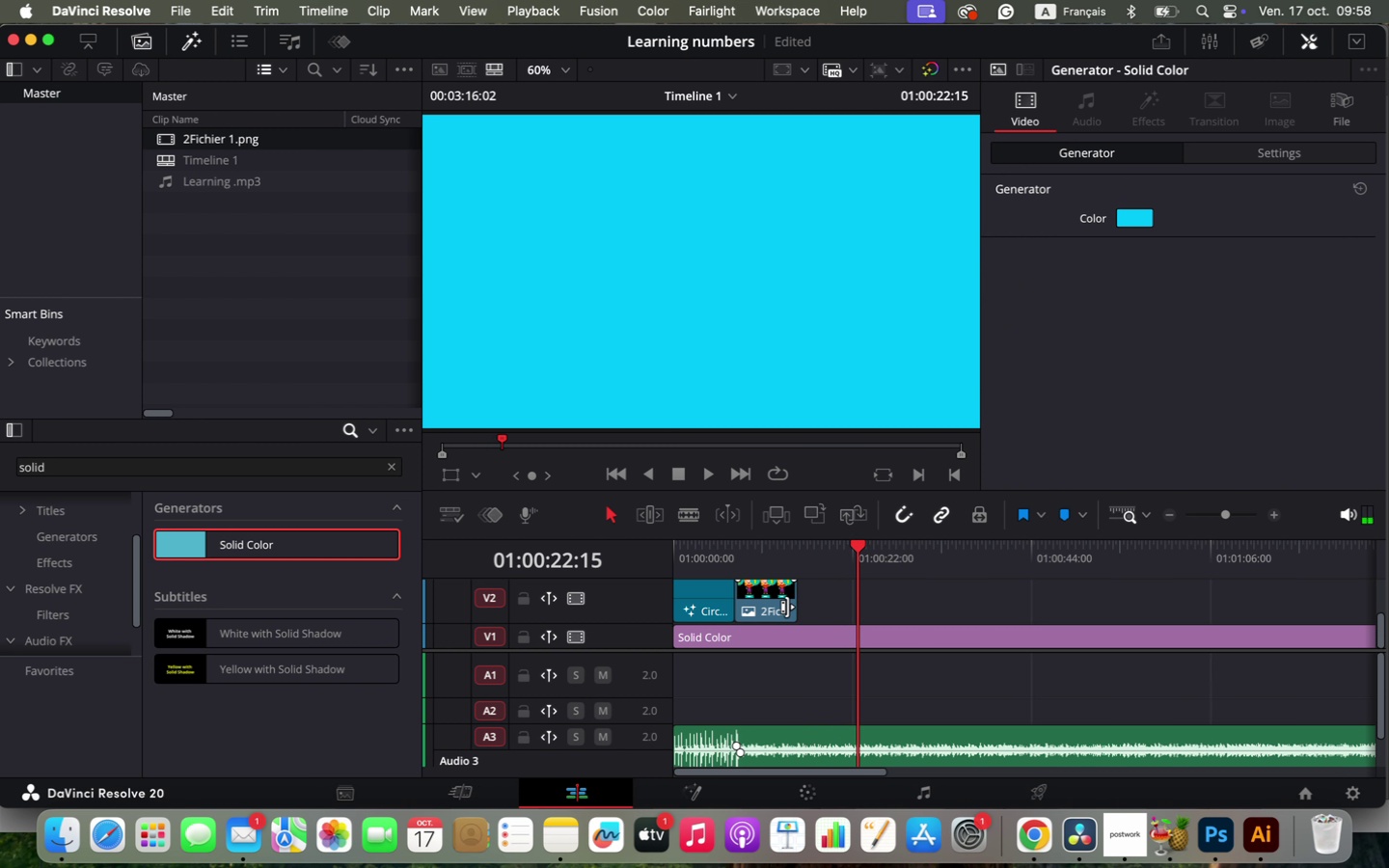 
left_click_drag(start_coordinate=[787, 599], to_coordinate=[844, 602])
 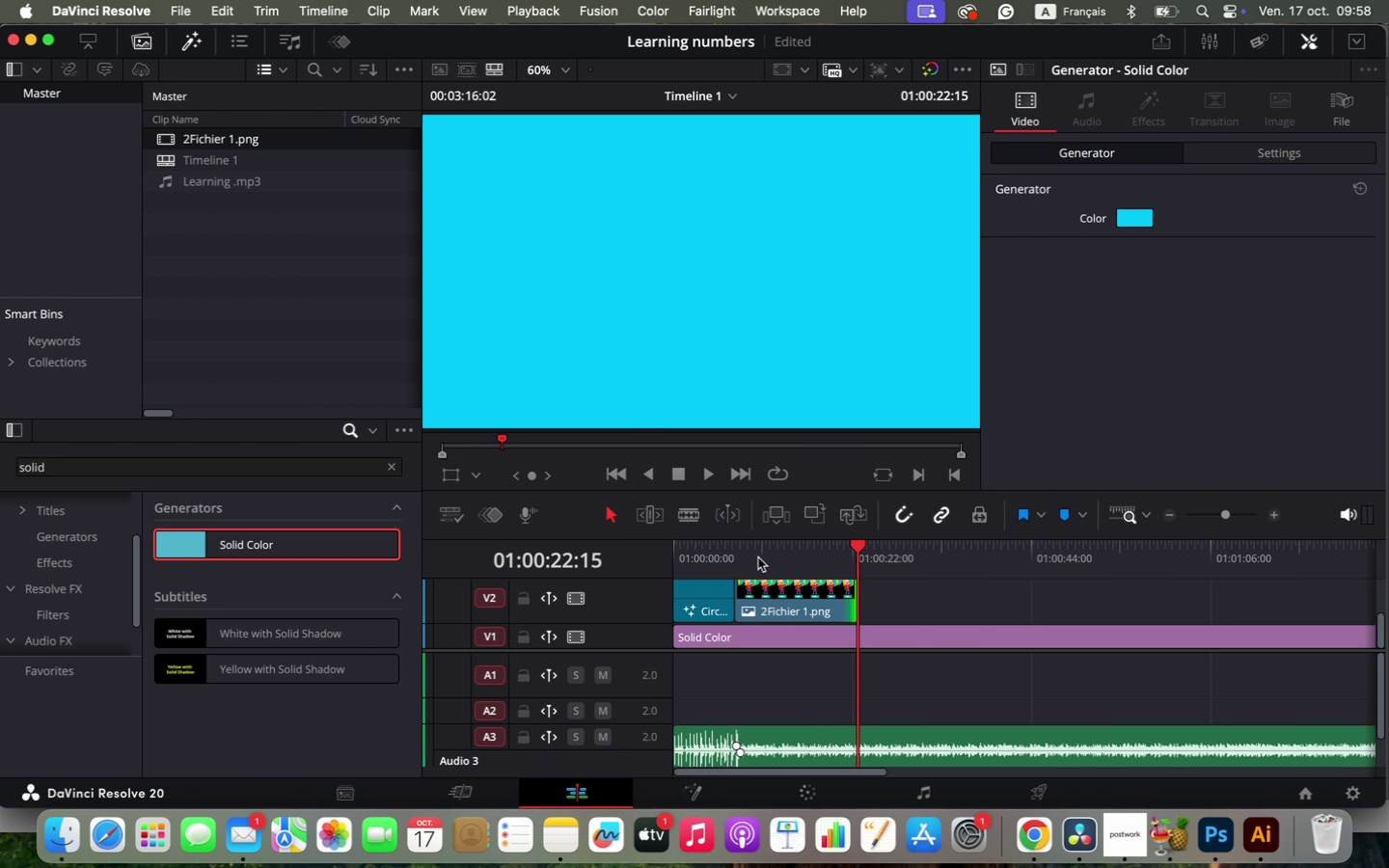 
left_click([732, 549])
 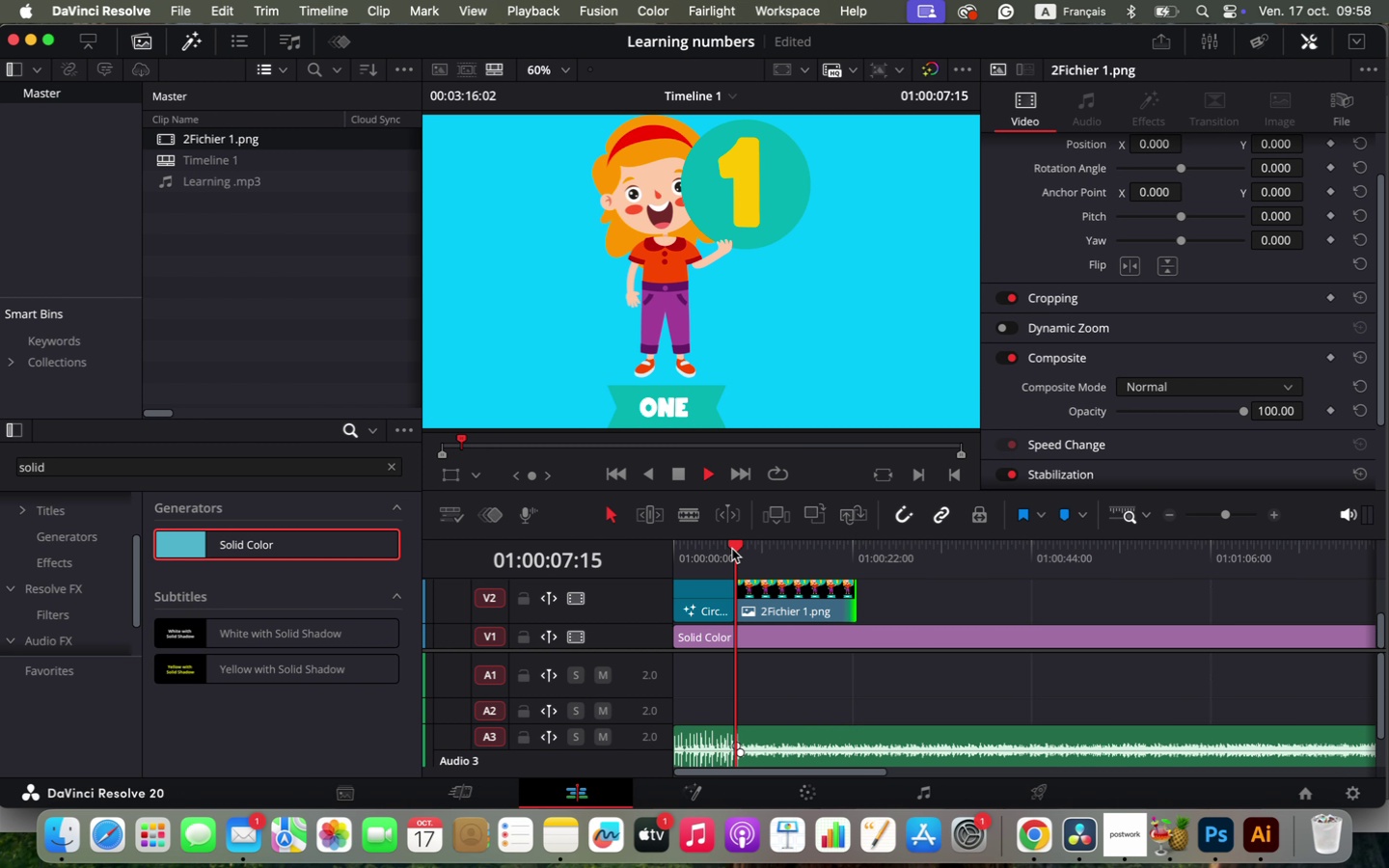 
key(Space)
 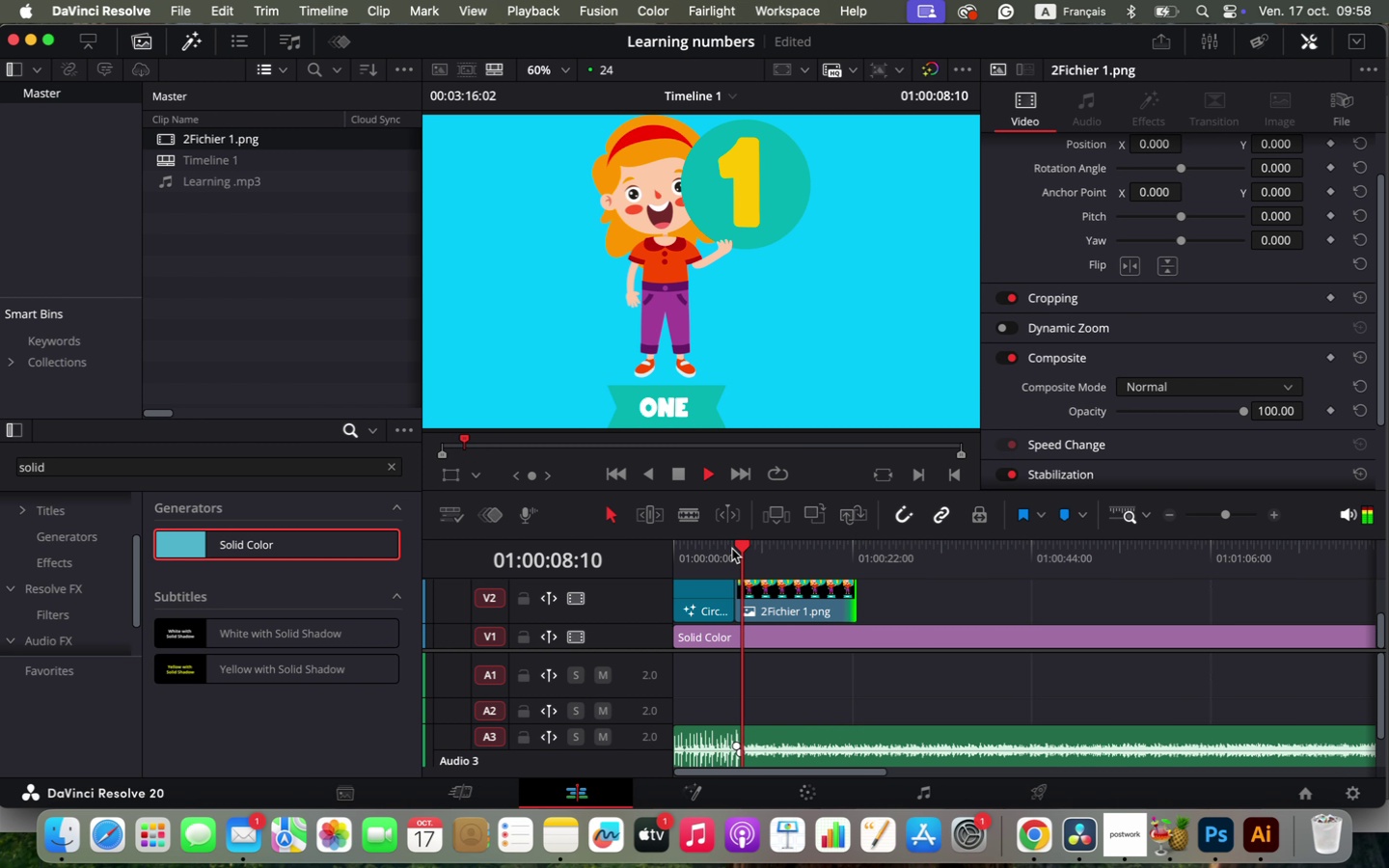 
hold_key(key=OptionLeft, duration=0.7)
scroll: coordinate [798, 673], scroll_direction: down, amount: 2.0
 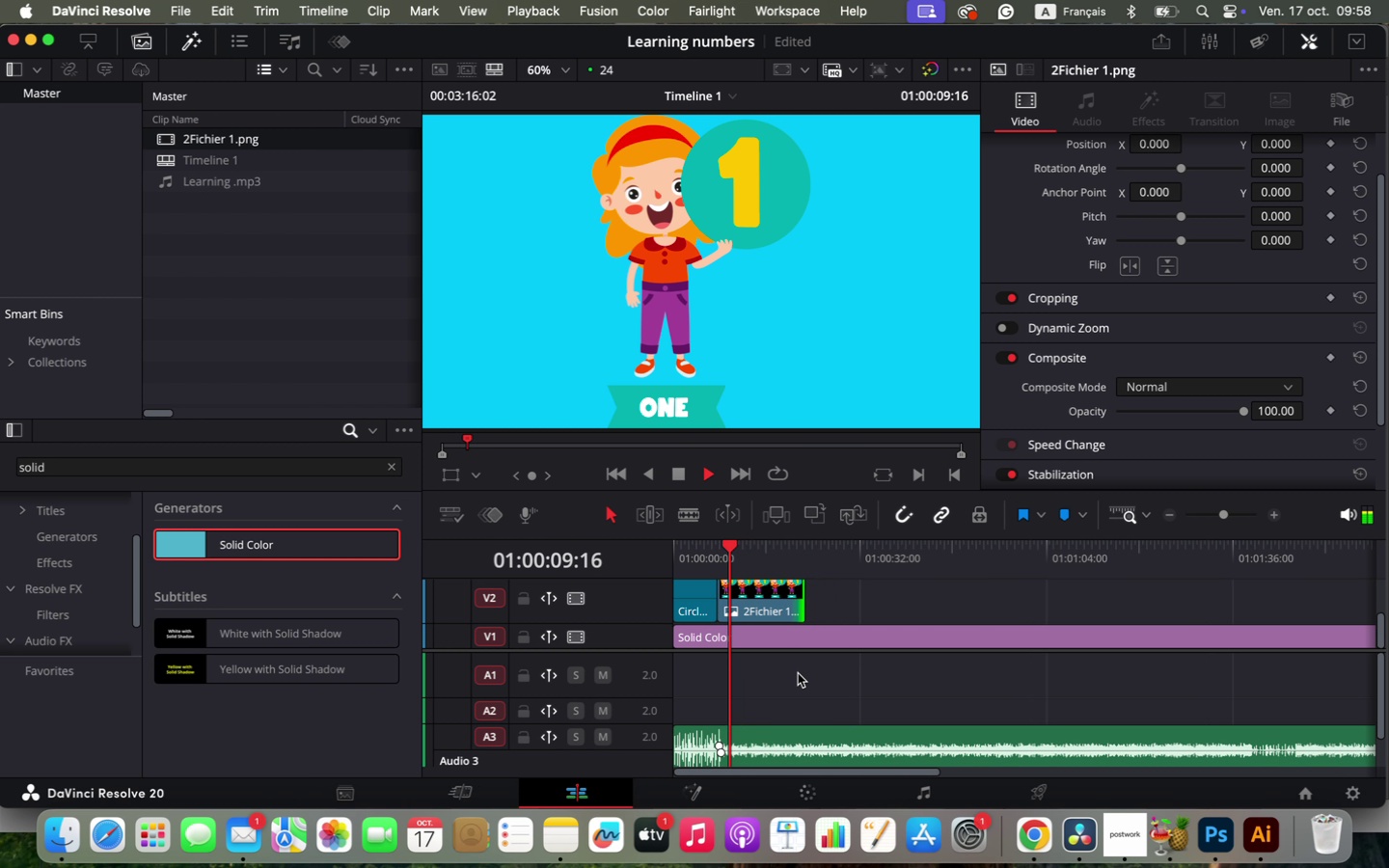 
scroll: coordinate [798, 673], scroll_direction: up, amount: 1.0
 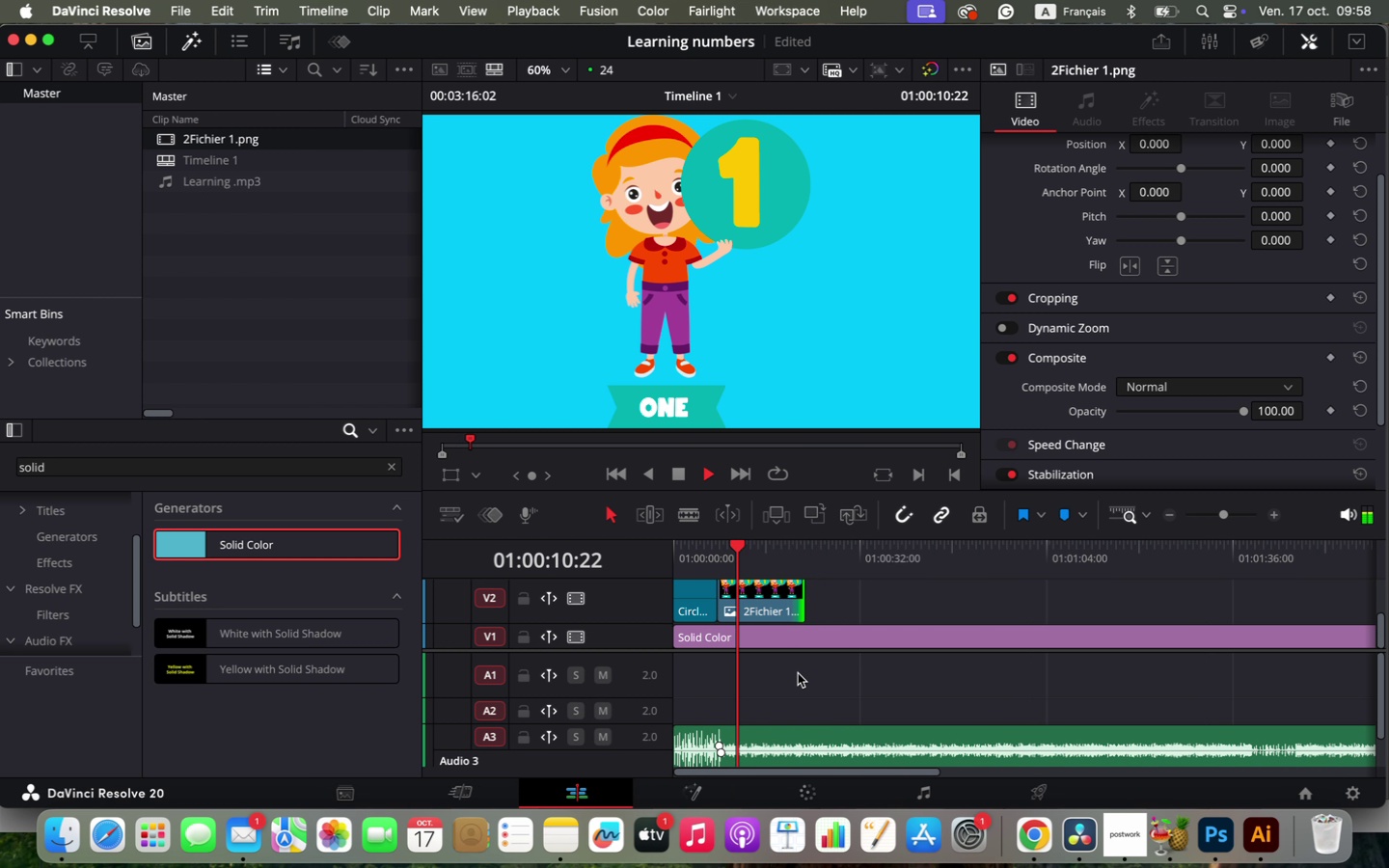 
scroll: coordinate [798, 673], scroll_direction: down, amount: 3.0
 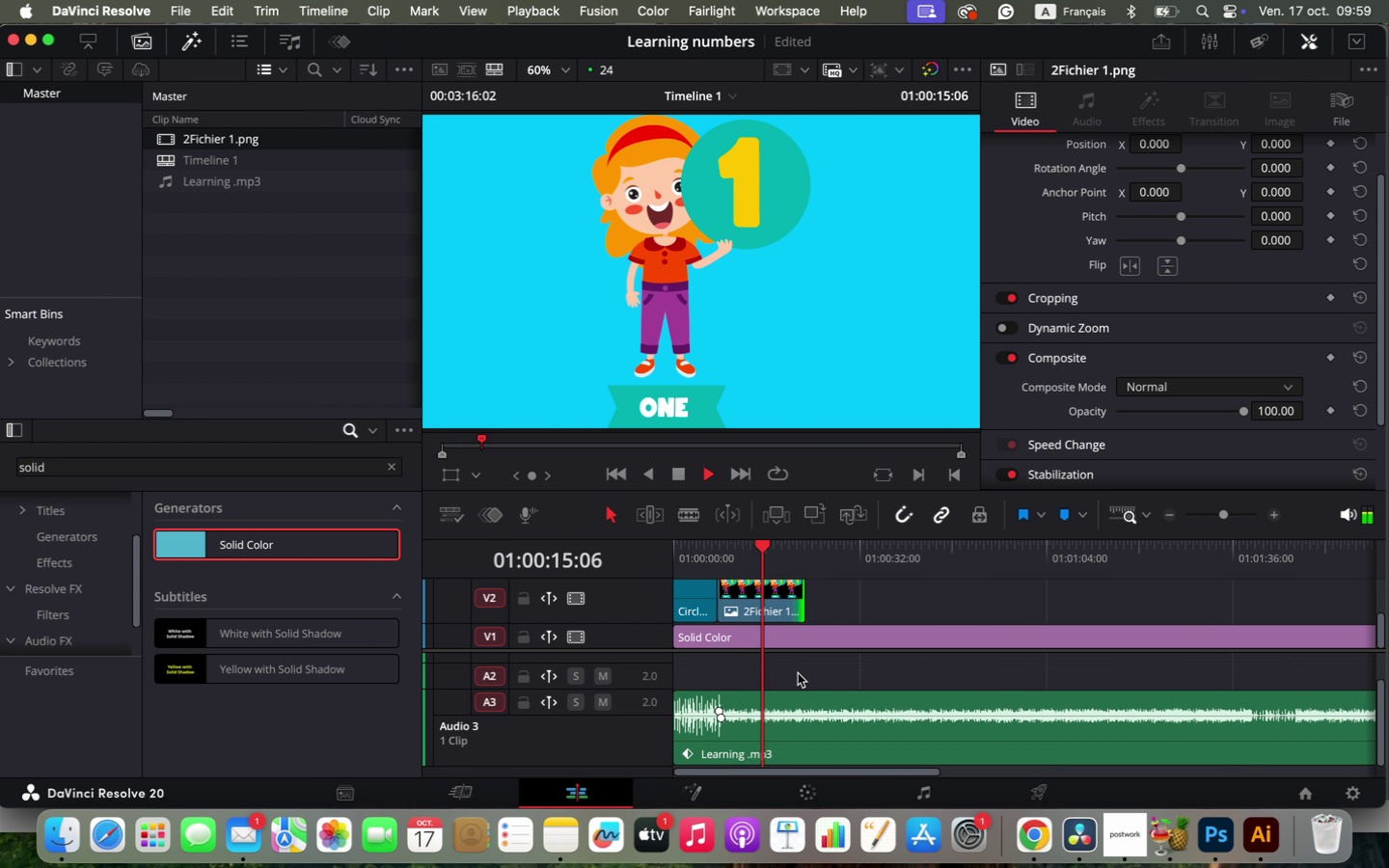 
scroll: coordinate [798, 673], scroll_direction: up, amount: 3.0
 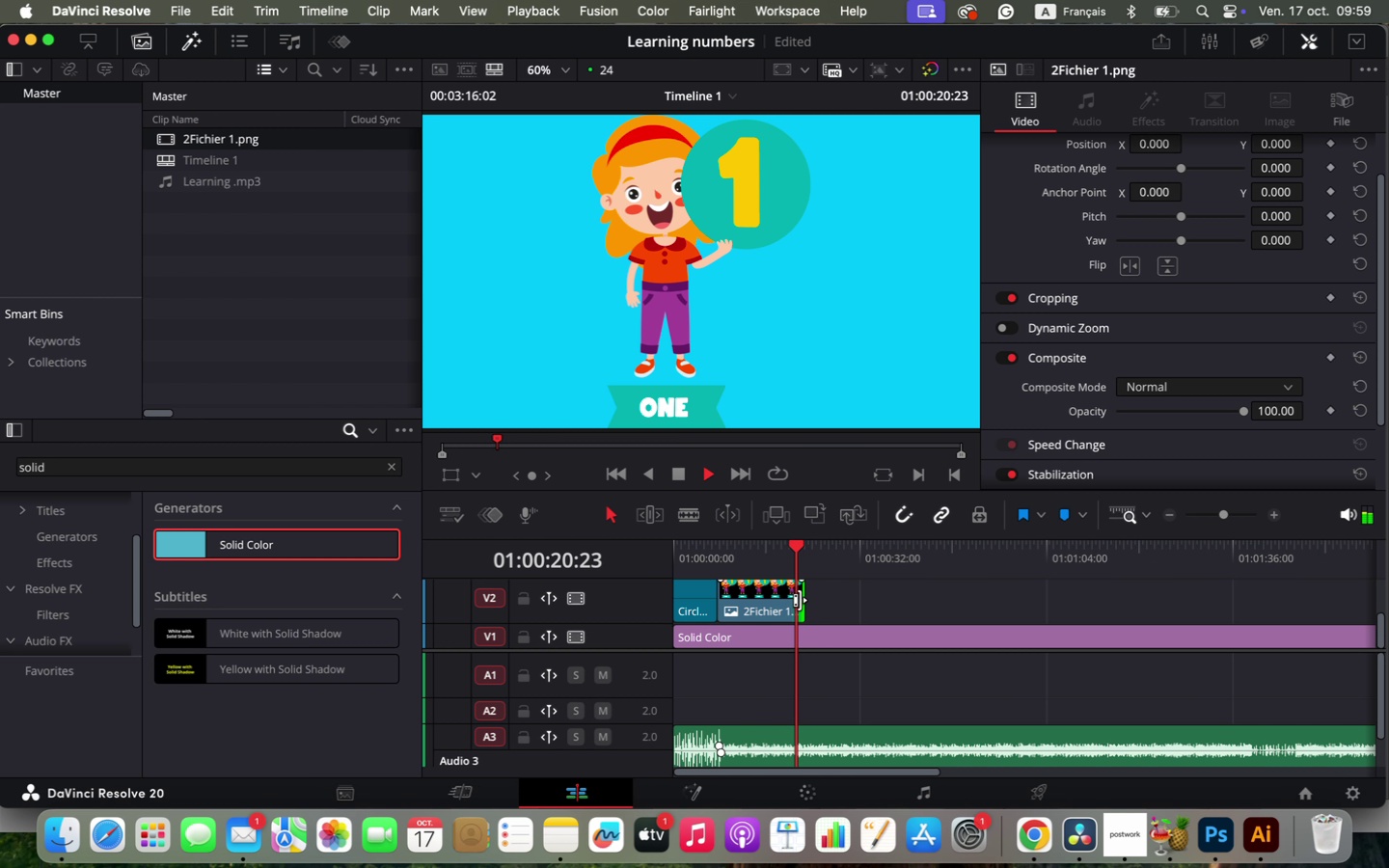 
wait(5.39)
 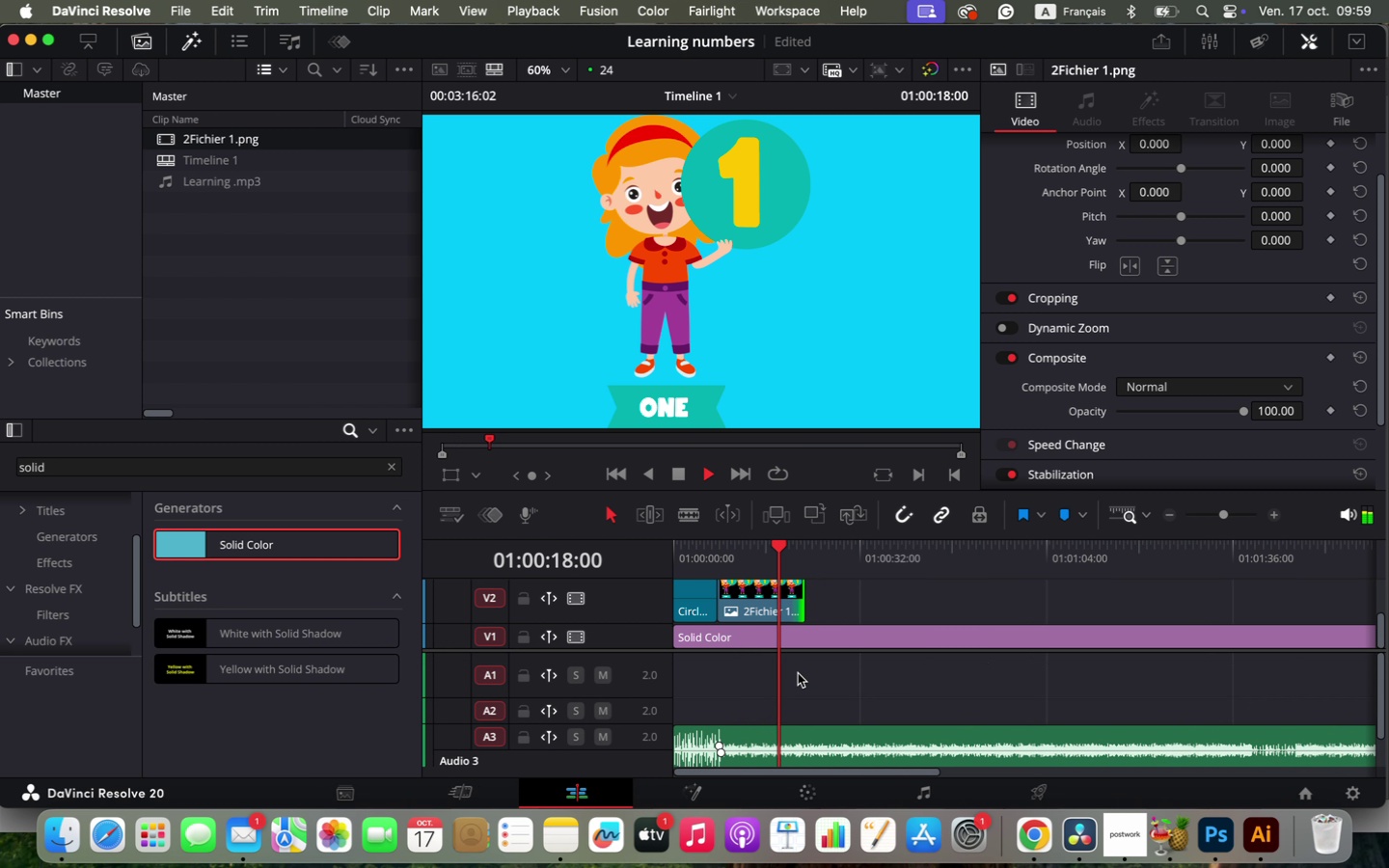 
key(Space)
 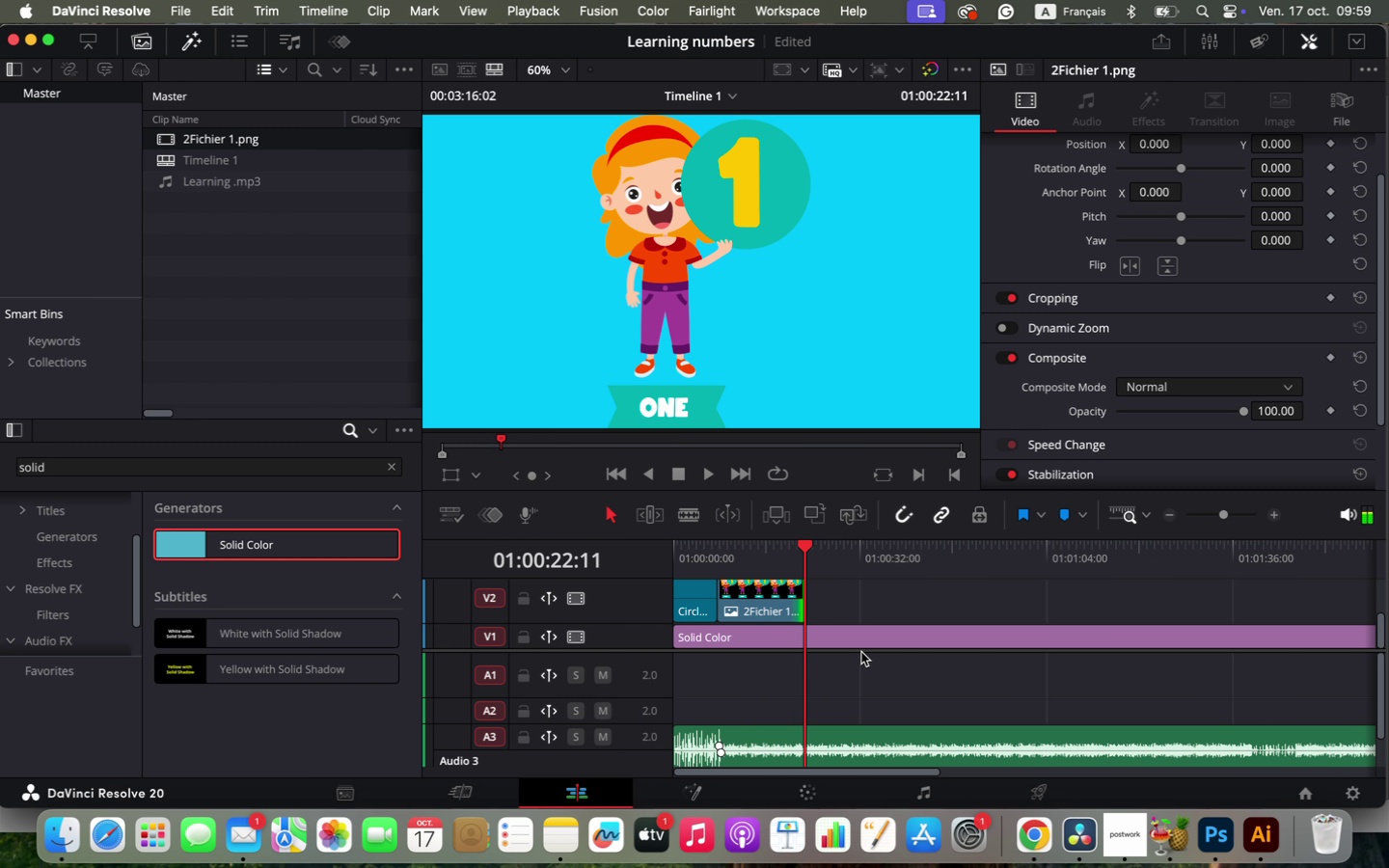 
hold_key(key=OptionLeft, duration=1.04)
scroll: coordinate [861, 652], scroll_direction: up, amount: 15.0
 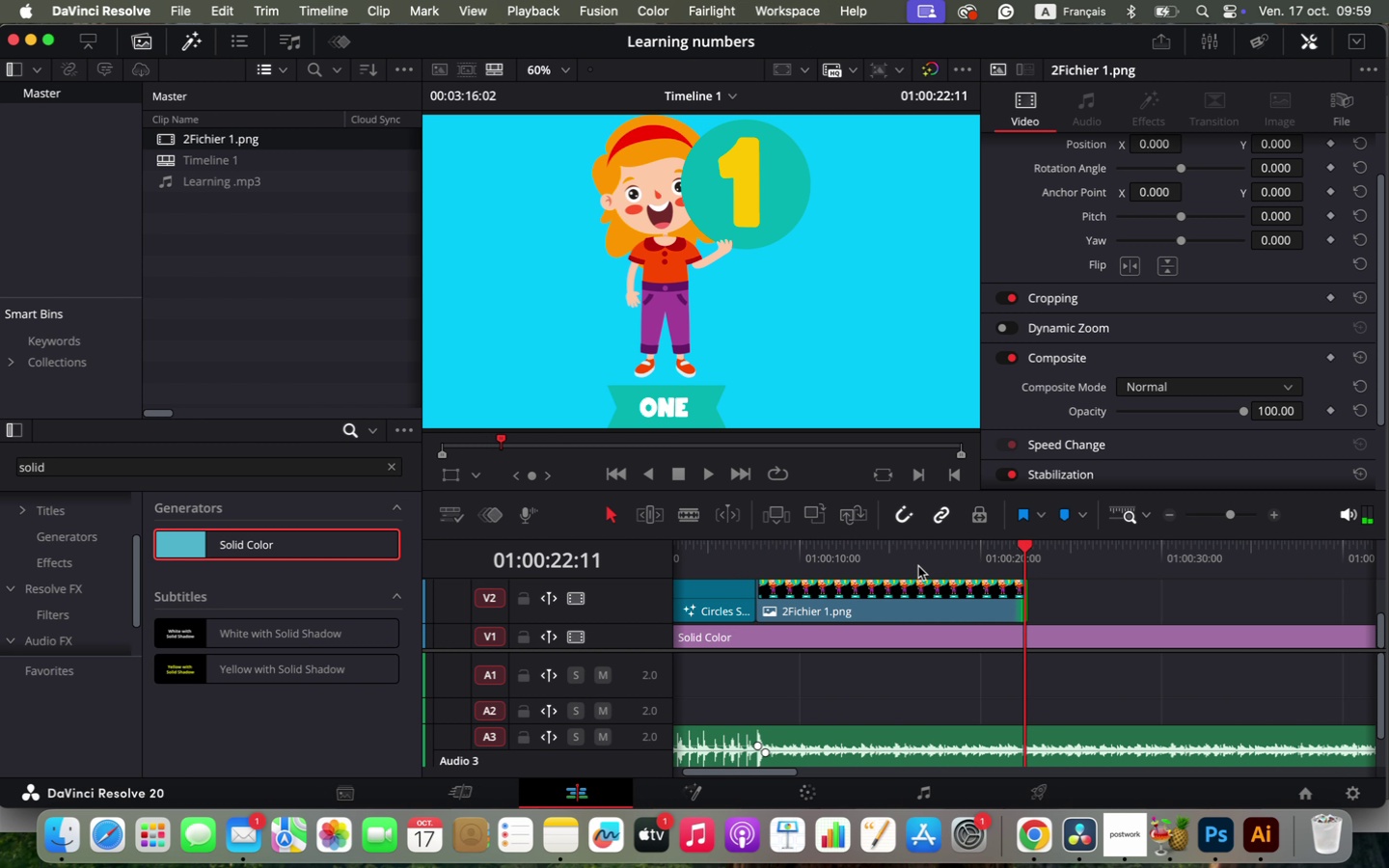 
left_click([933, 553])
 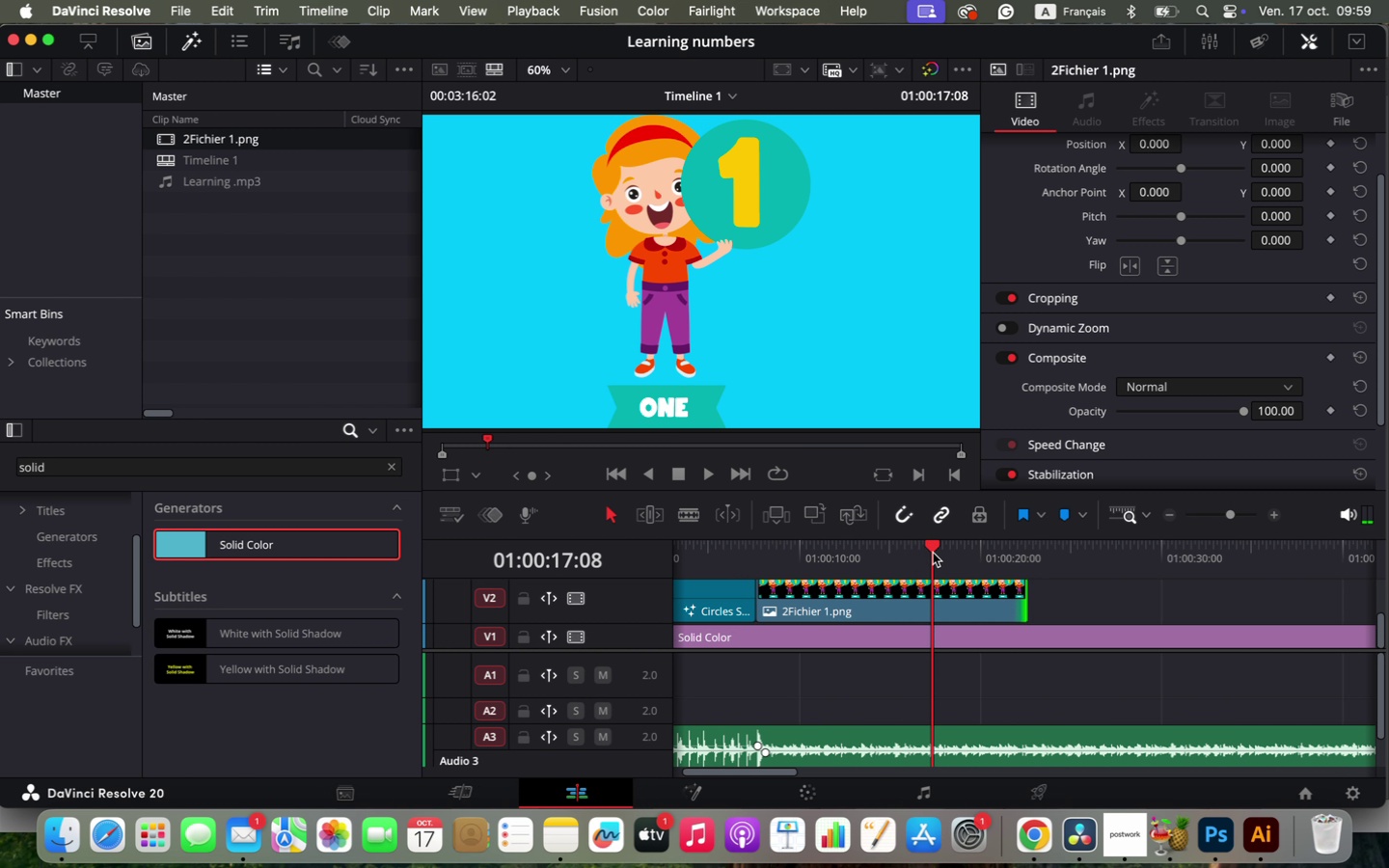 
key(Space)
 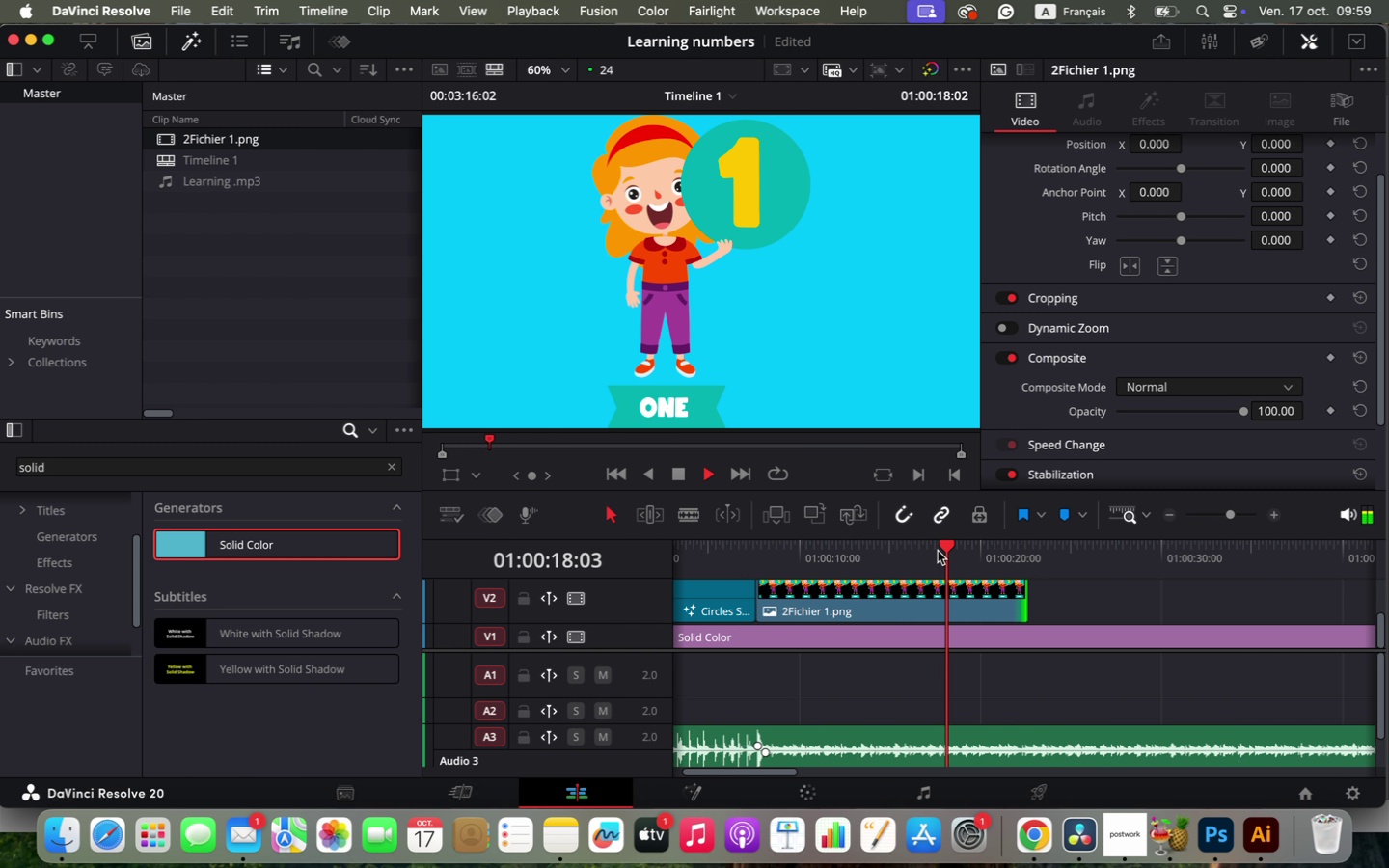 
key(Space)
 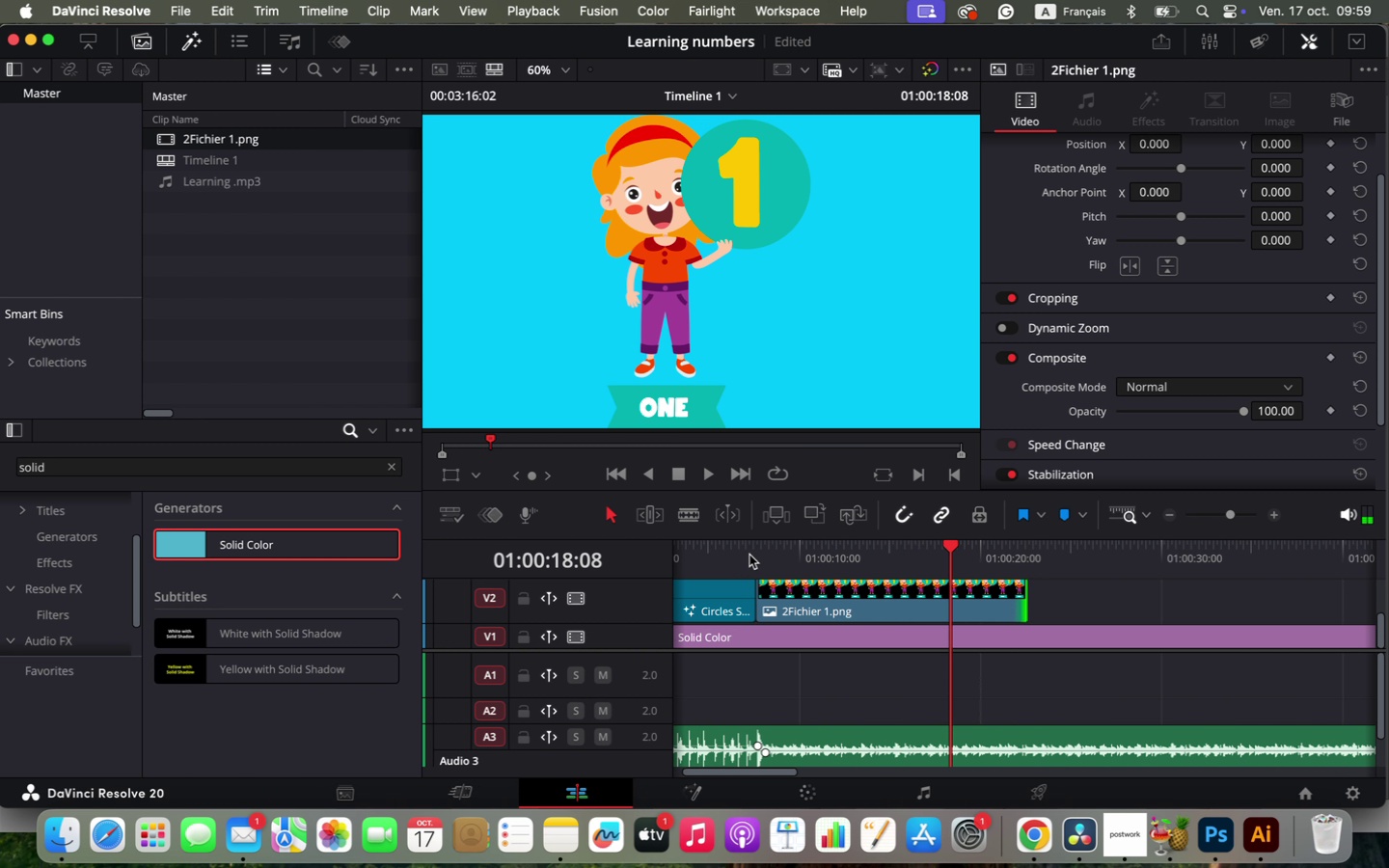 
left_click([749, 555])
 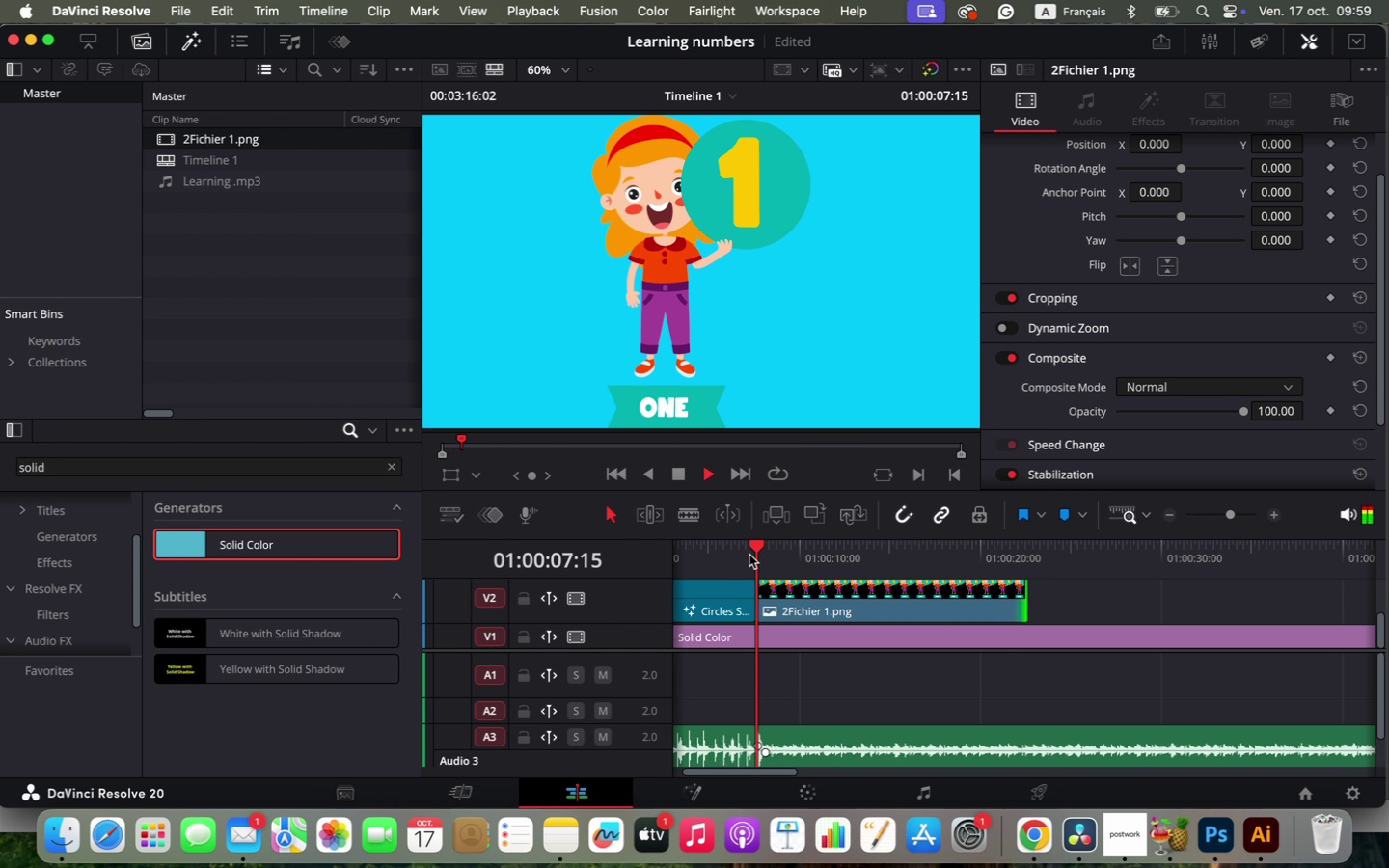 
key(Space)
 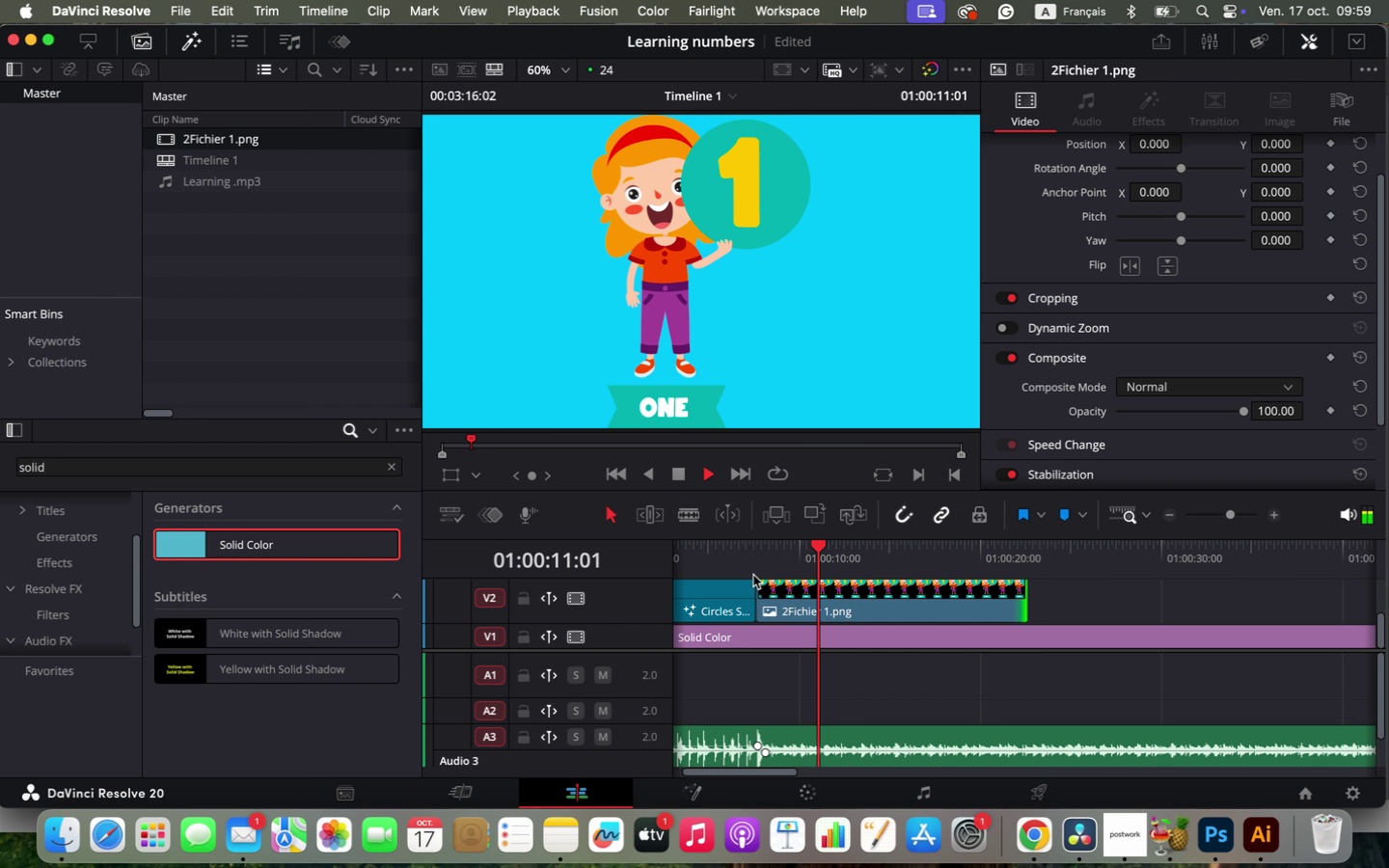 
wait(5.32)
 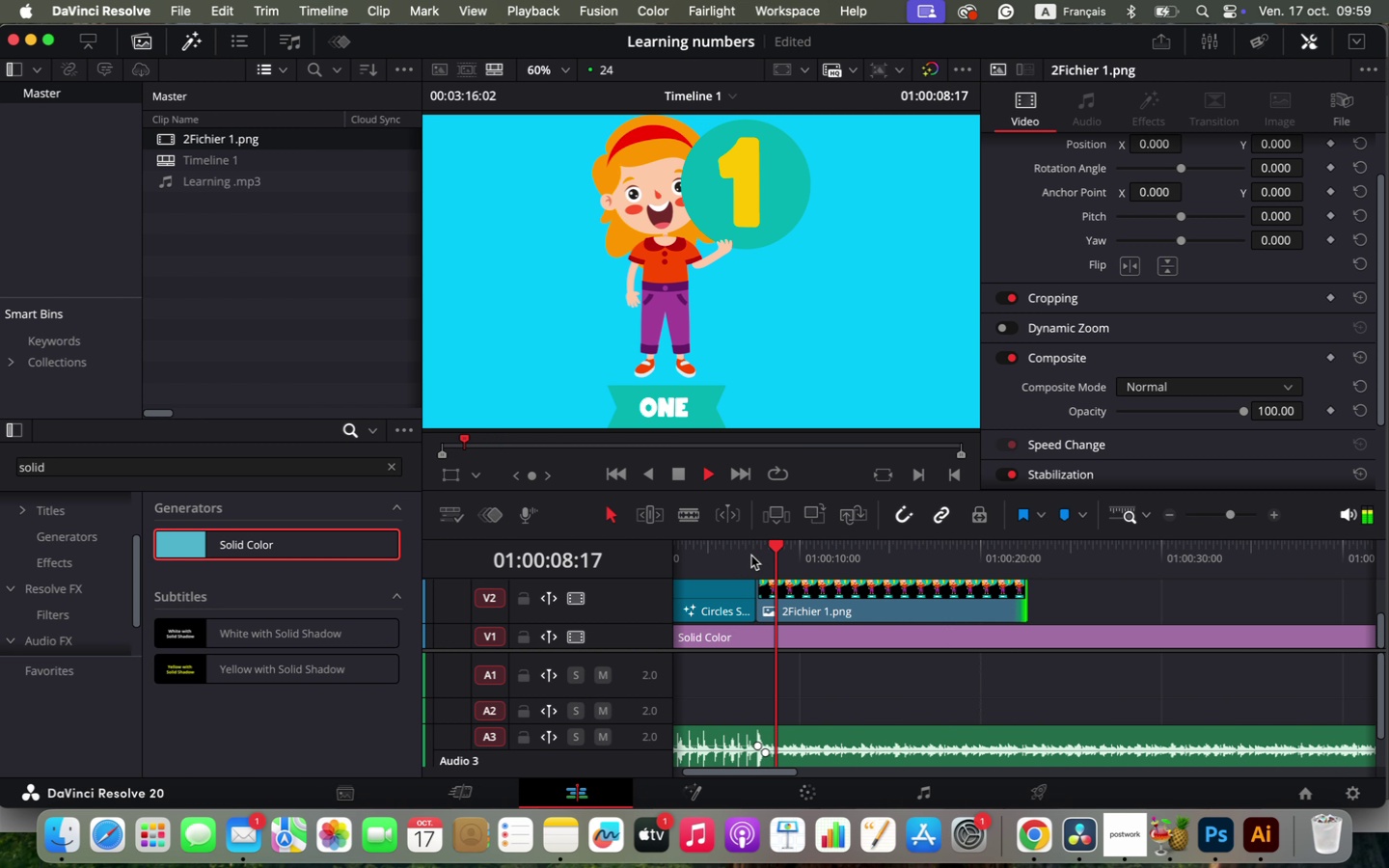 
hold_key(key=OptionLeft, duration=1.03)
scroll: coordinate [975, 652], scroll_direction: down, amount: 2.0
 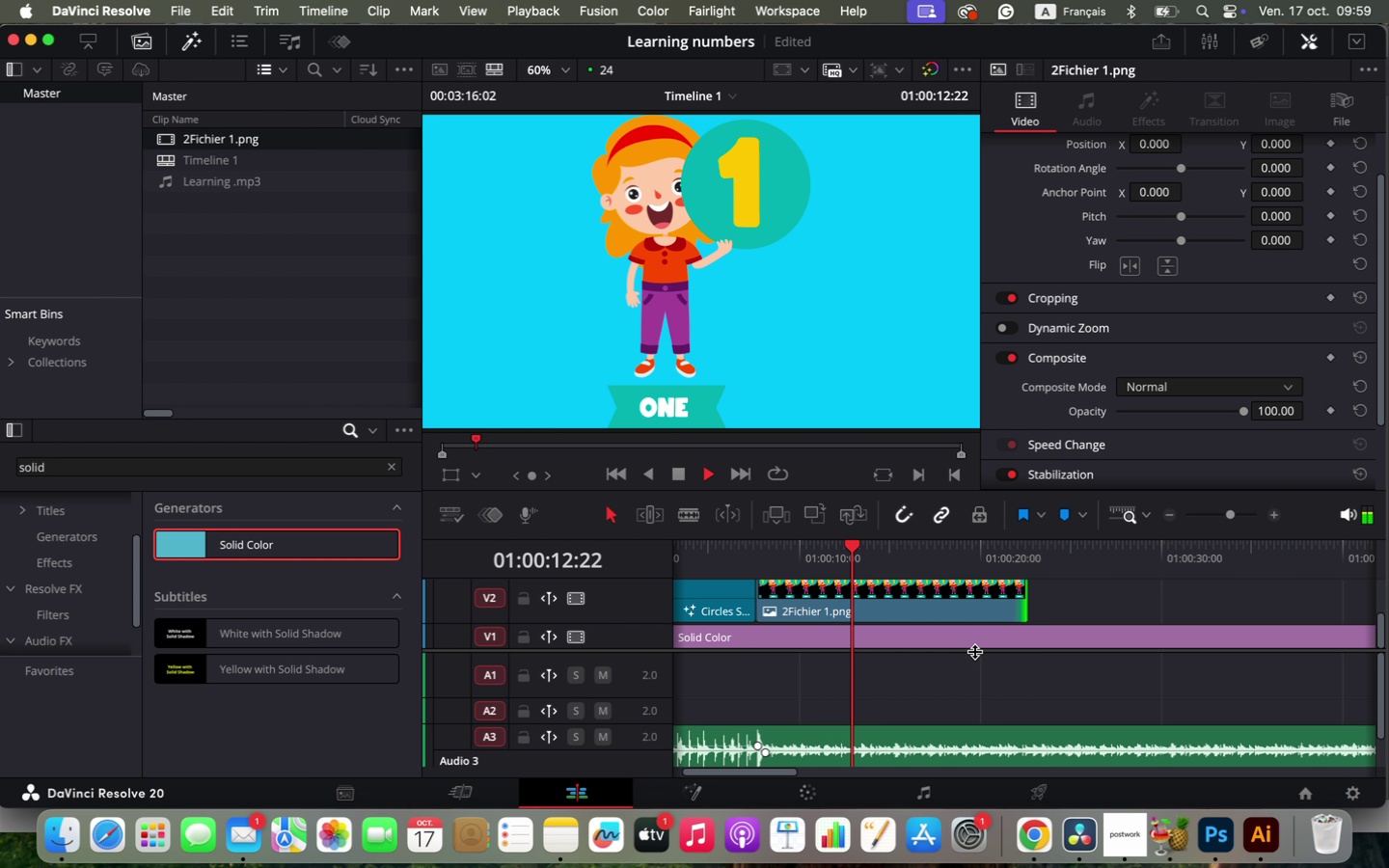 
scroll: coordinate [975, 652], scroll_direction: up, amount: 1.0
 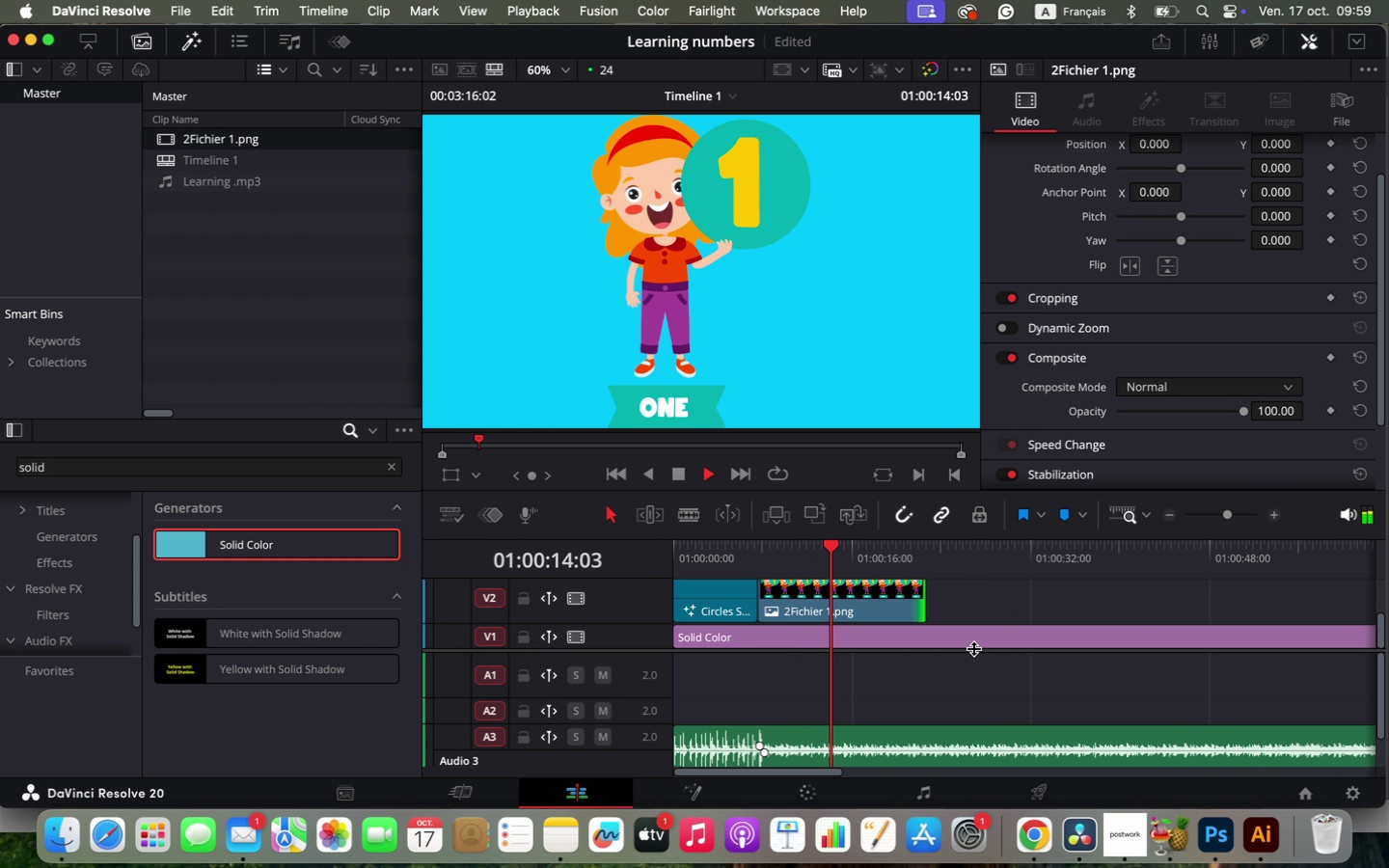 
left_click_drag(start_coordinate=[916, 603], to_coordinate=[880, 611])
 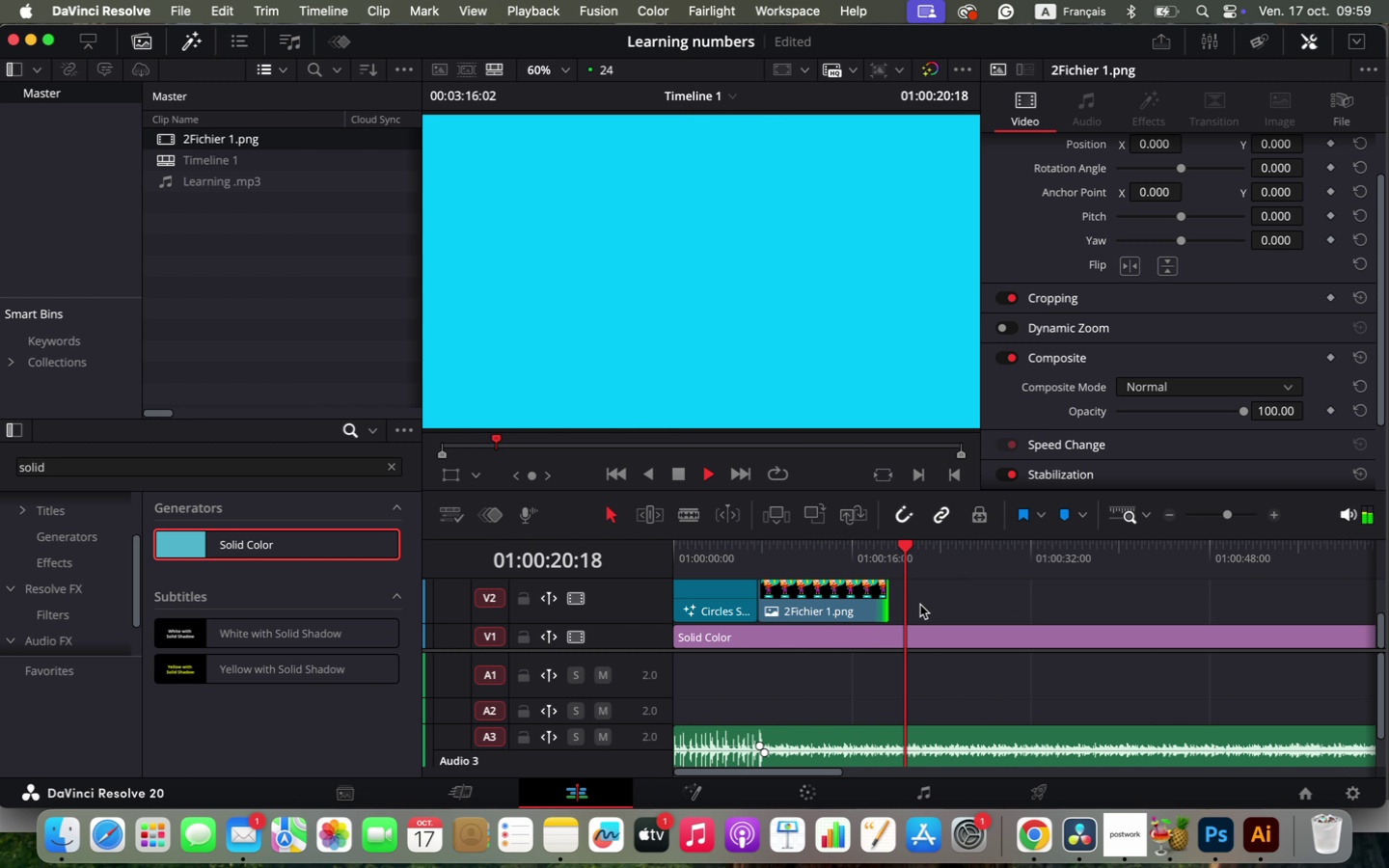 
wait(5.85)
 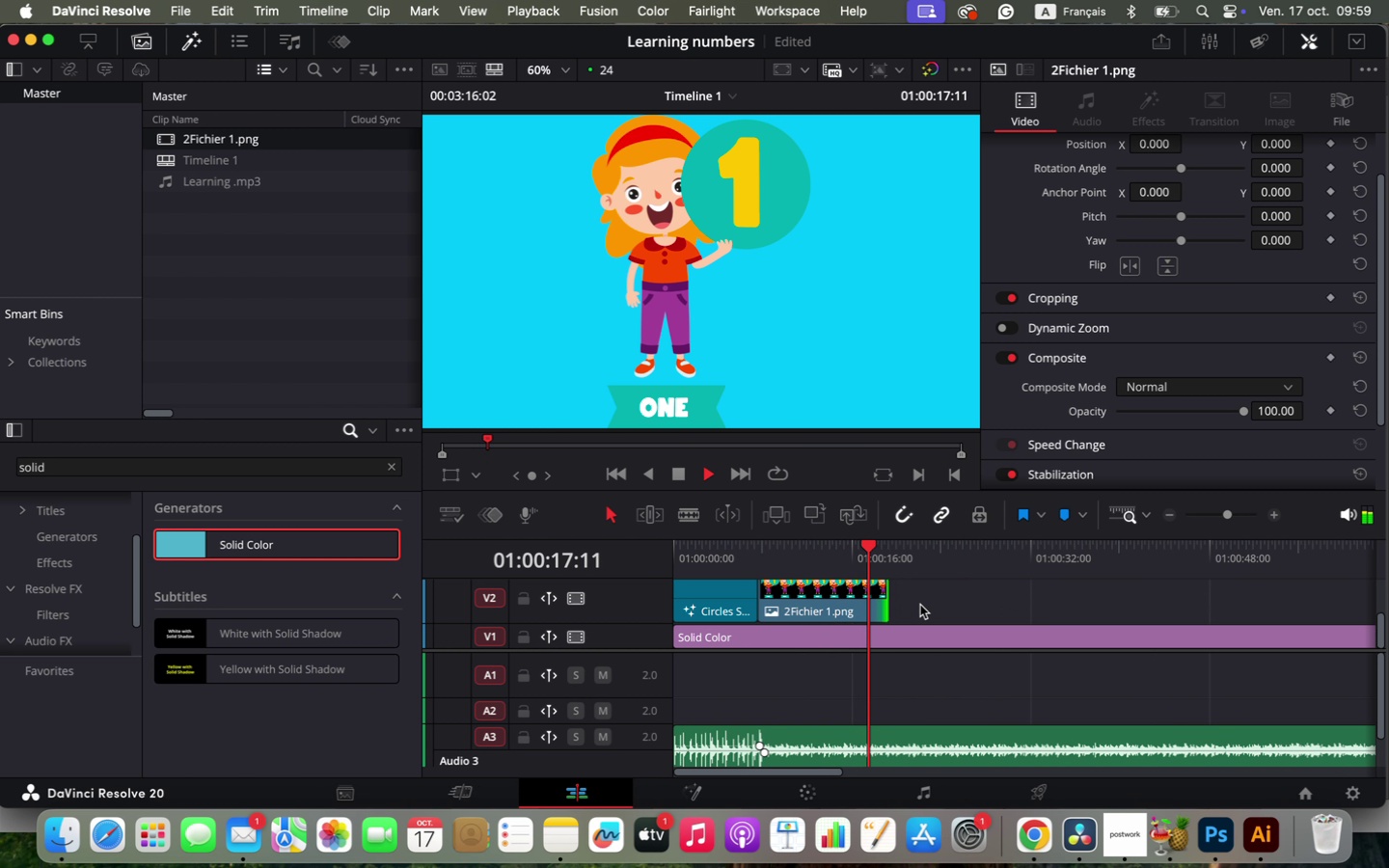 
left_click([758, 552])
 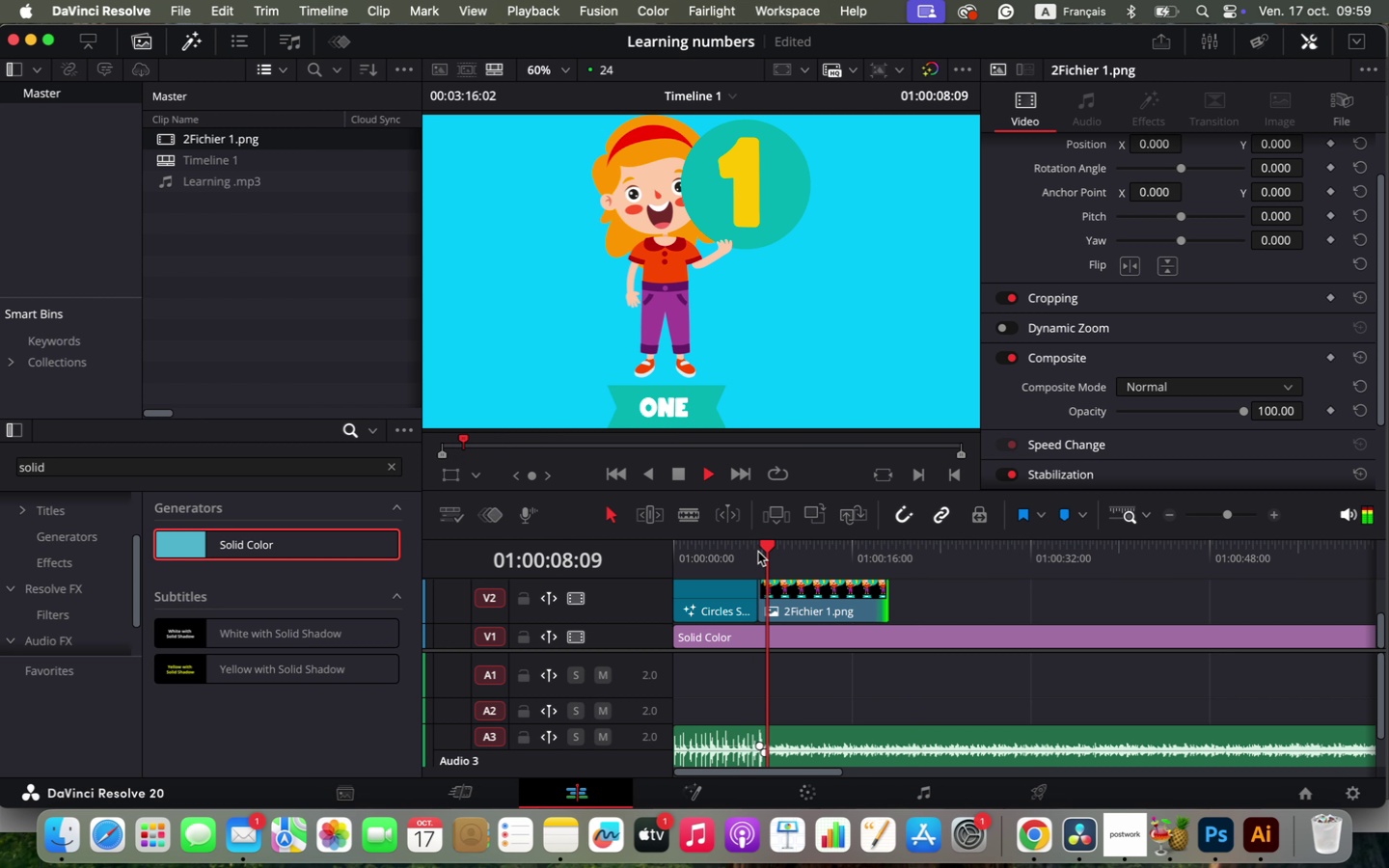 
scroll: coordinate [765, 315], scroll_direction: down, amount: 1.0
 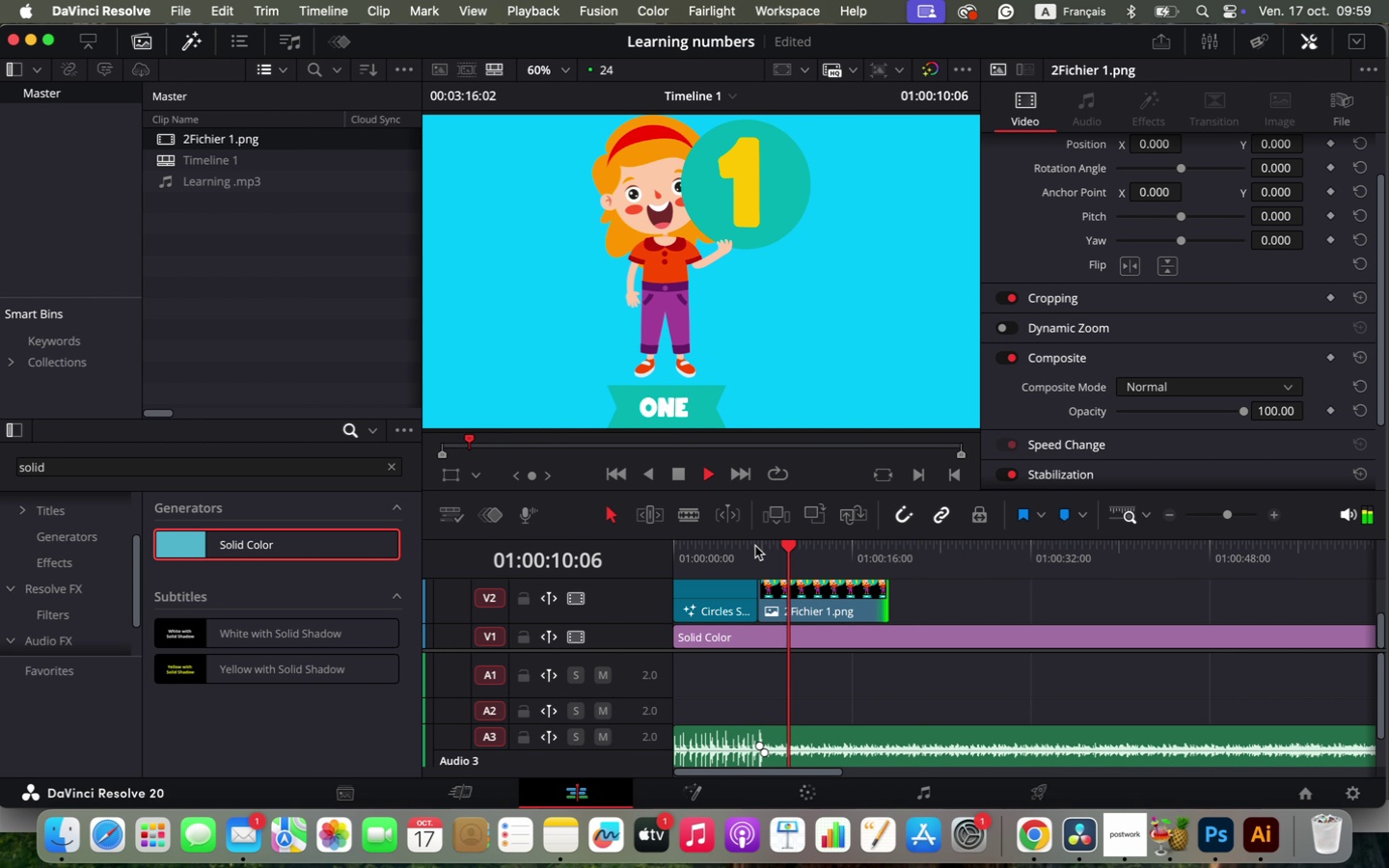 
left_click([761, 557])
 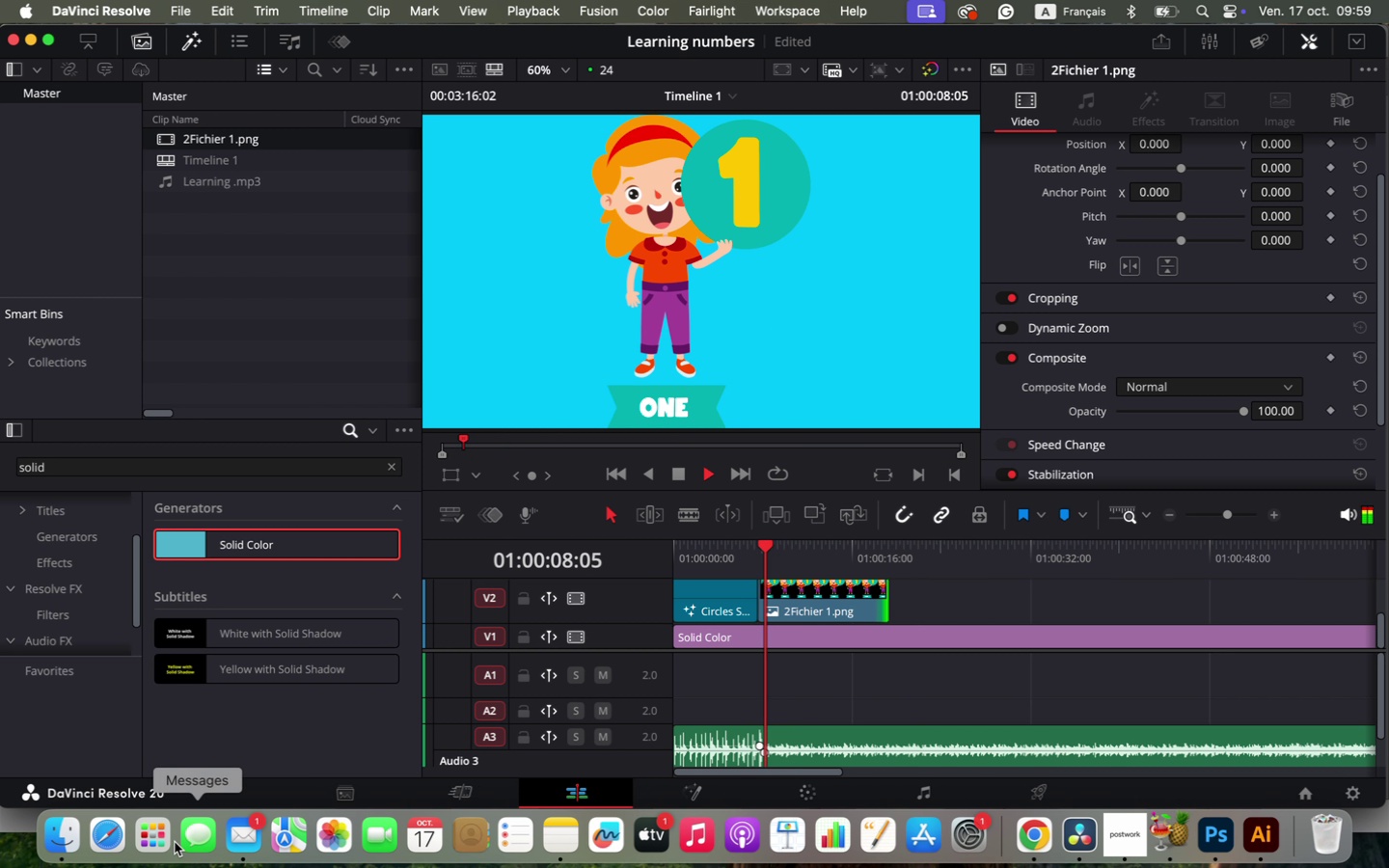 
key(Space)
 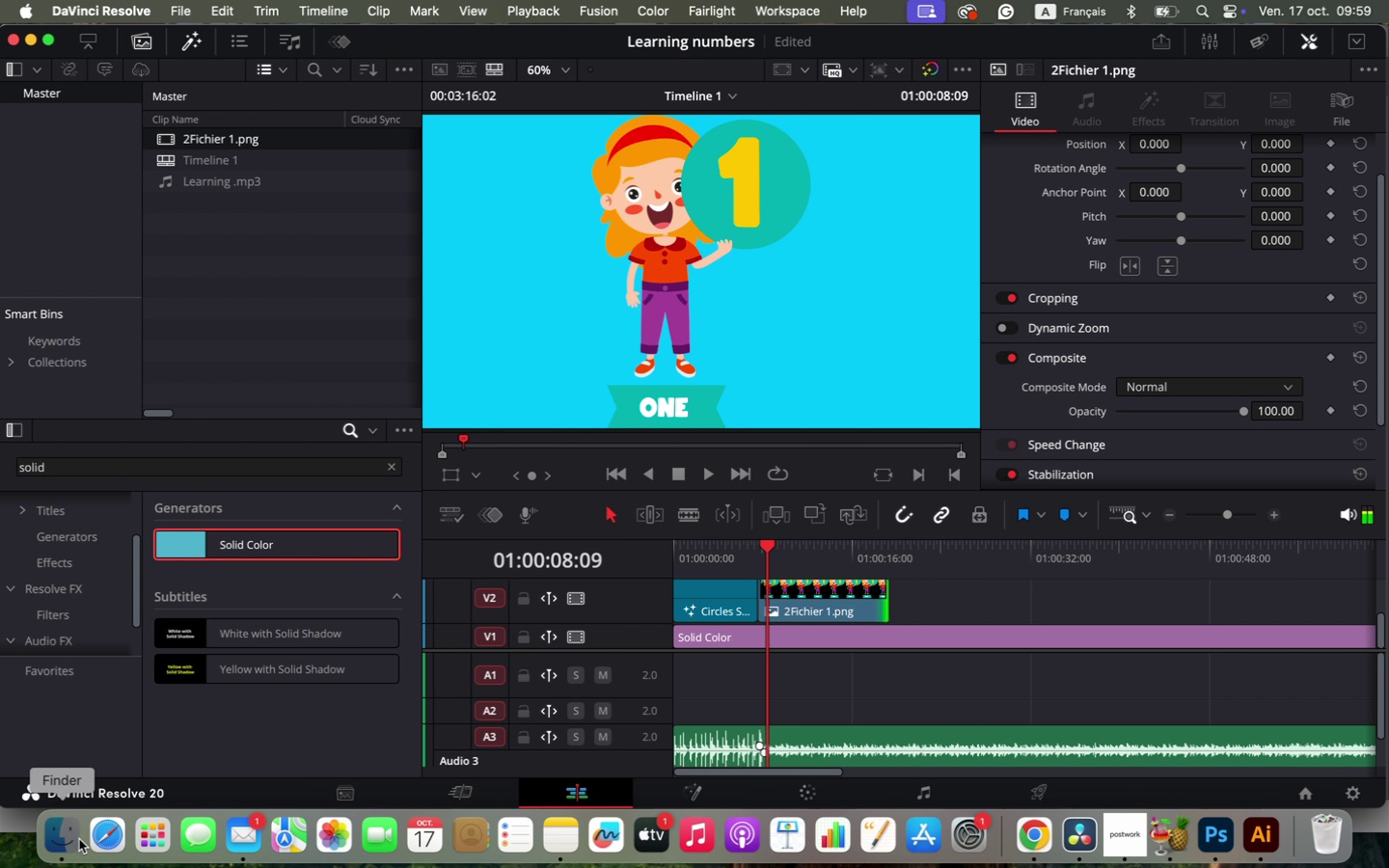 
left_click([79, 839])
 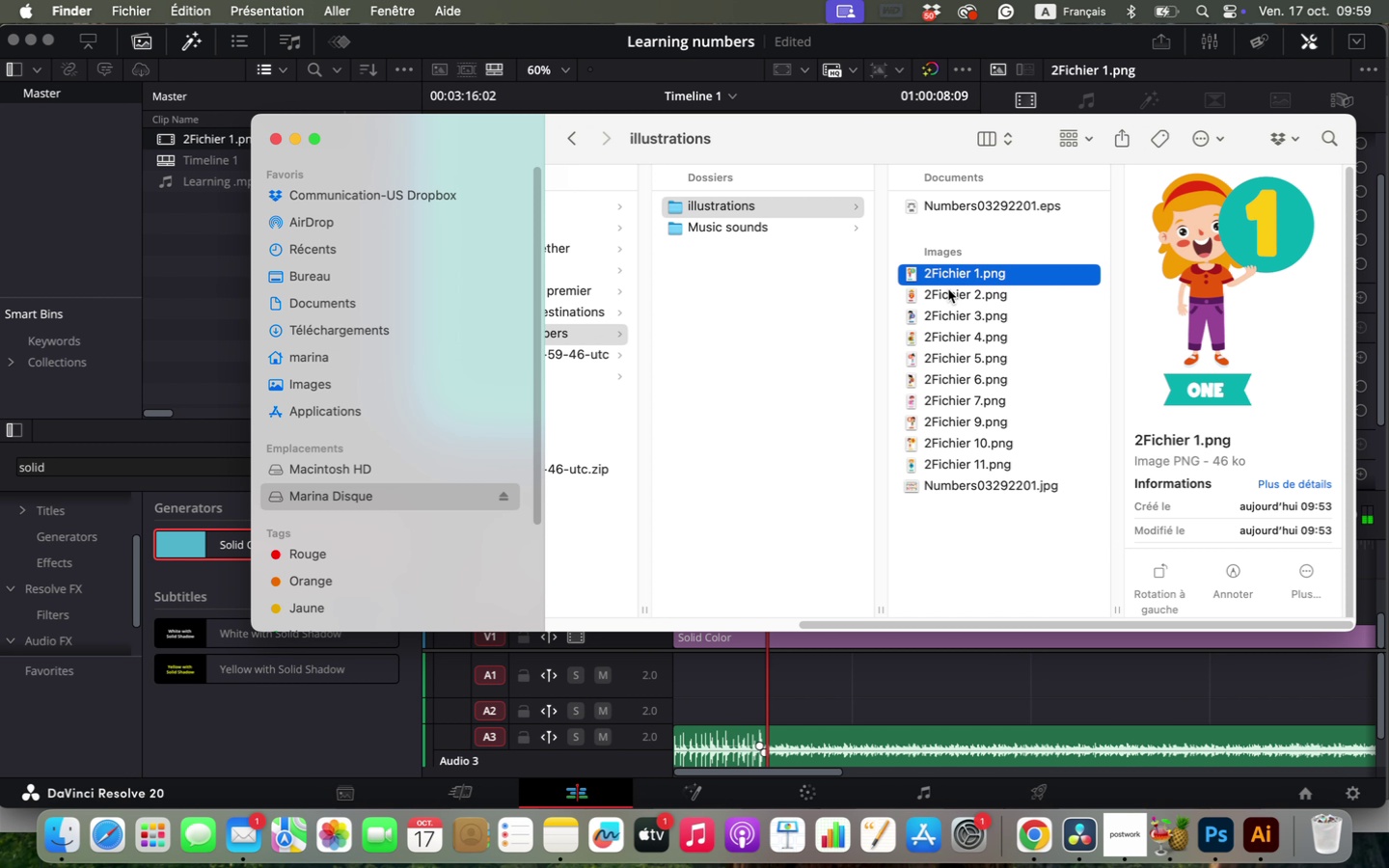 
left_click([938, 295])
 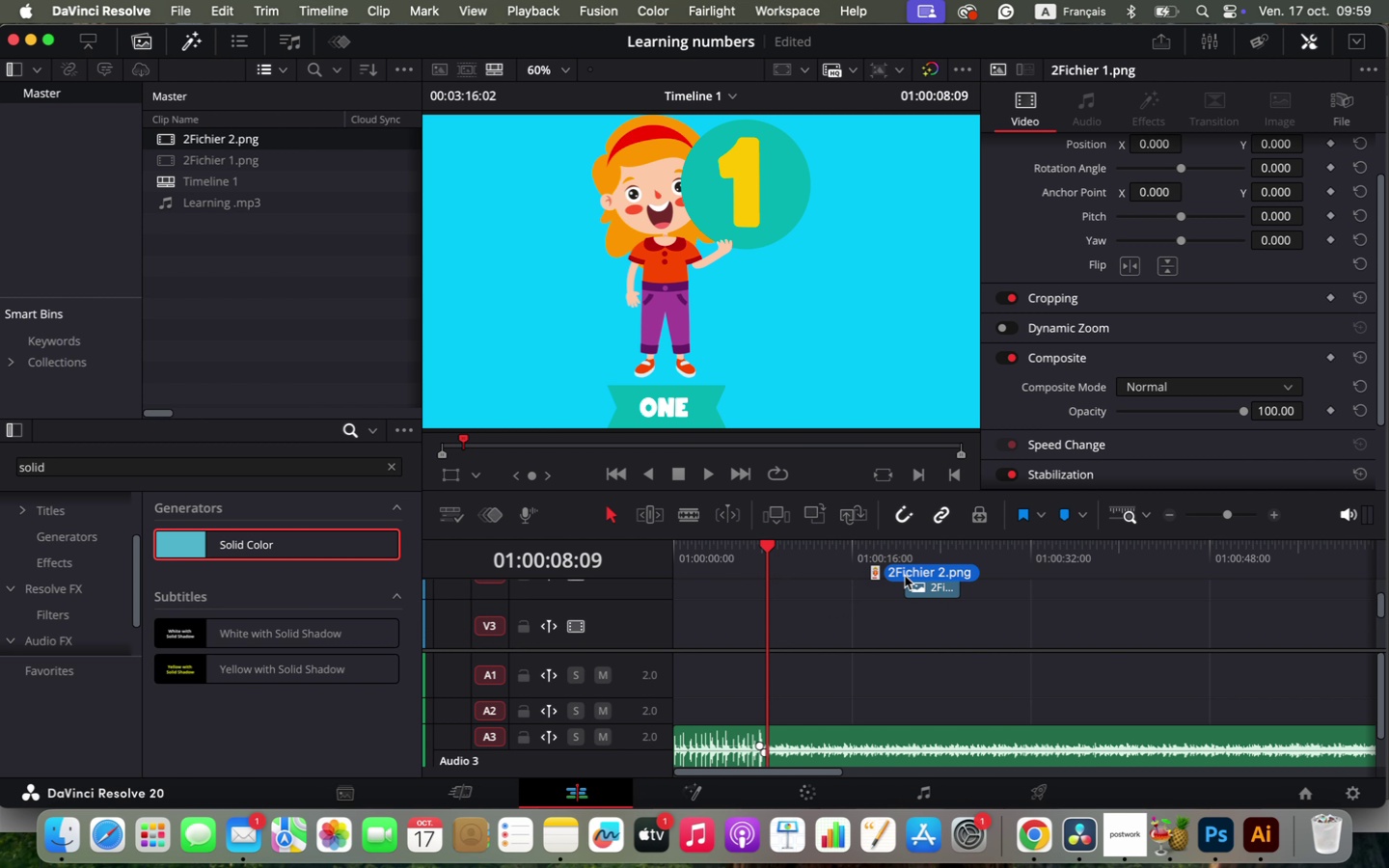 
left_click_drag(start_coordinate=[940, 297], to_coordinate=[801, 609])
 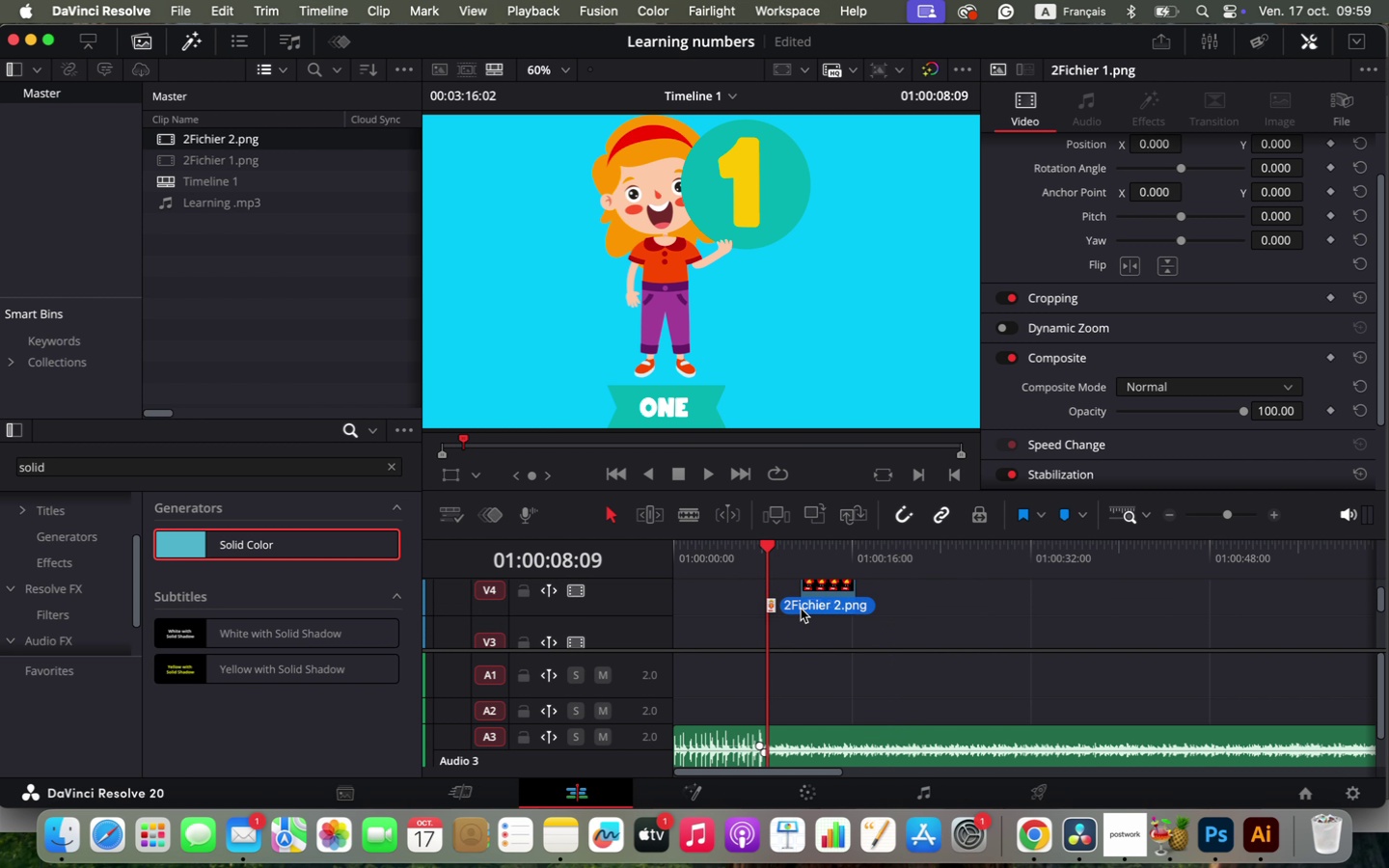 
scroll: coordinate [875, 602], scroll_direction: none, amount: 0.0
 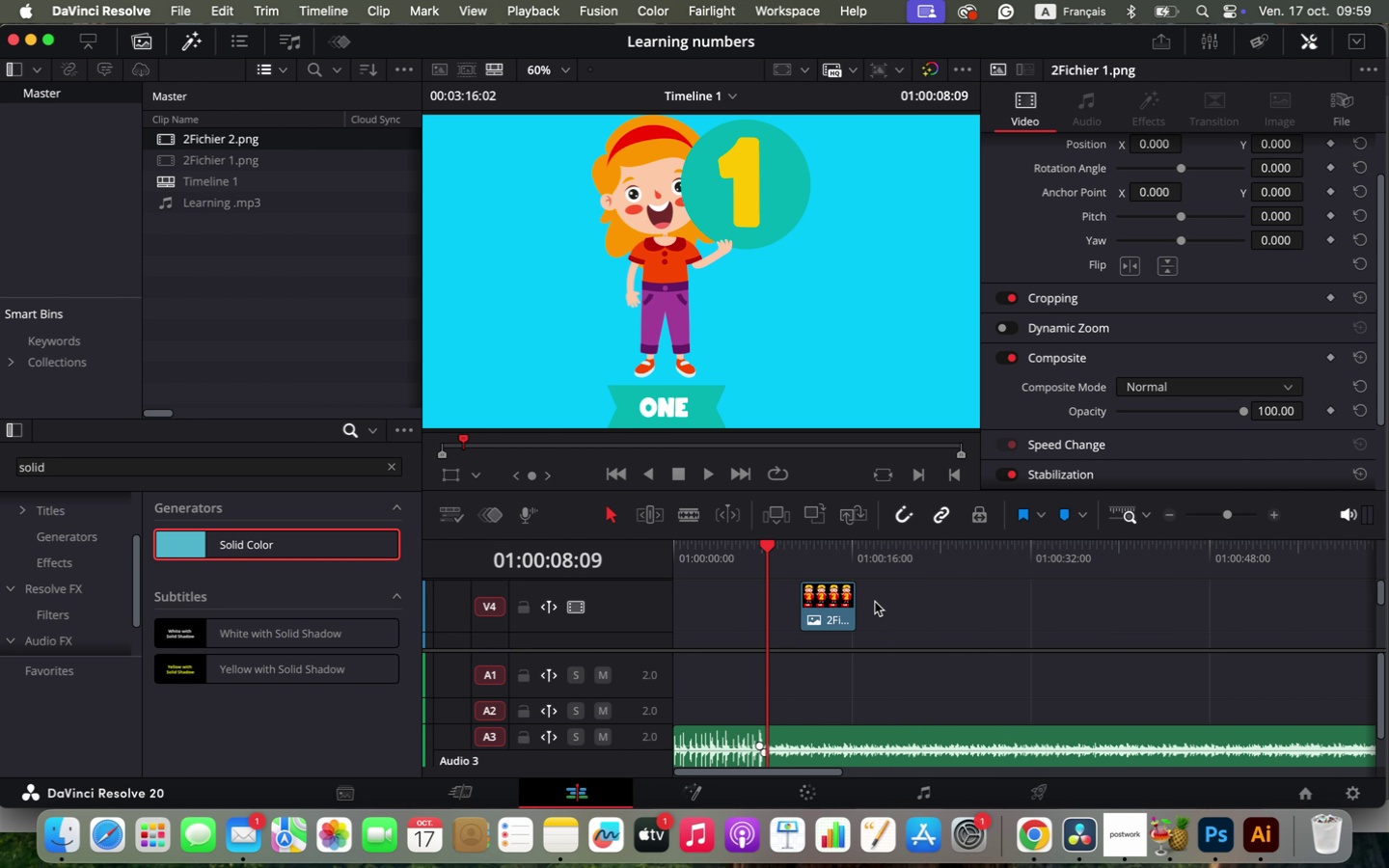 
scroll: coordinate [857, 586], scroll_direction: up, amount: 1.0
 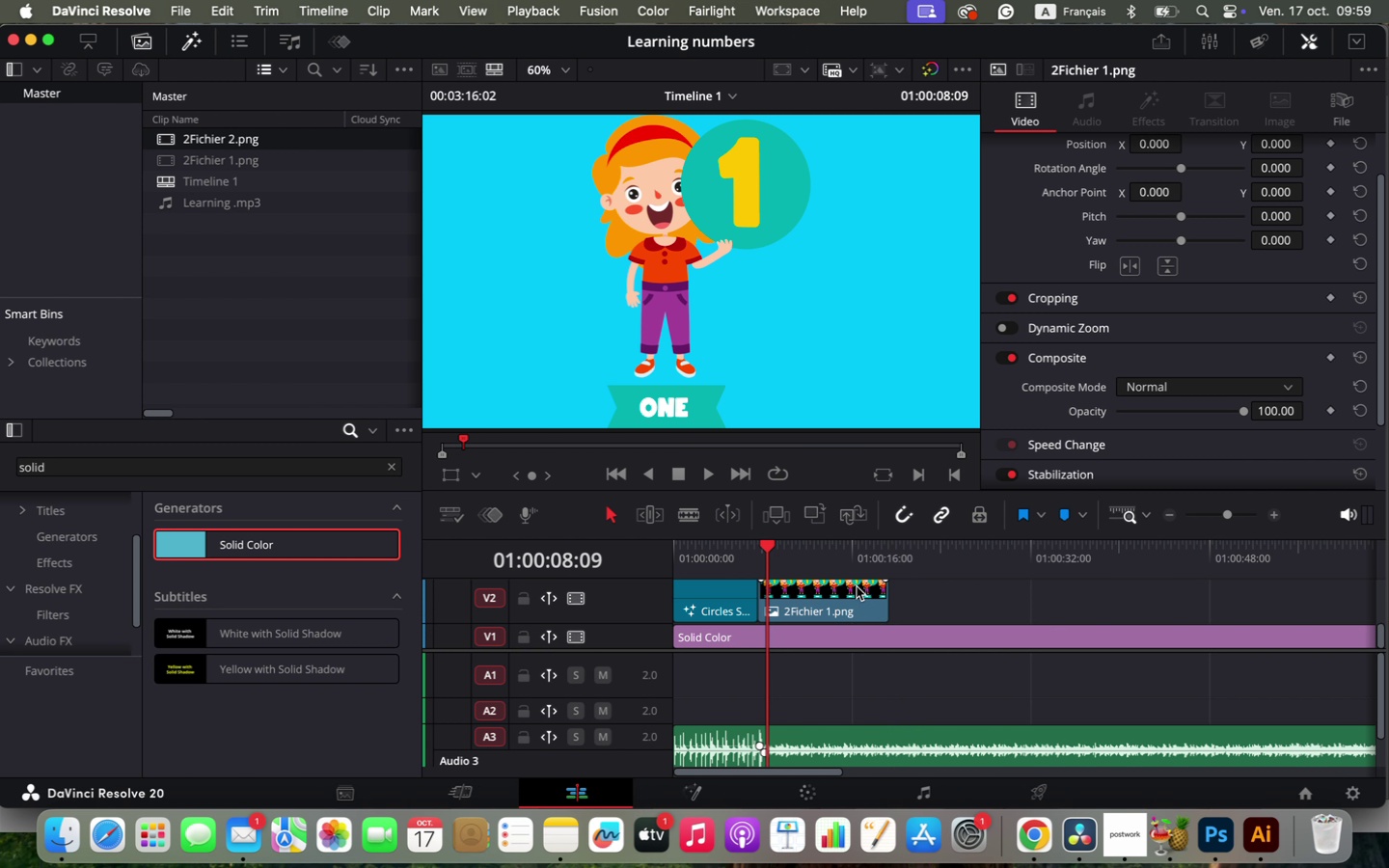 
left_click_drag(start_coordinate=[839, 602], to_coordinate=[839, 638])
 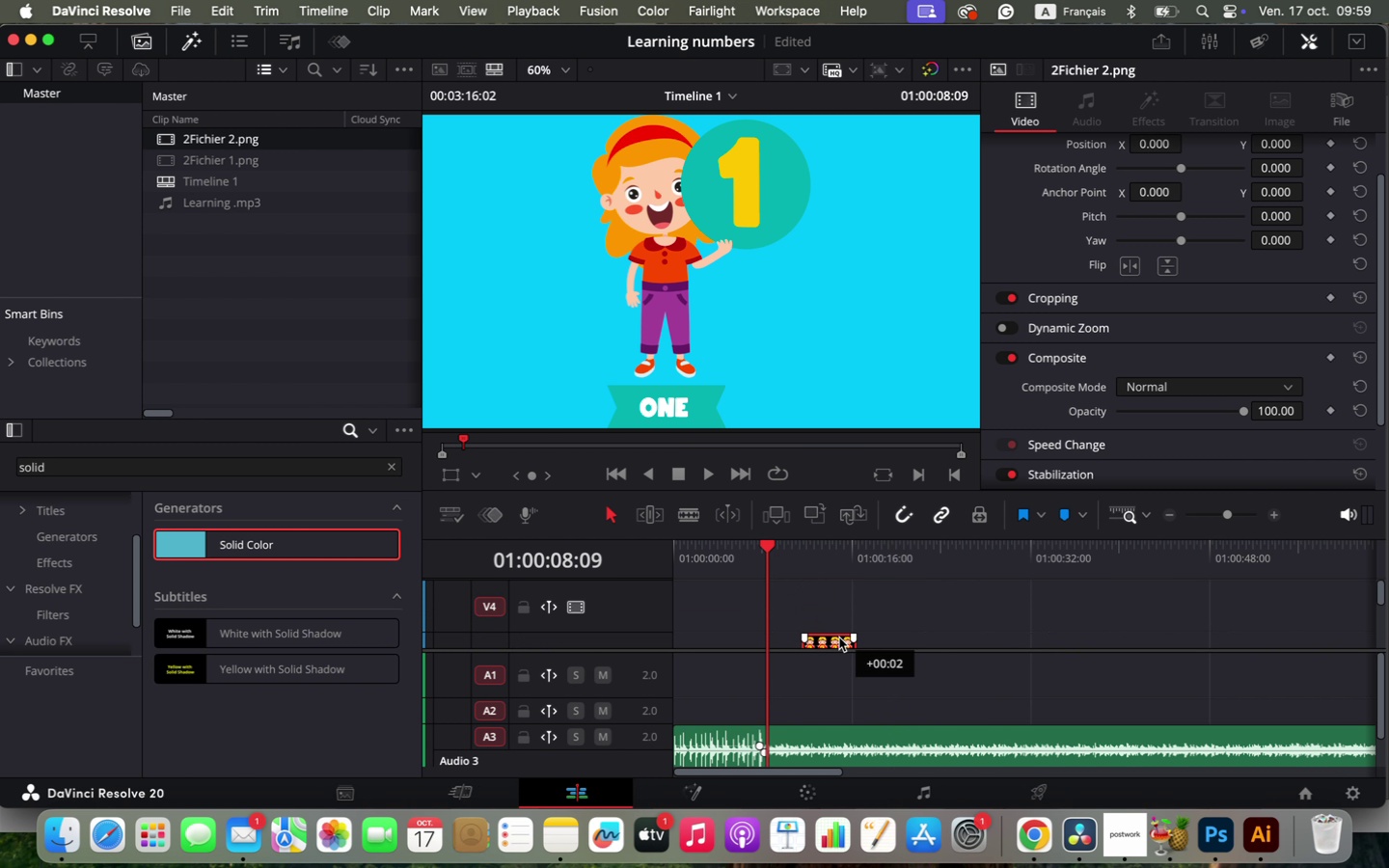 
scroll: coordinate [855, 597], scroll_direction: down, amount: 2.0
 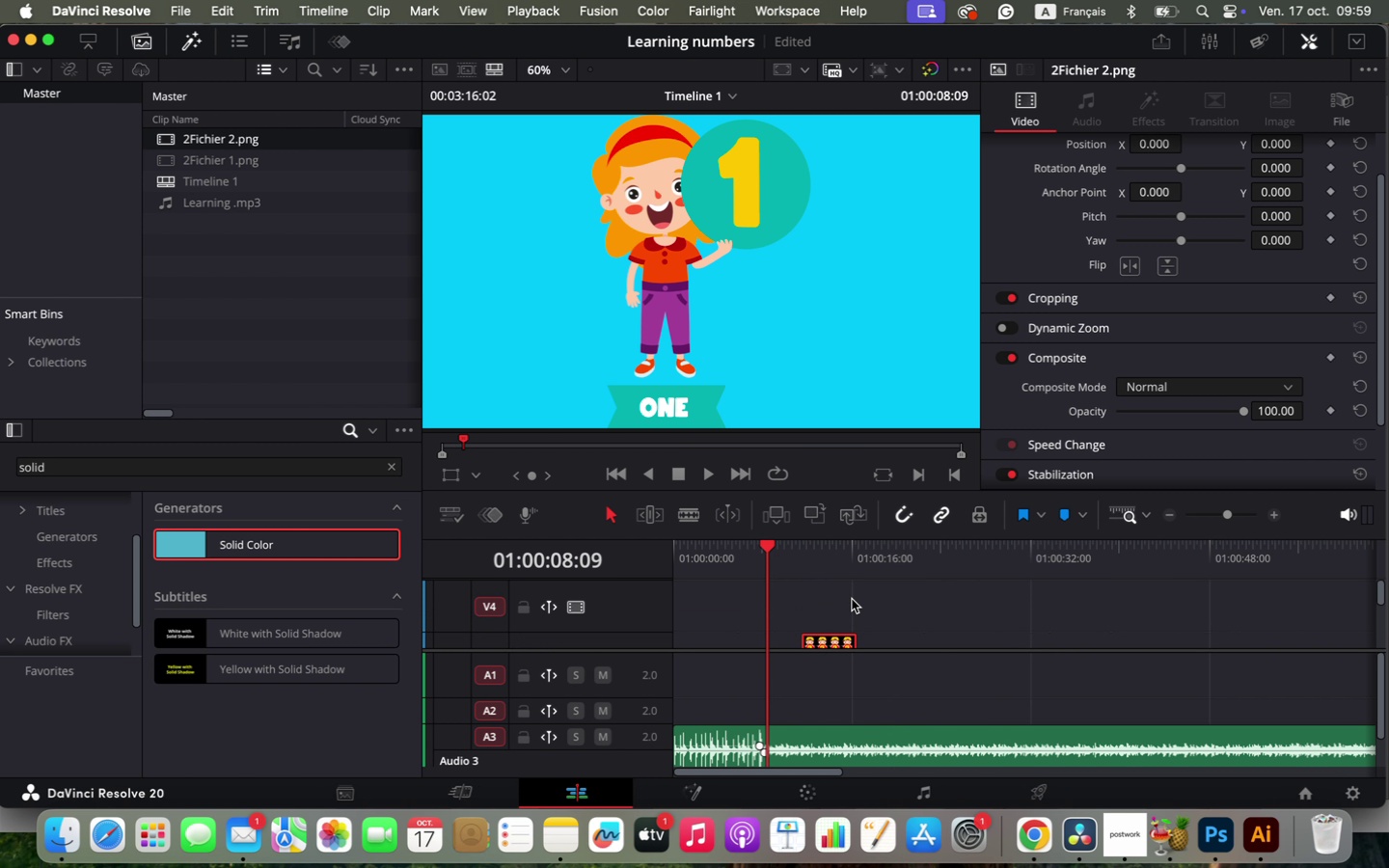 
scroll: coordinate [854, 598], scroll_direction: up, amount: 1.0
 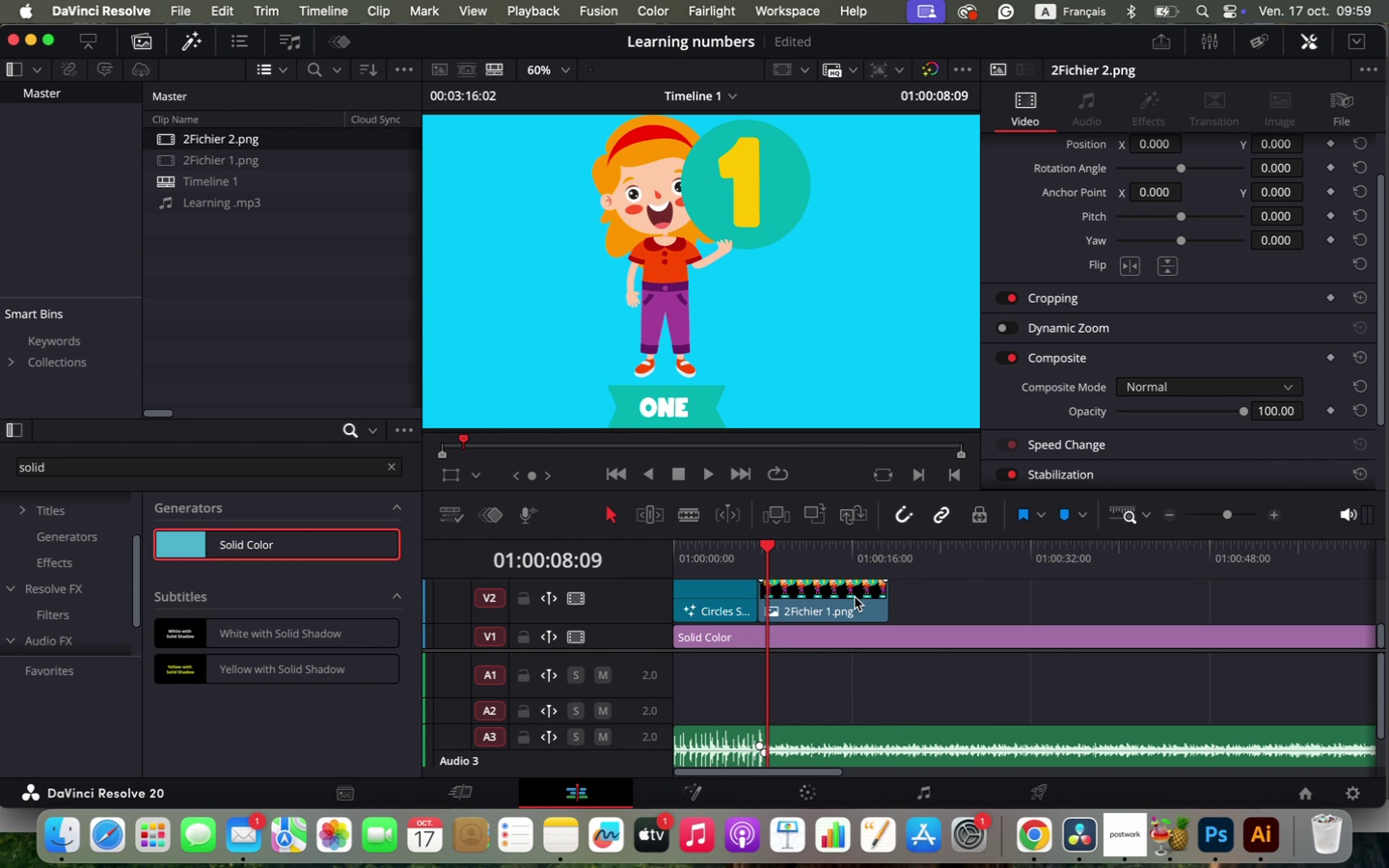 
scroll: coordinate [849, 604], scroll_direction: down, amount: 1.0
 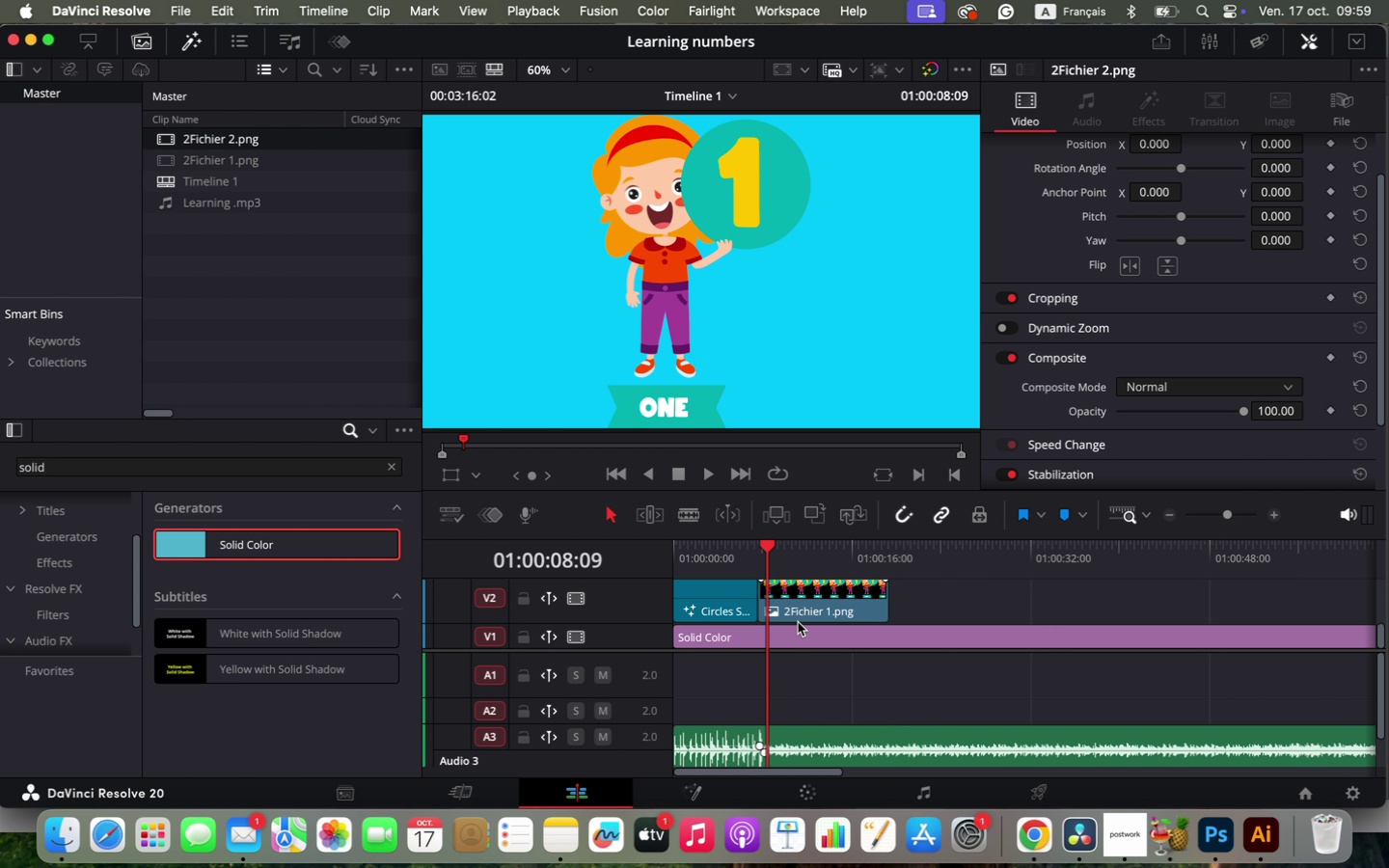 
left_click_drag(start_coordinate=[642, 650], to_coordinate=[647, 717])
 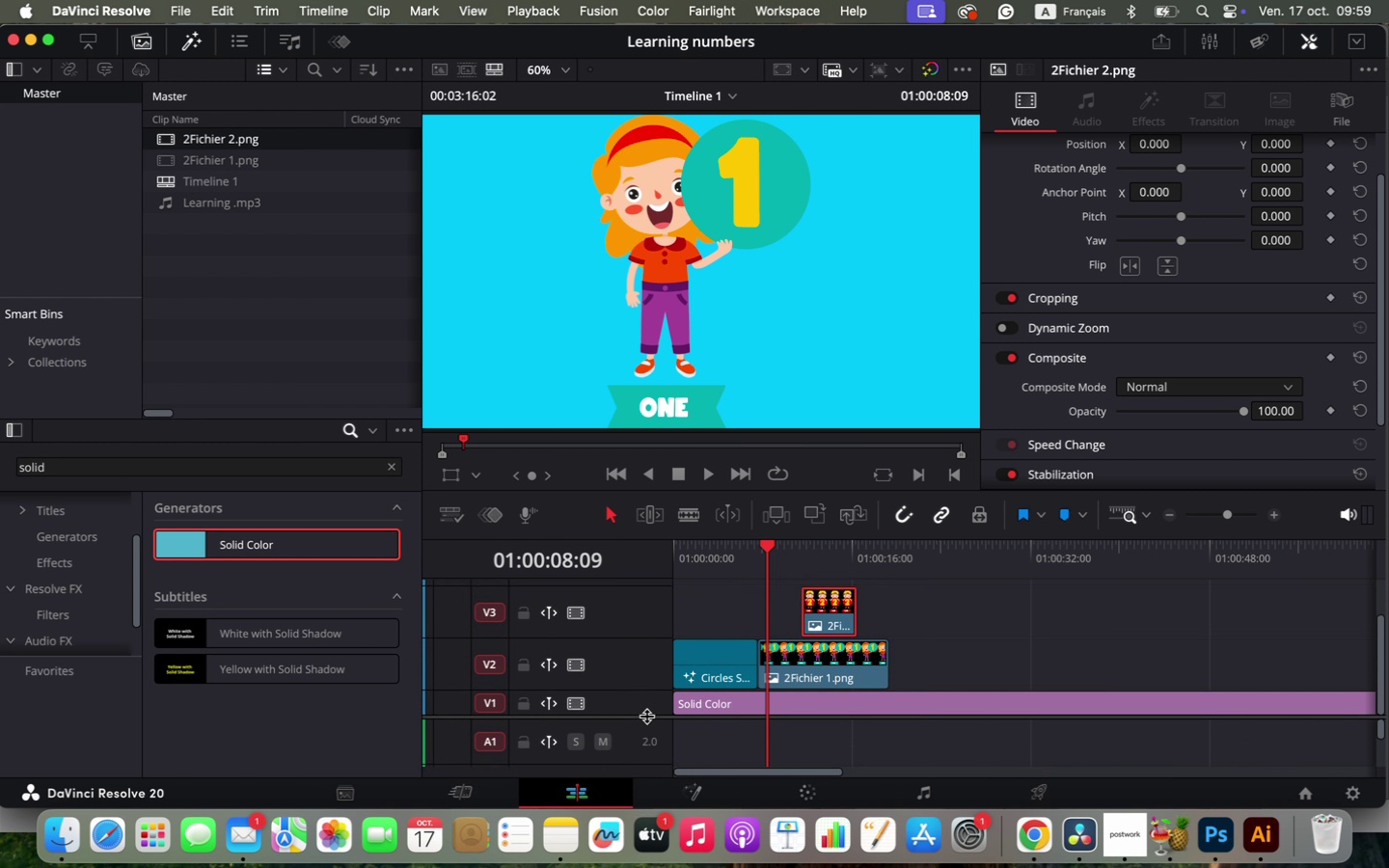 
left_click_drag(start_coordinate=[848, 618], to_coordinate=[806, 623])
 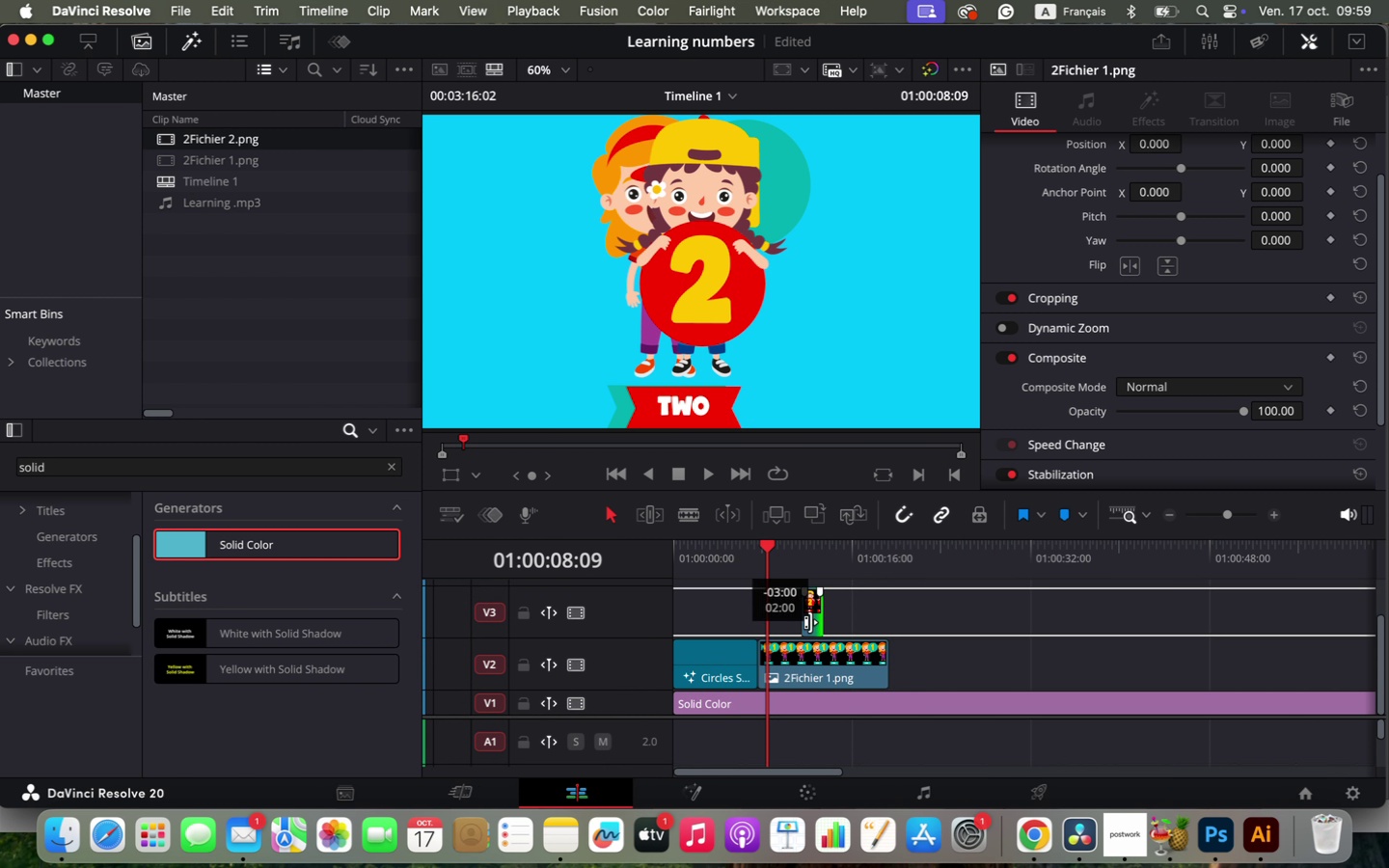 
key(Meta+W)
 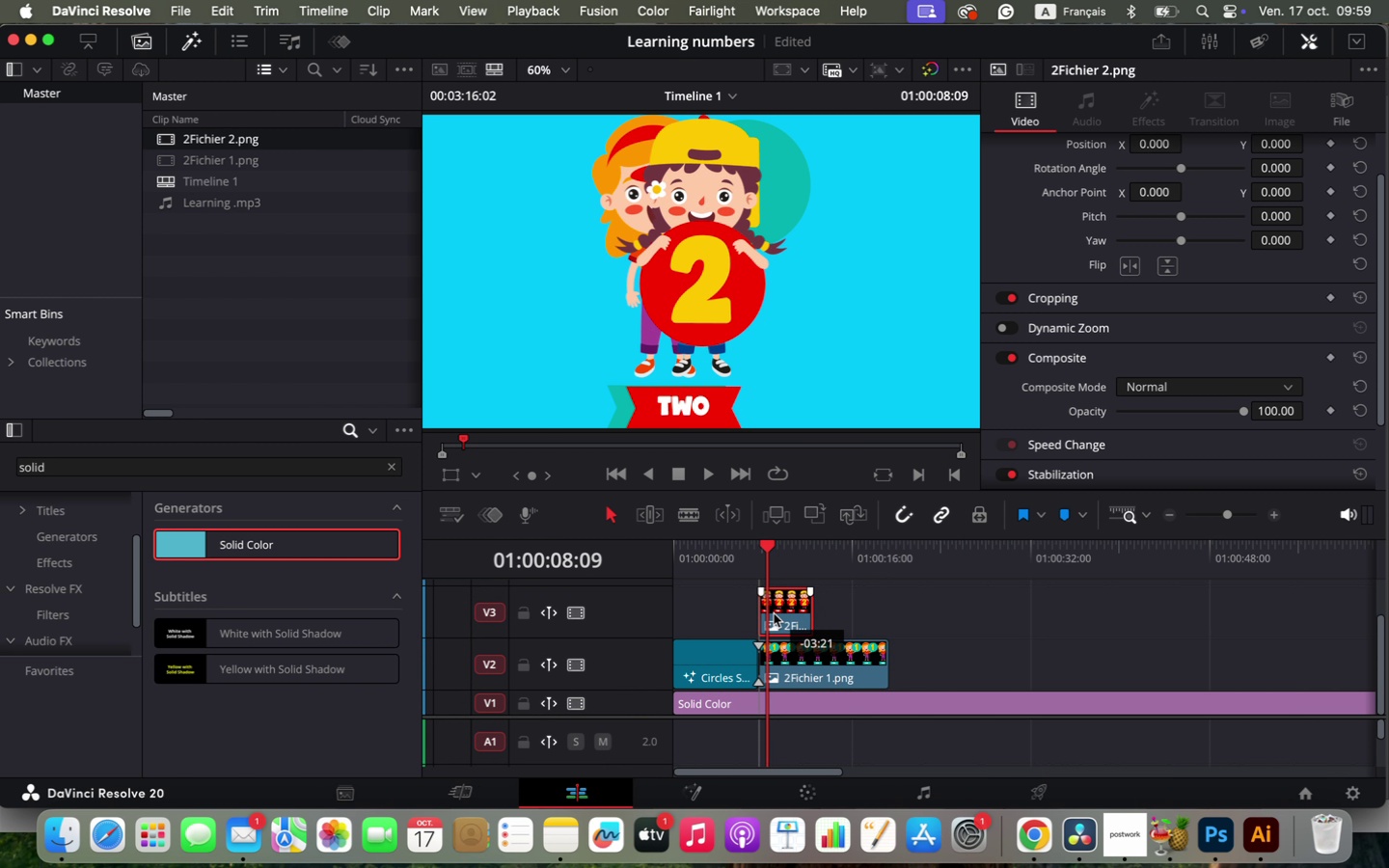 
left_click_drag(start_coordinate=[823, 610], to_coordinate=[774, 613])
 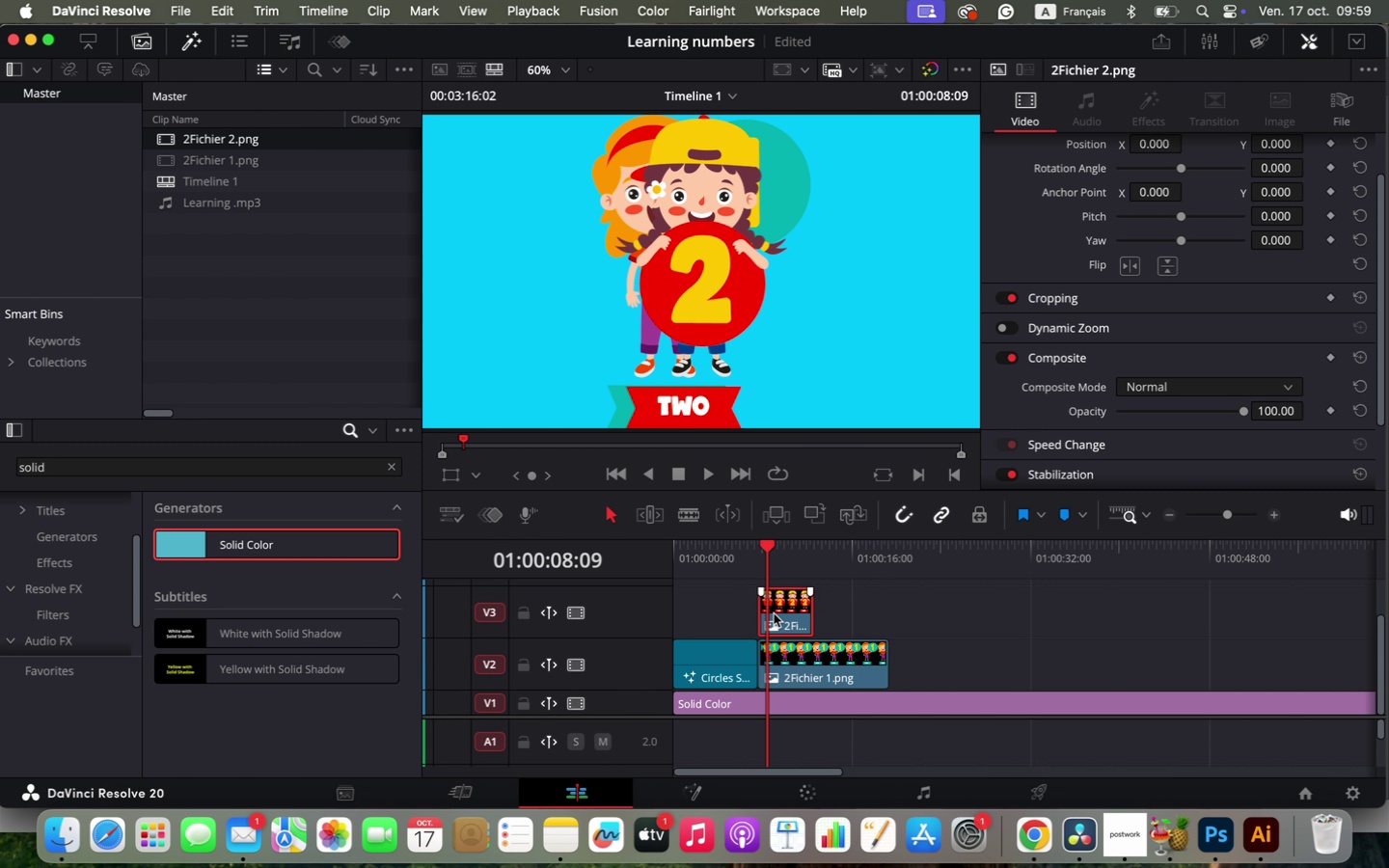 
left_click_drag(start_coordinate=[804, 608], to_coordinate=[871, 613])
 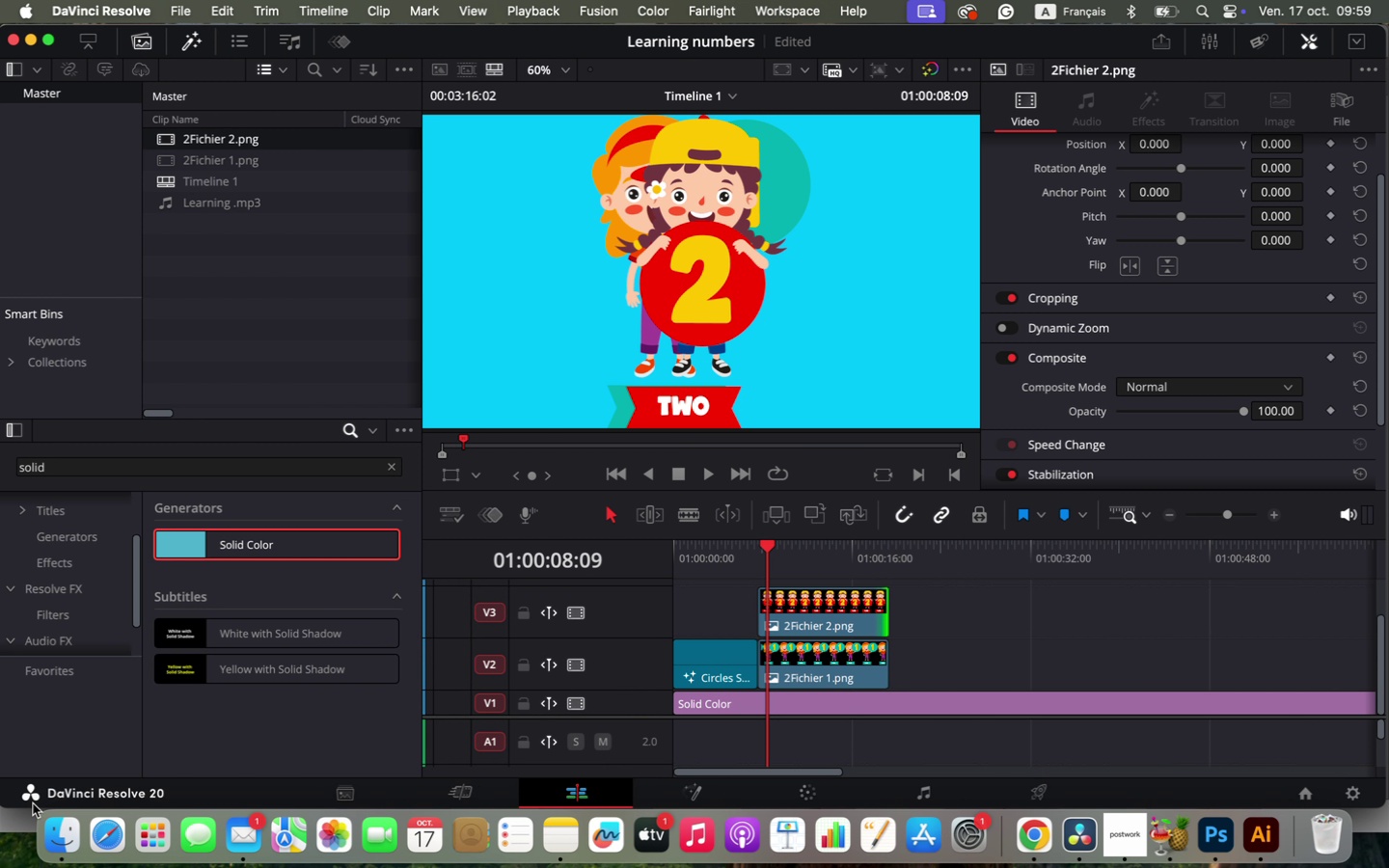 
left_click([46, 830])
 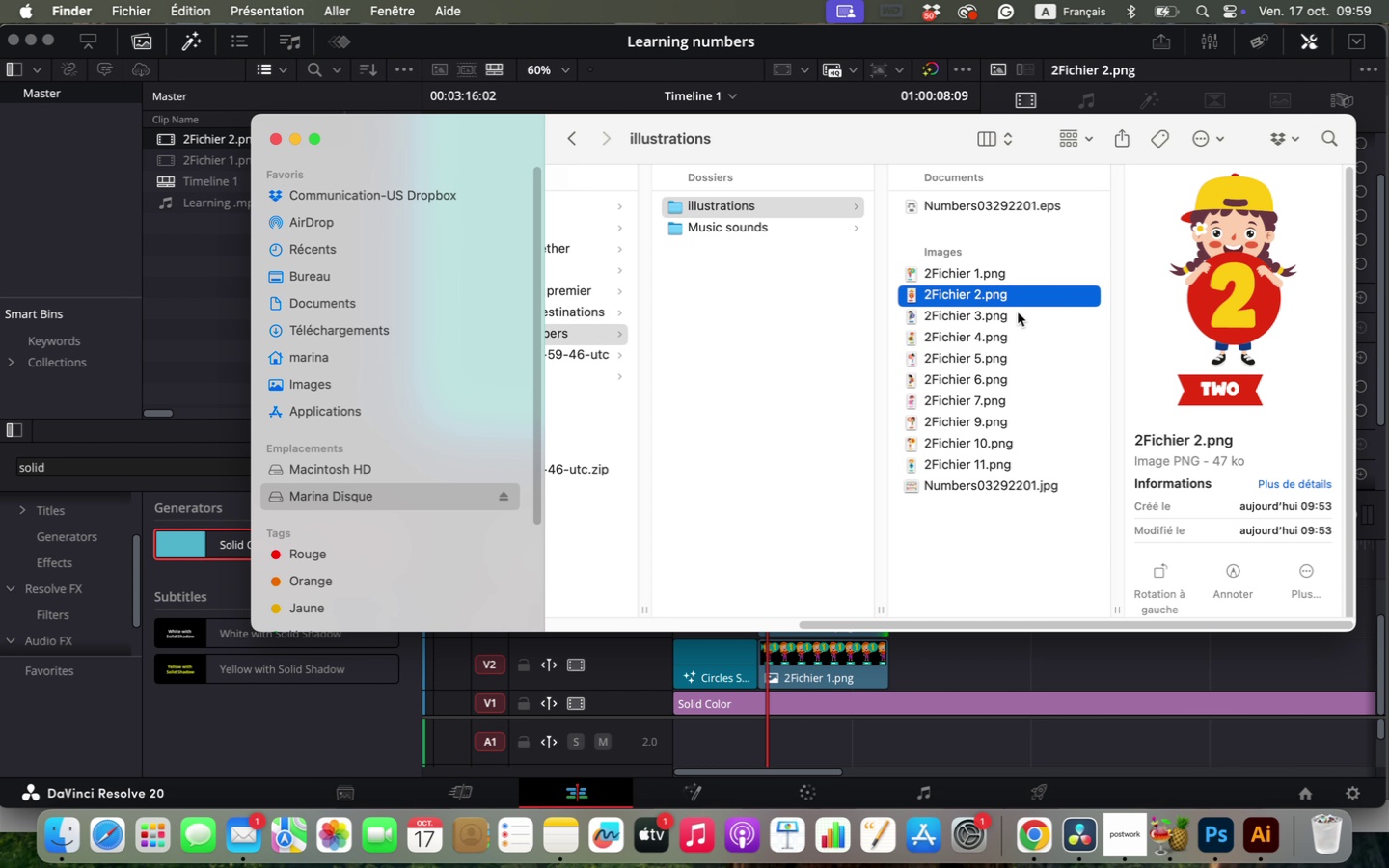 
left_click([995, 318])
 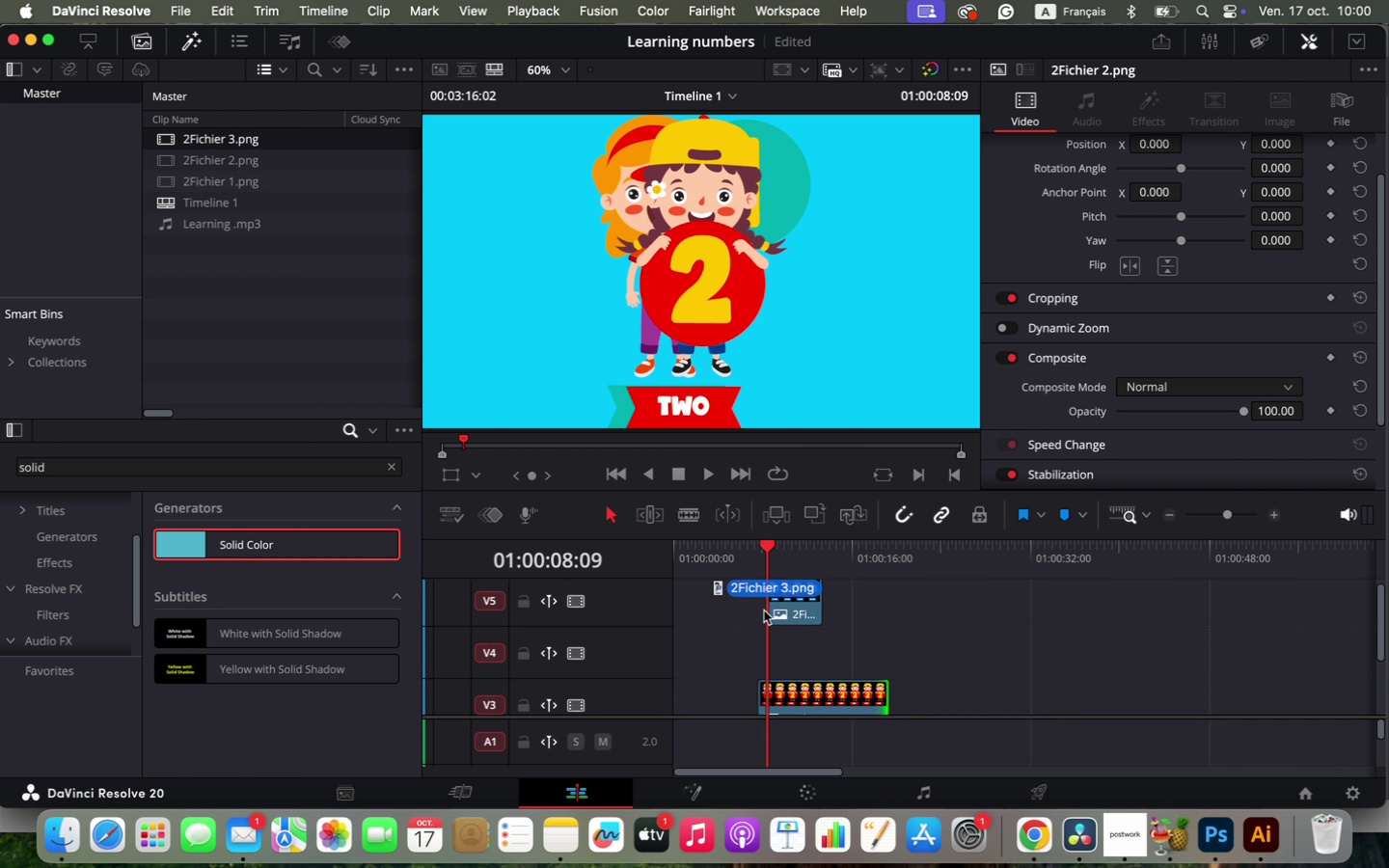 
left_click_drag(start_coordinate=[969, 317], to_coordinate=[767, 610])
 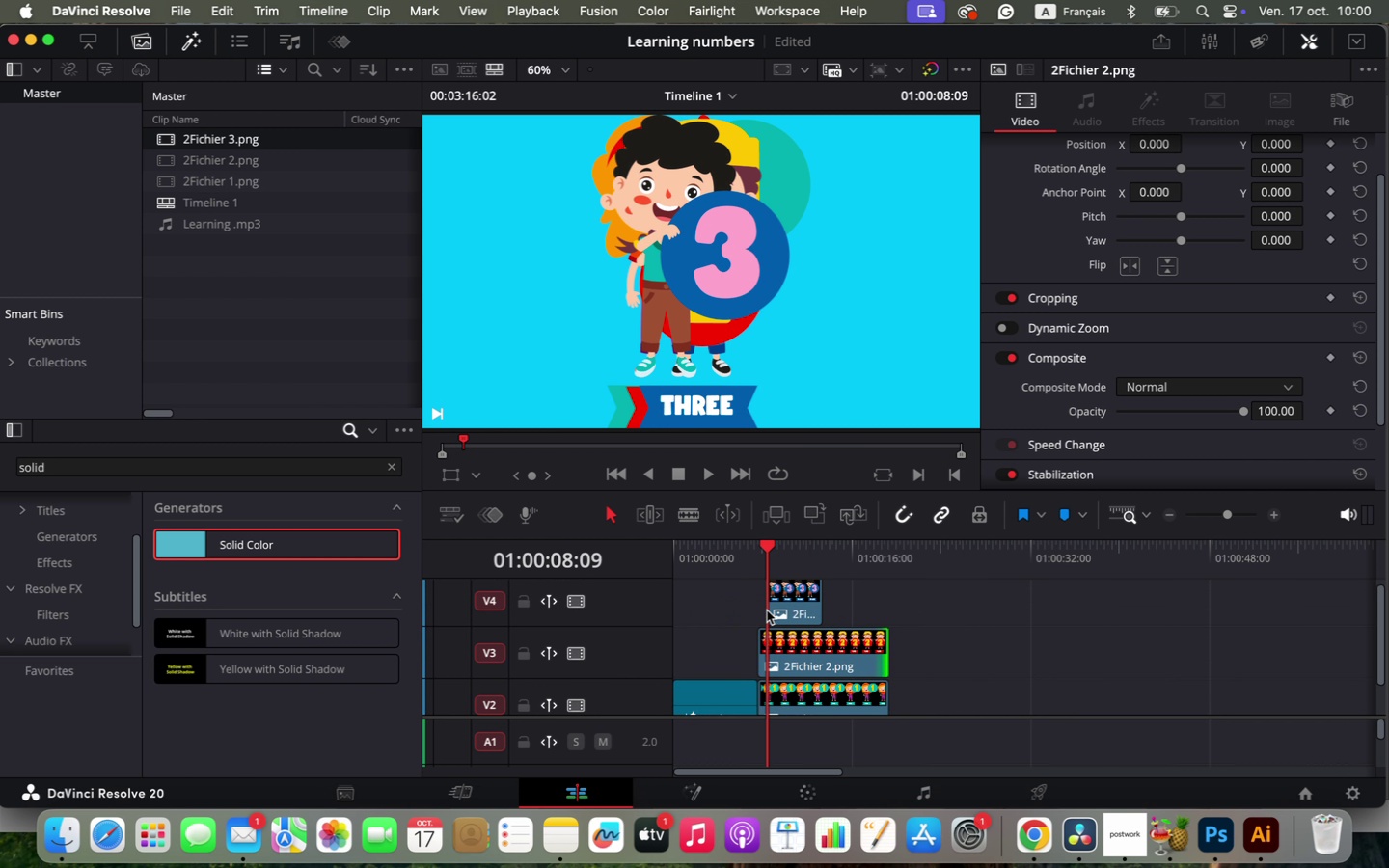 
left_click_drag(start_coordinate=[803, 606], to_coordinate=[790, 606])
 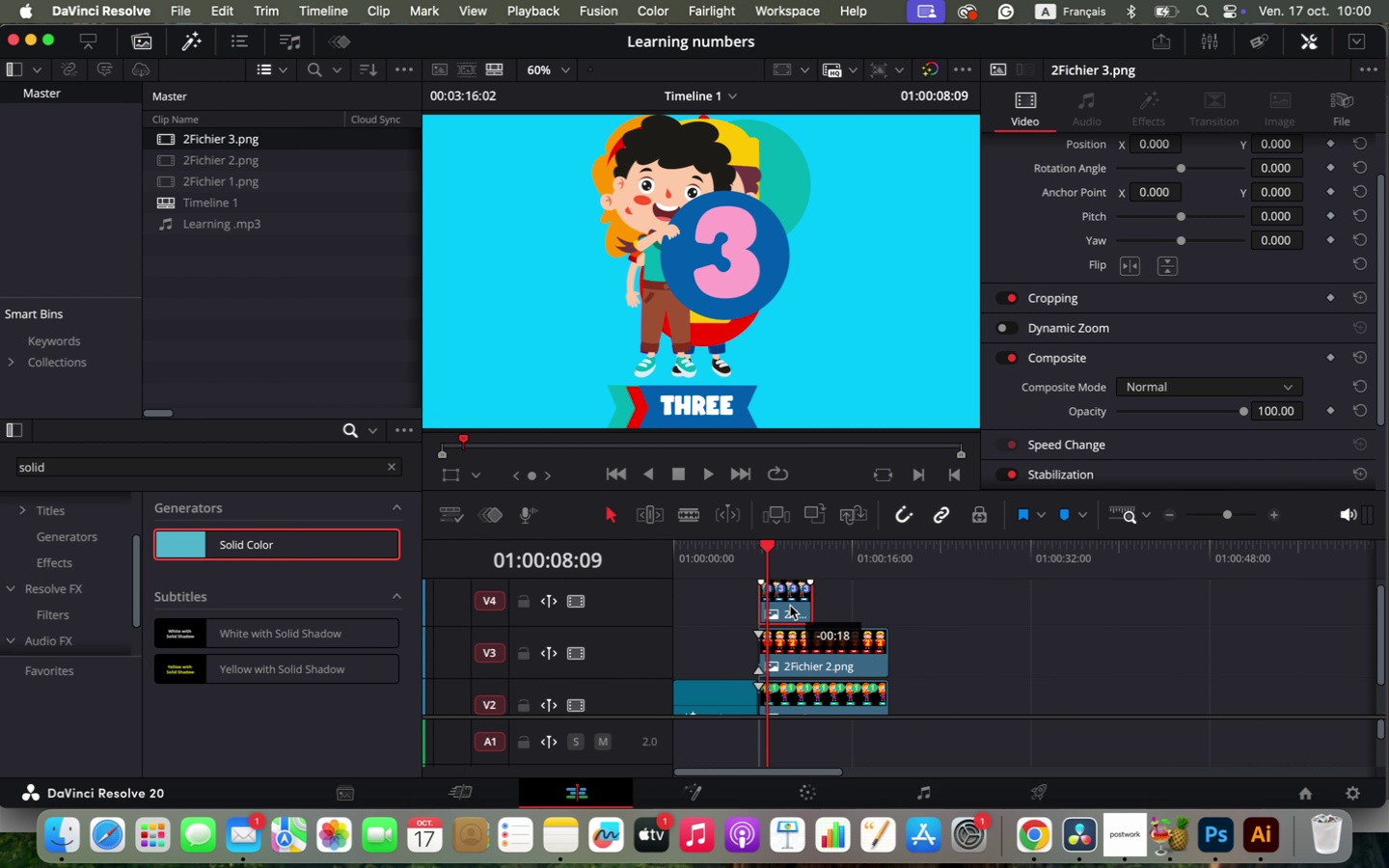 
left_click_drag(start_coordinate=[808, 605], to_coordinate=[885, 608])
 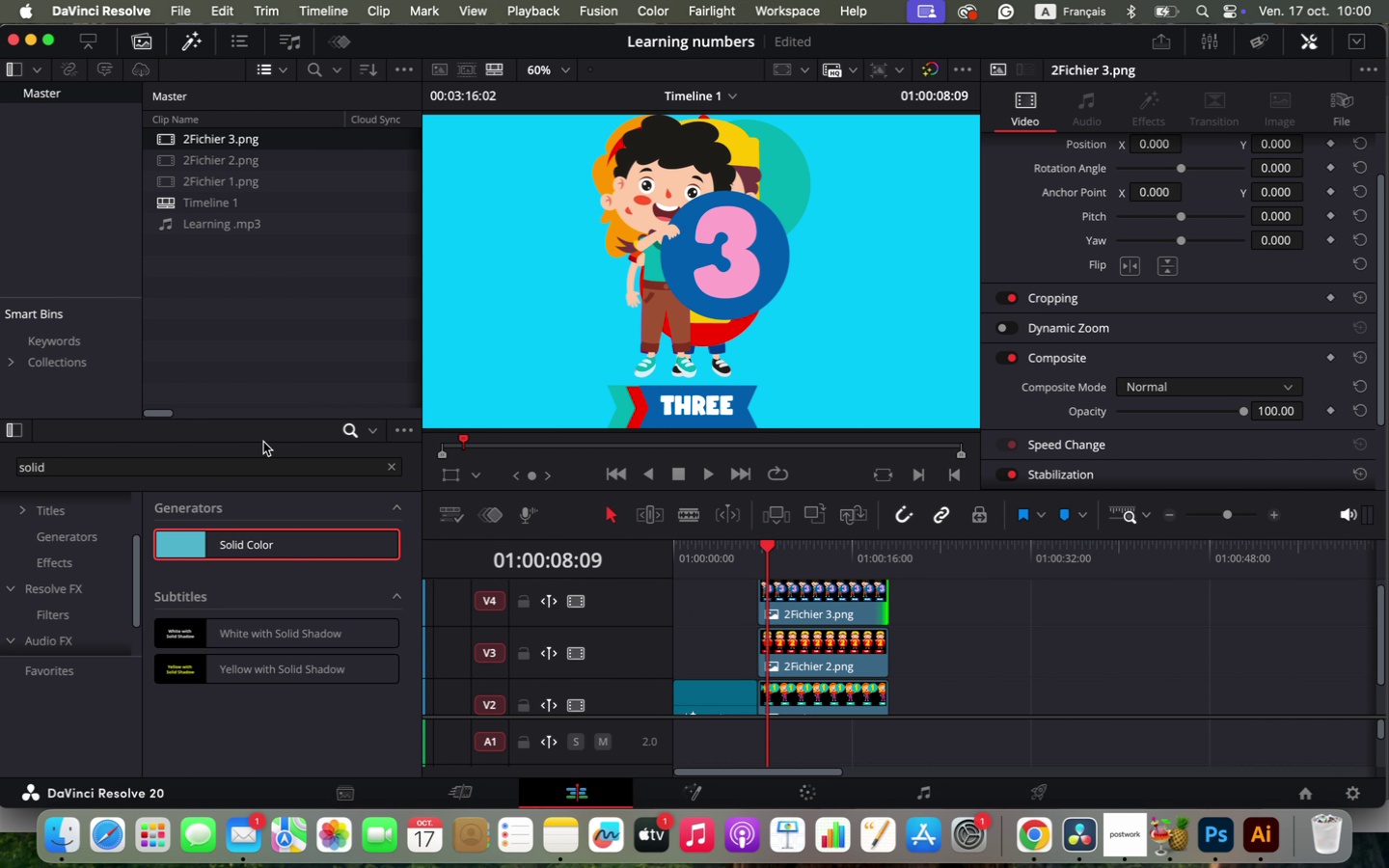 
scroll: coordinate [784, 652], scroll_direction: up, amount: 3.0
 